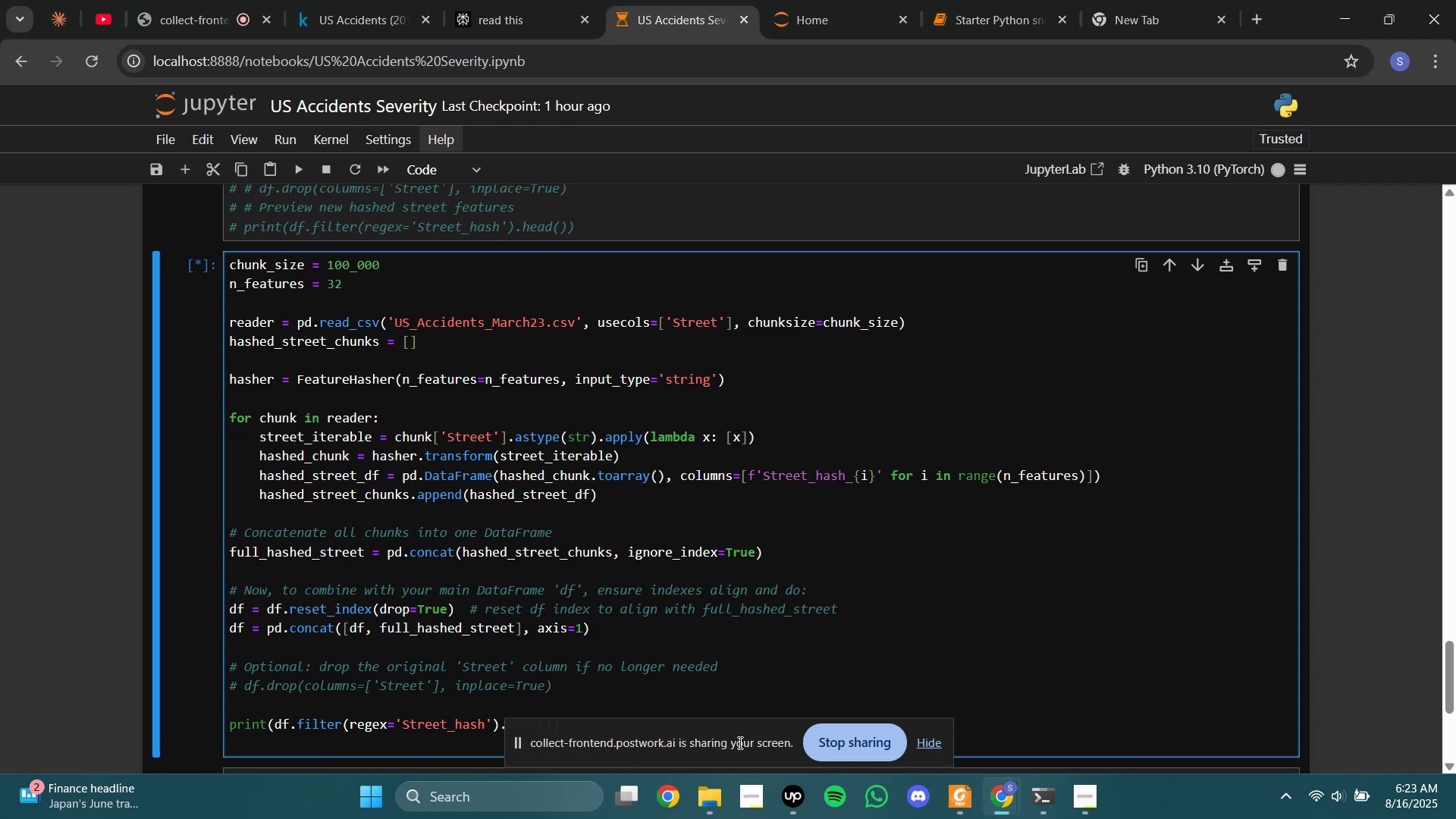 
left_click([809, 800])
 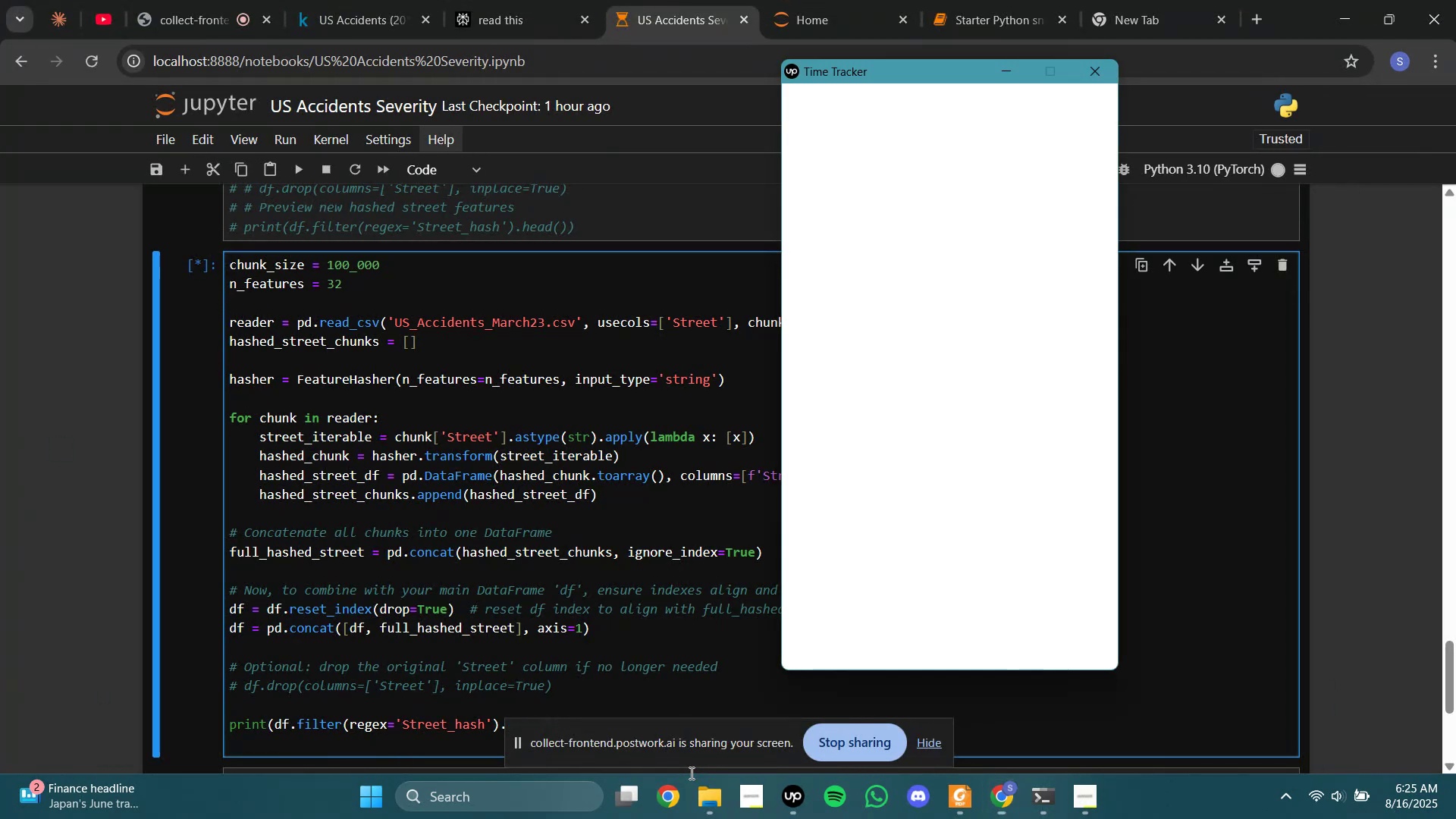 
wait(8.76)
 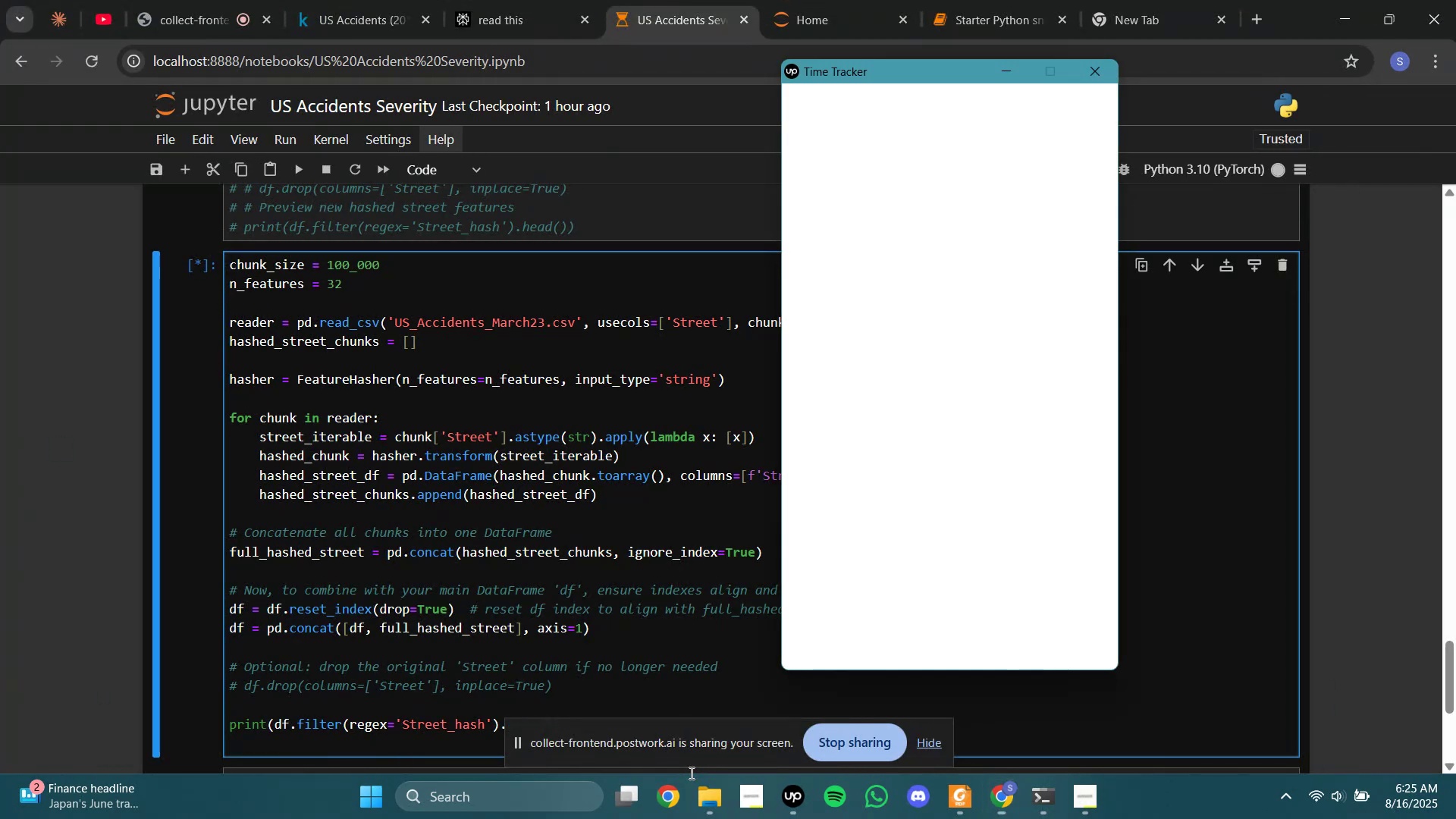 
left_click([996, 80])
 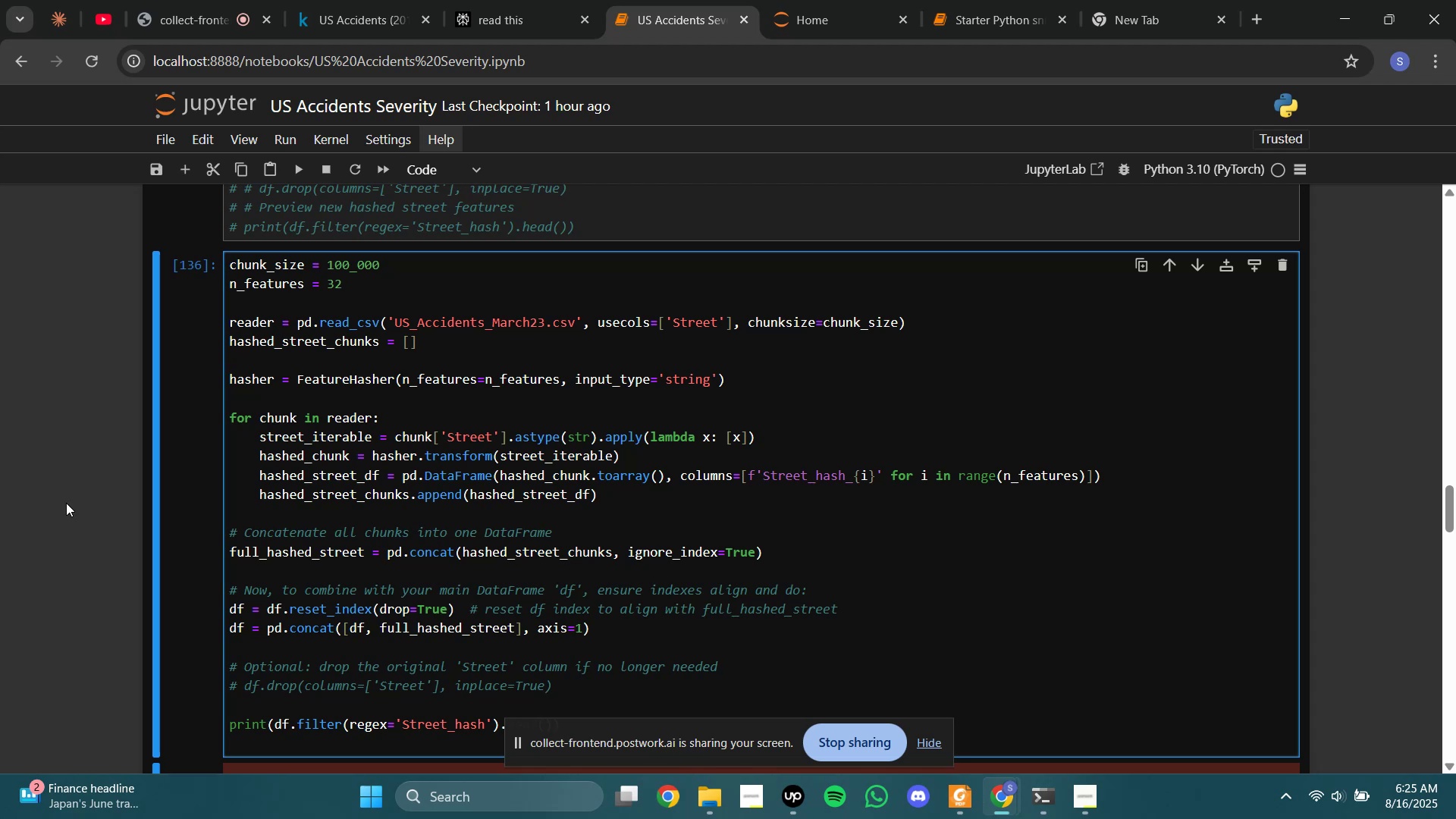 
scroll: coordinate [353, 491], scroll_direction: down, amount: 17.0
 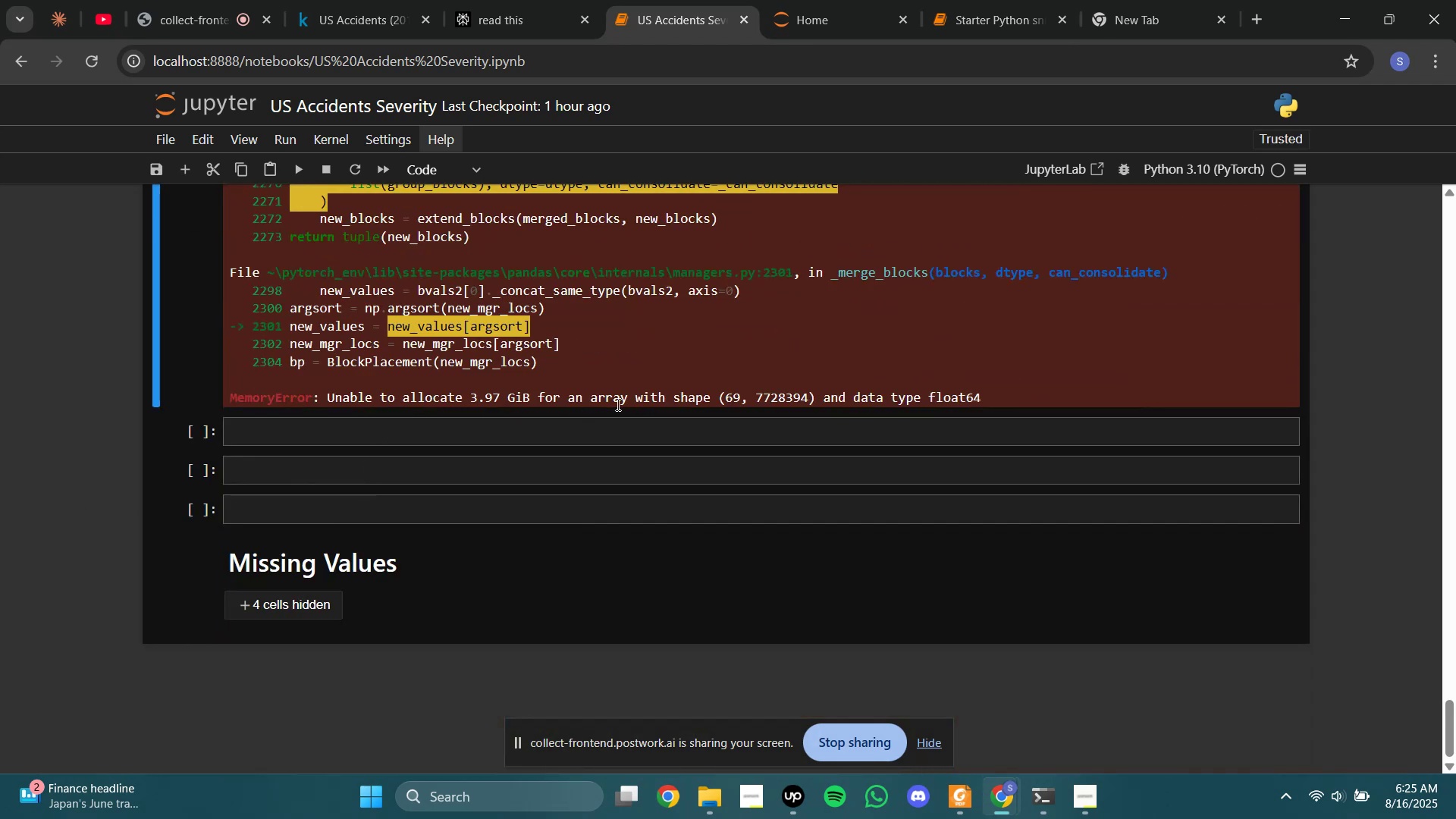 
double_click([617, 404])
 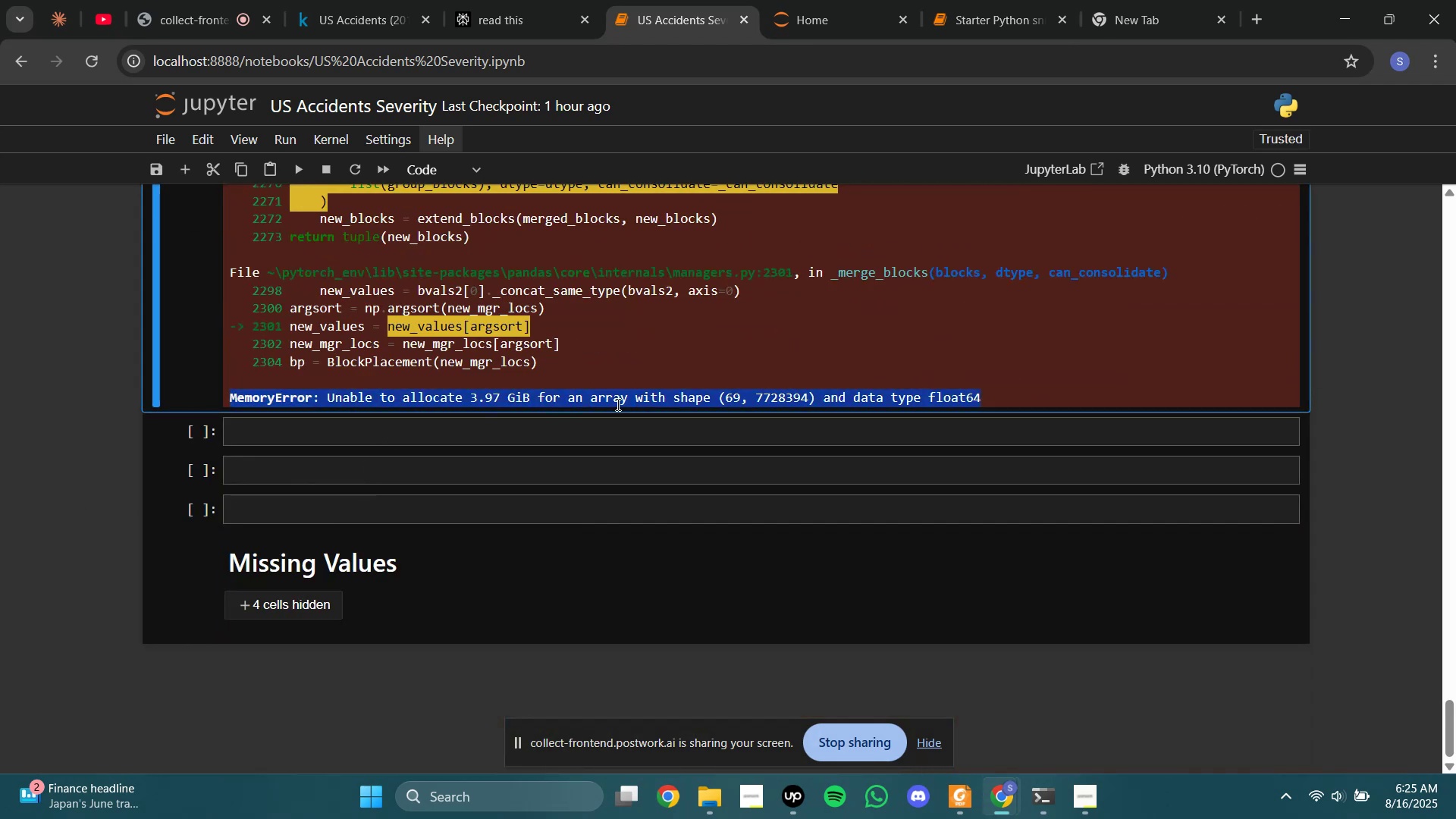 
triple_click([617, 404])
 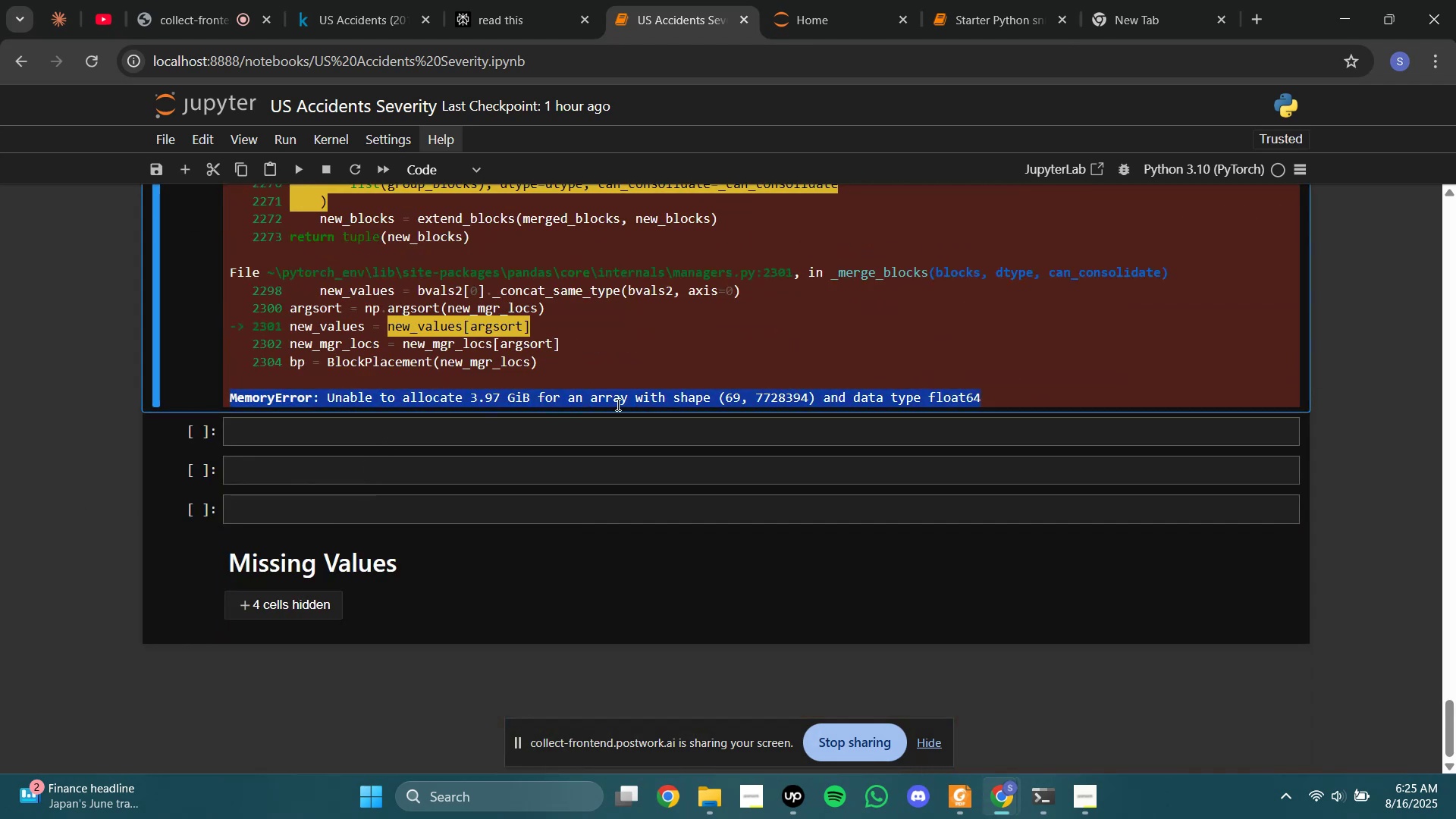 
key(Control+C)
 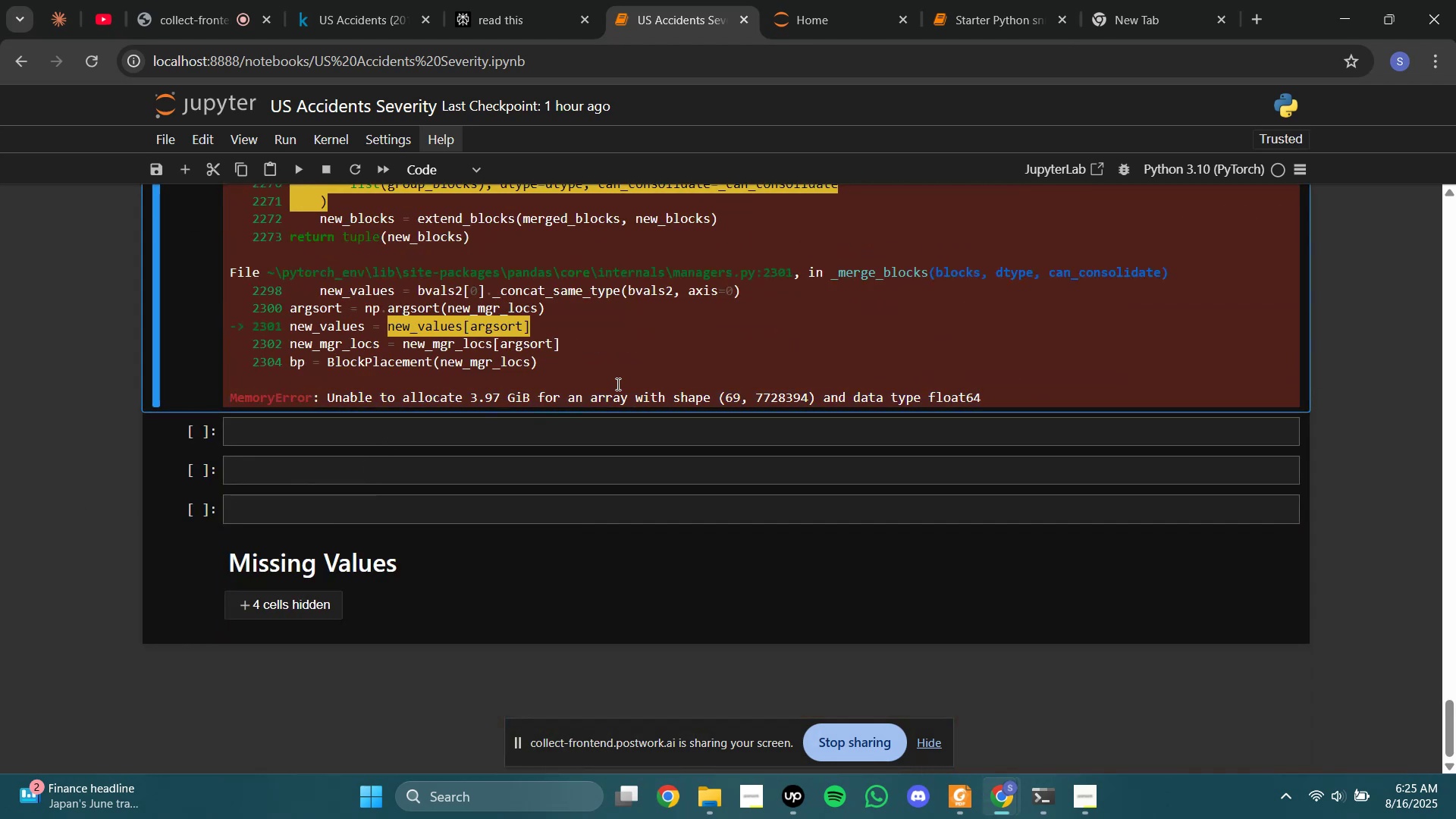 
left_click([617, 404])
 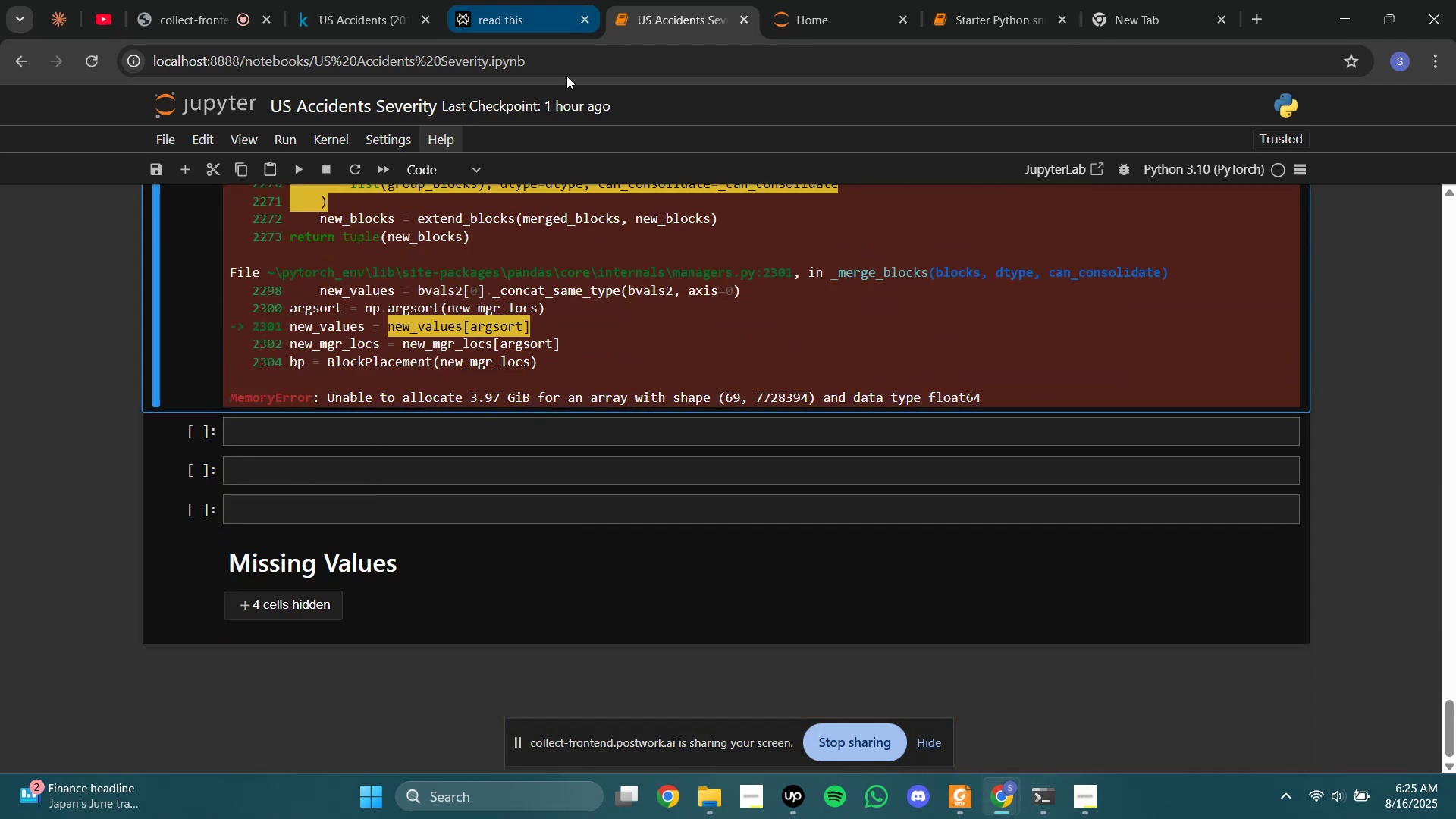 
left_click([570, 0])
 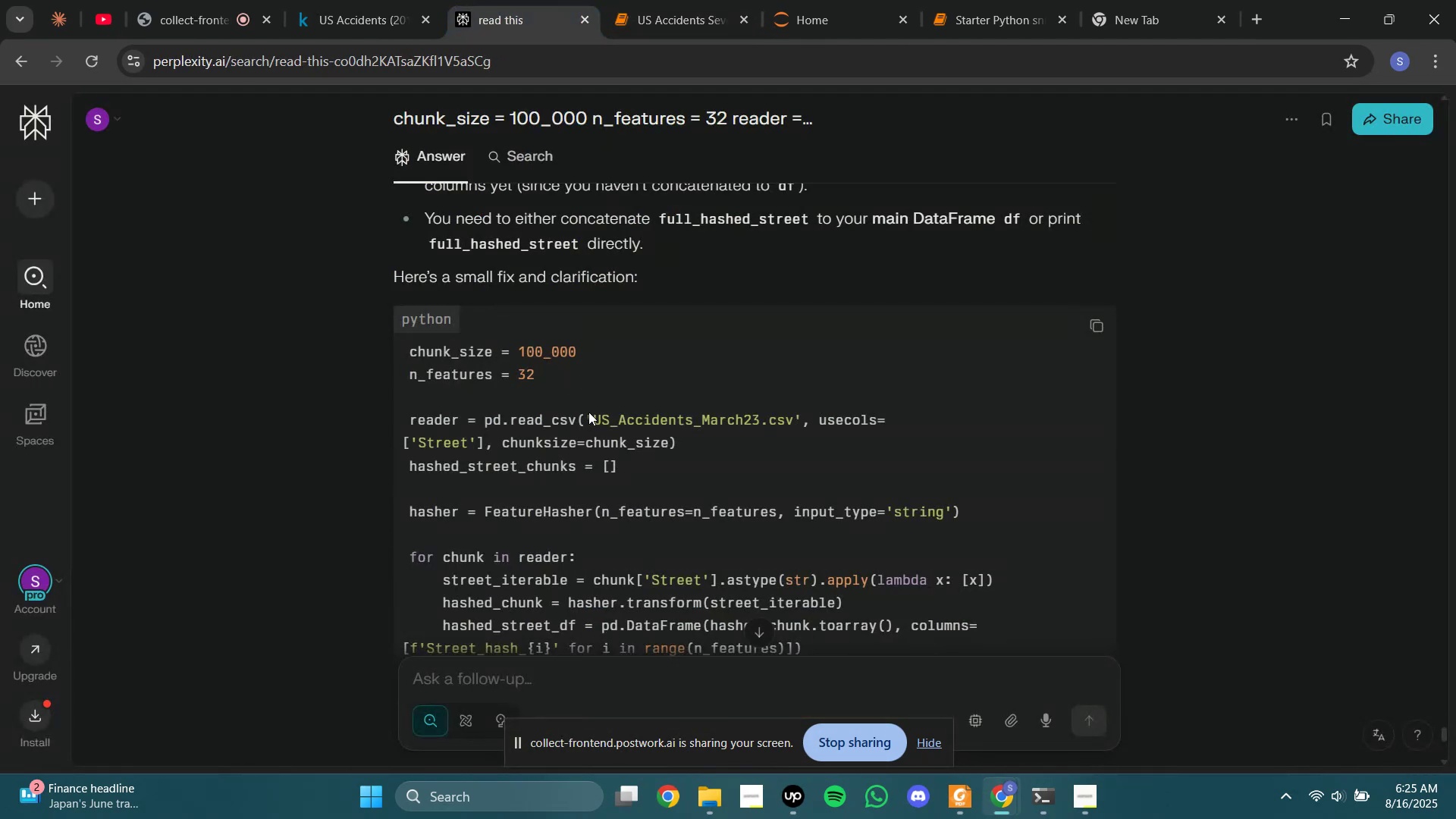 
scroll: coordinate [588, 412], scroll_direction: down, amount: 4.0
 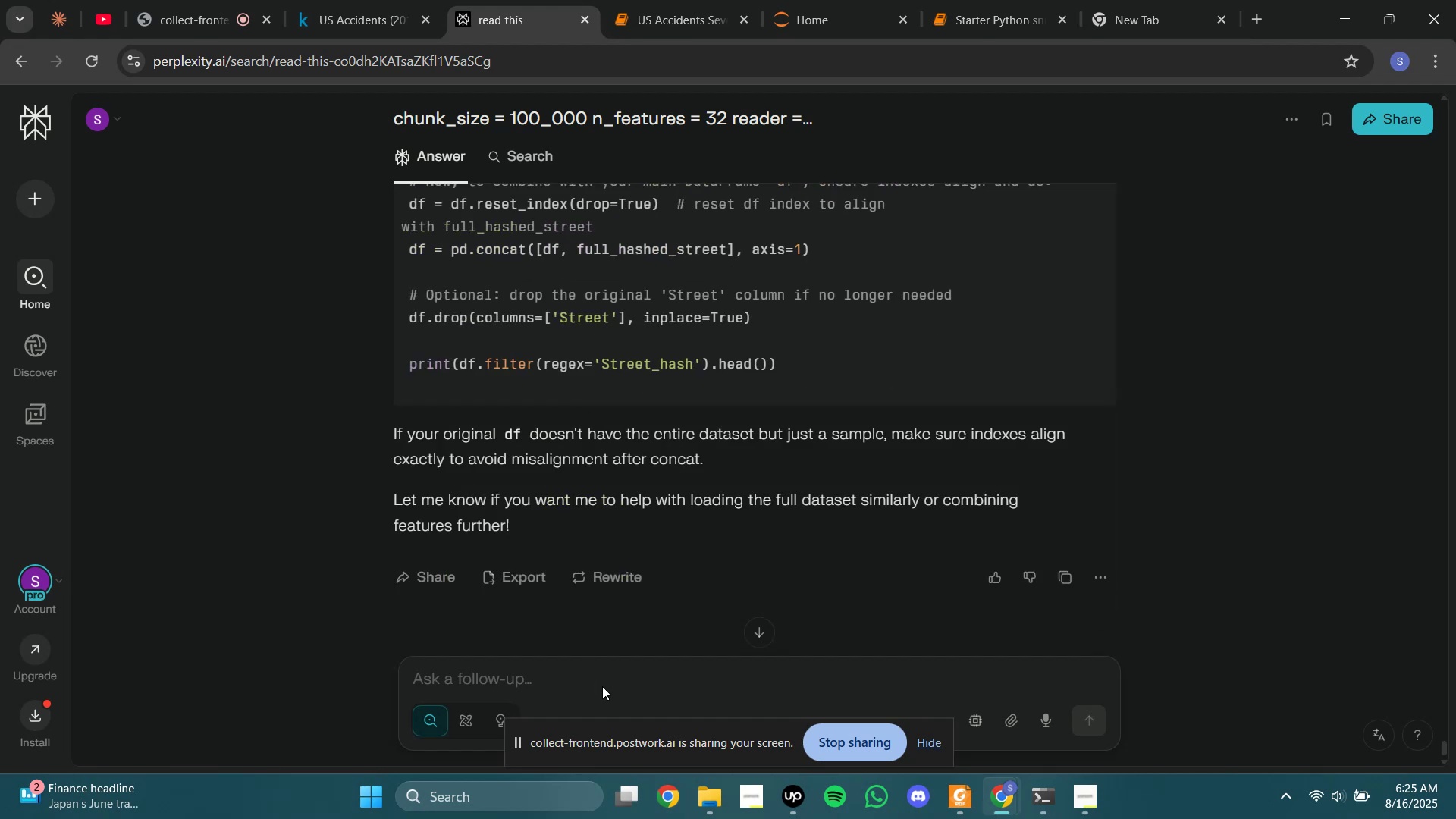 
left_click([602, 686])
 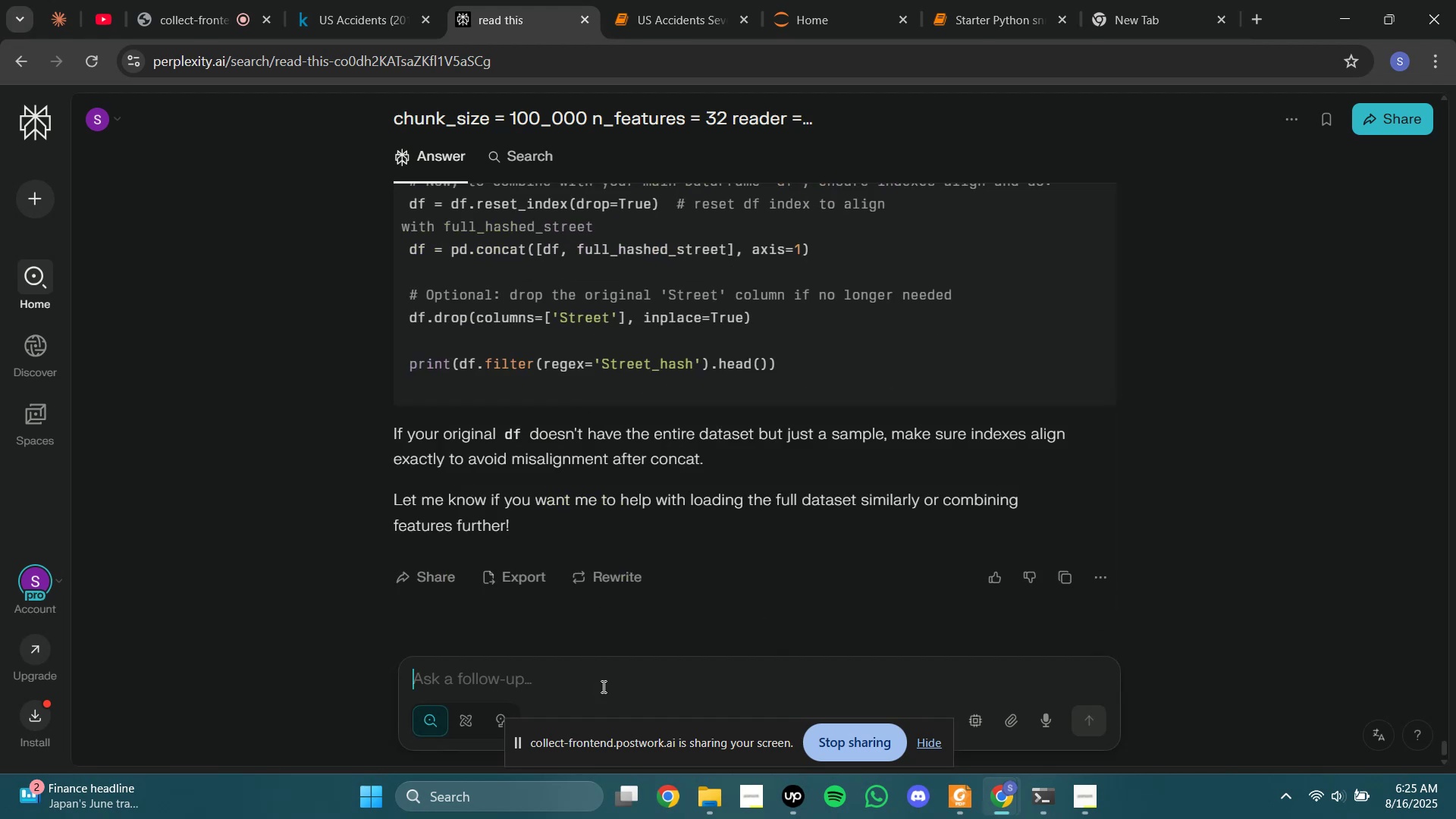 
left_click([602, 686])
 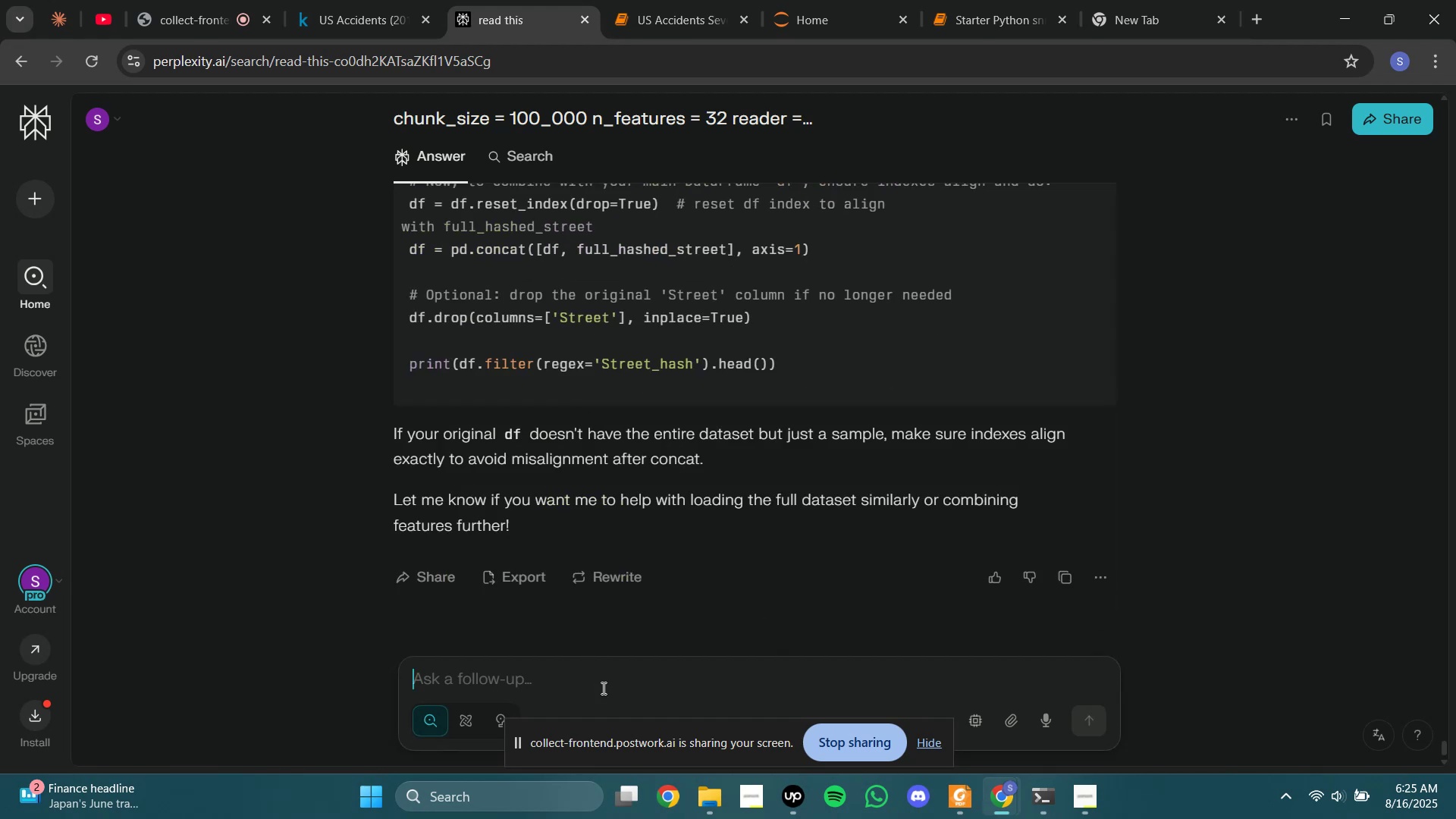 
type(i itk i sold use subset, also the prev datafram is amed as d so make sure to load ht tret df and concat with the prev df in the end)
 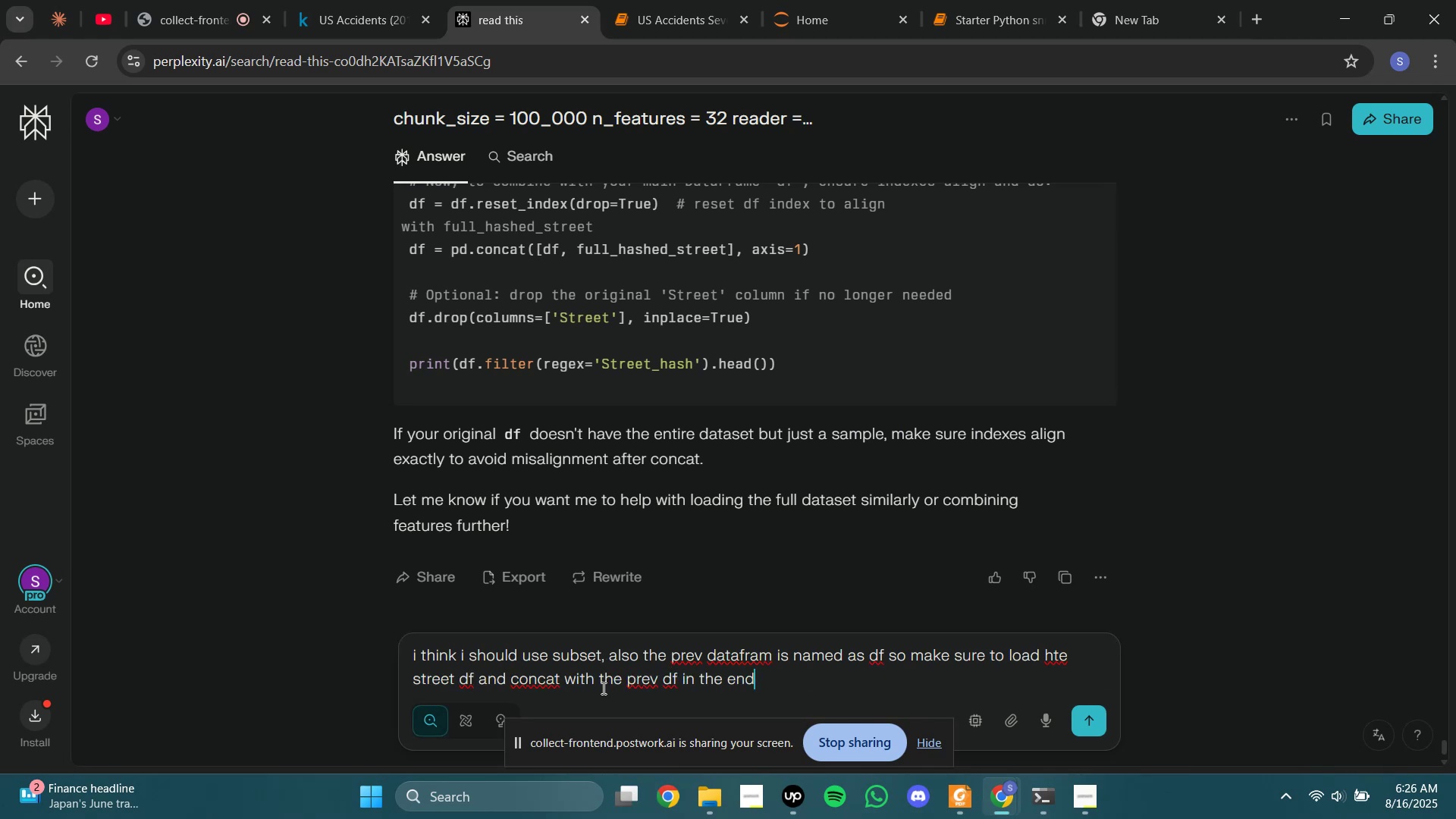 
key(Enter)
 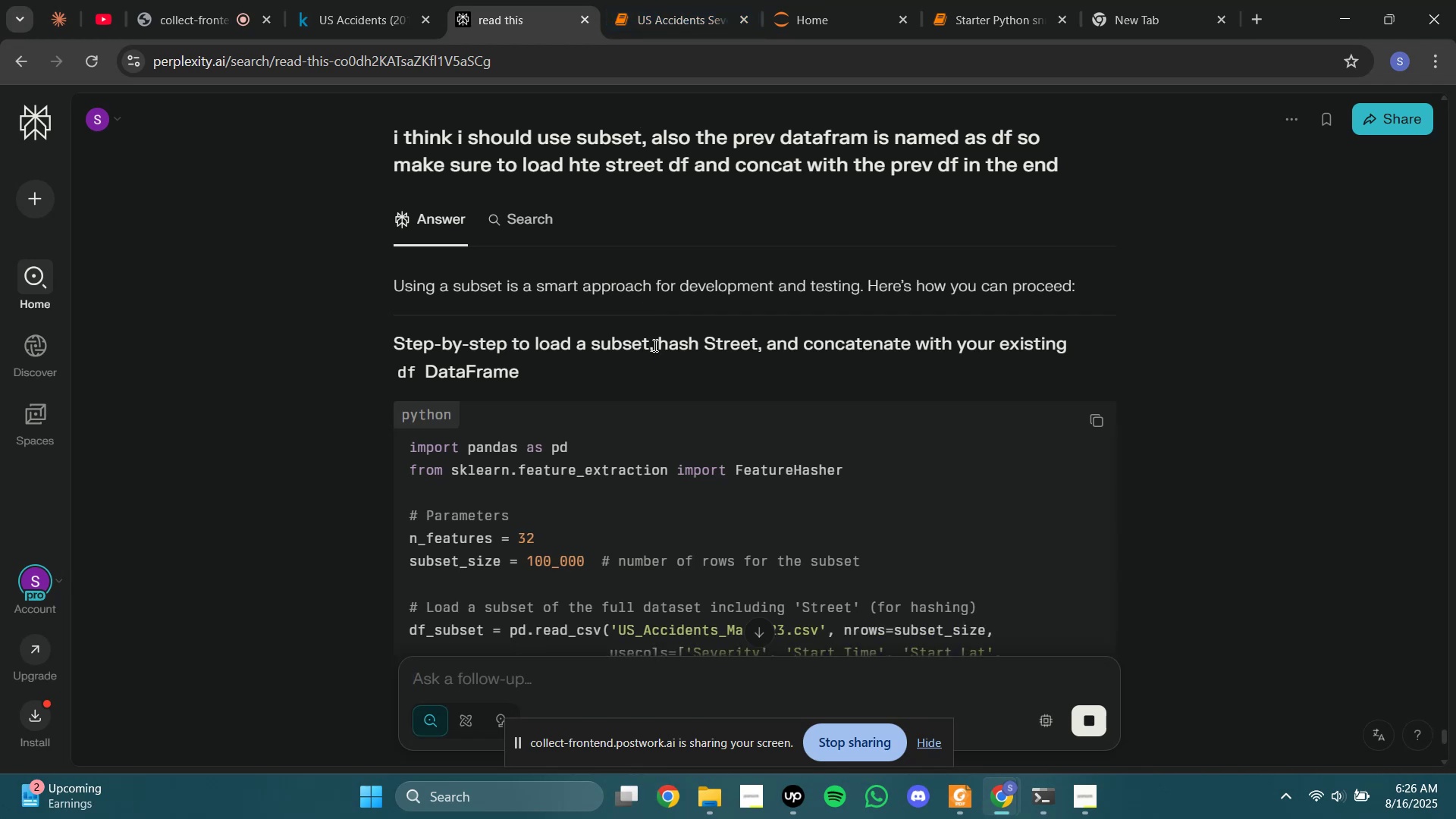 
wait(6.11)
 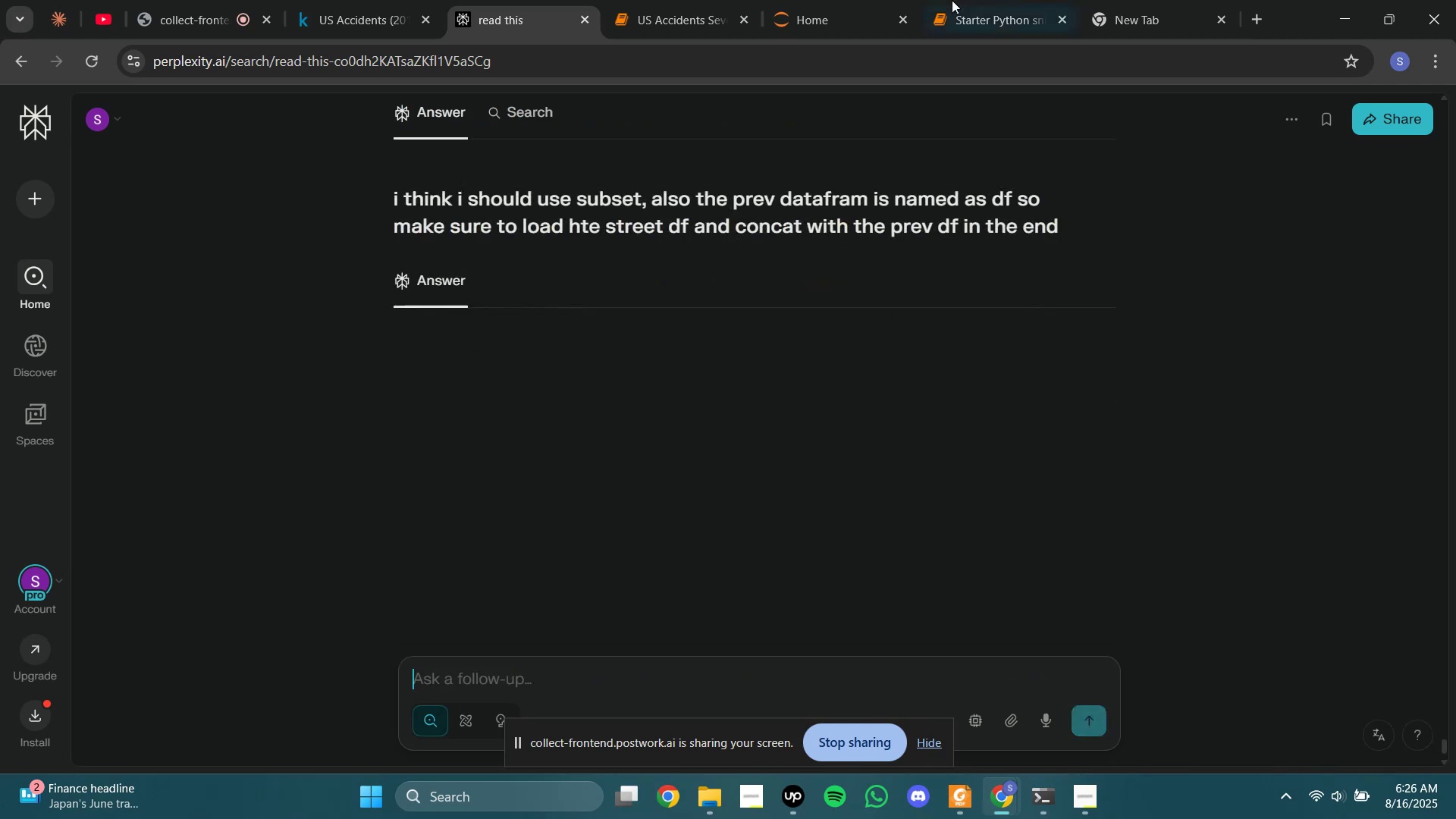 
scroll: coordinate [563, 375], scroll_direction: down, amount: 3.0
 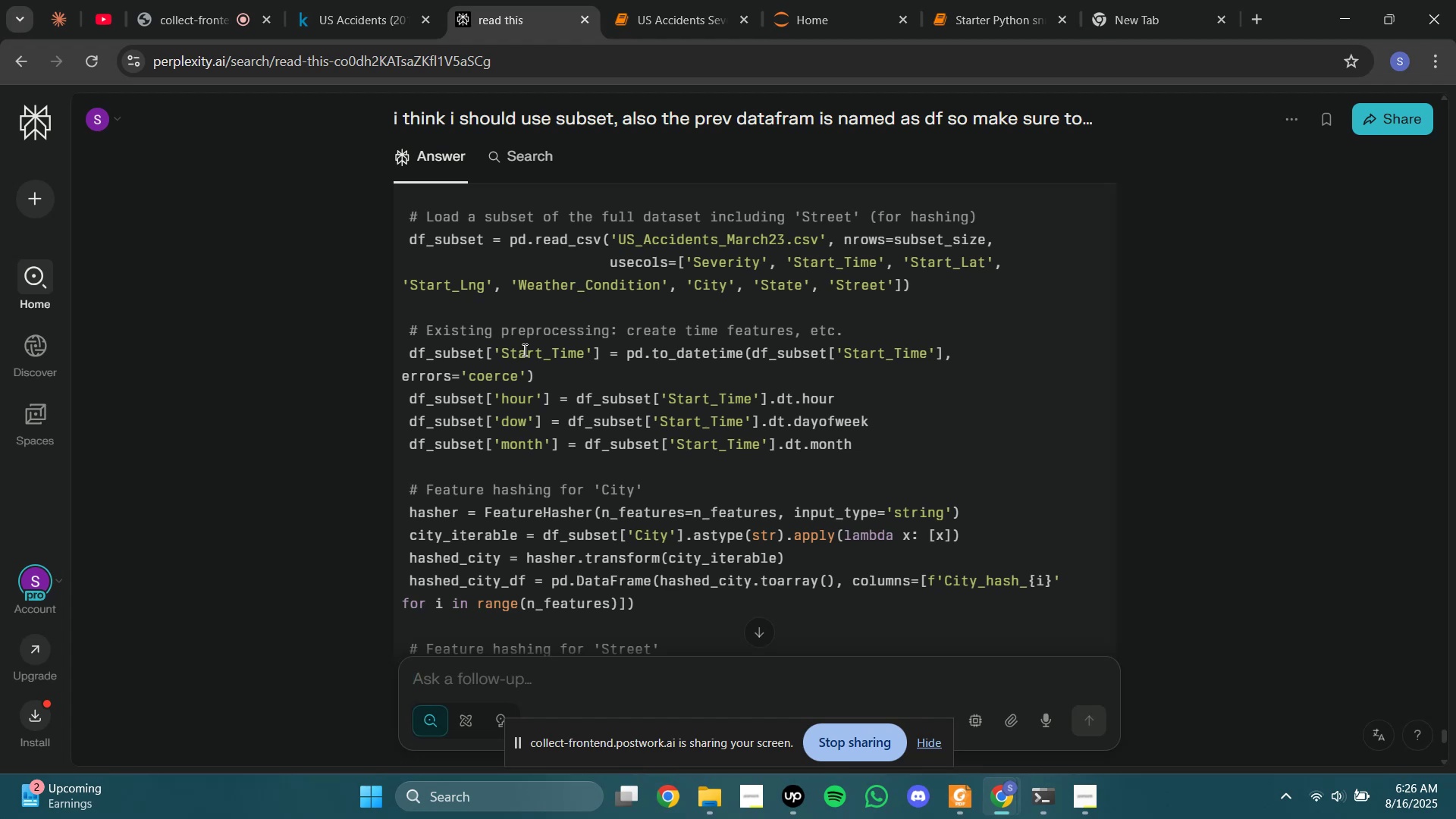 
wait(5.87)
 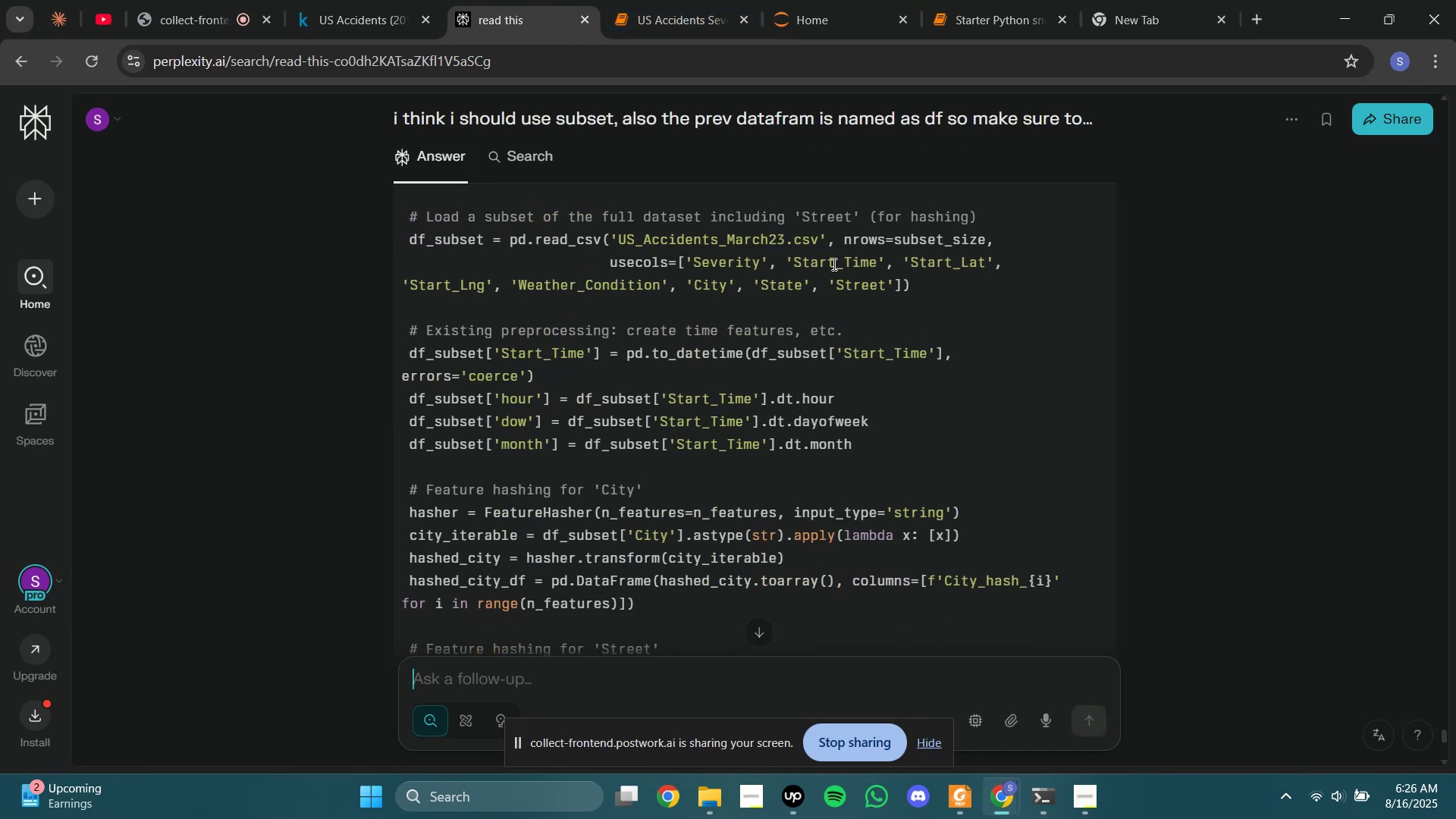 
scroll: coordinate [525, 350], scroll_direction: down, amount: 1.0
 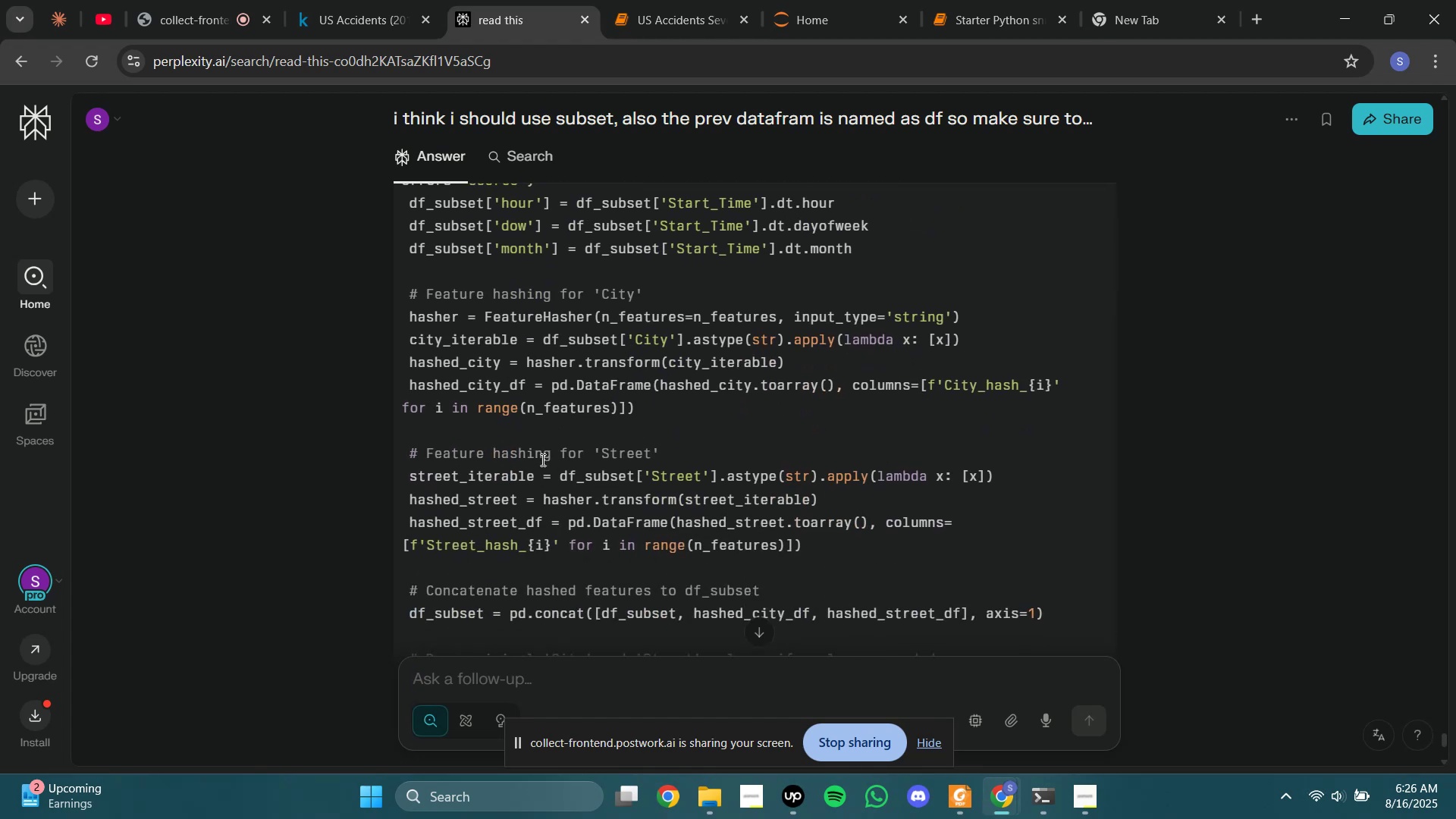 
wait(7.45)
 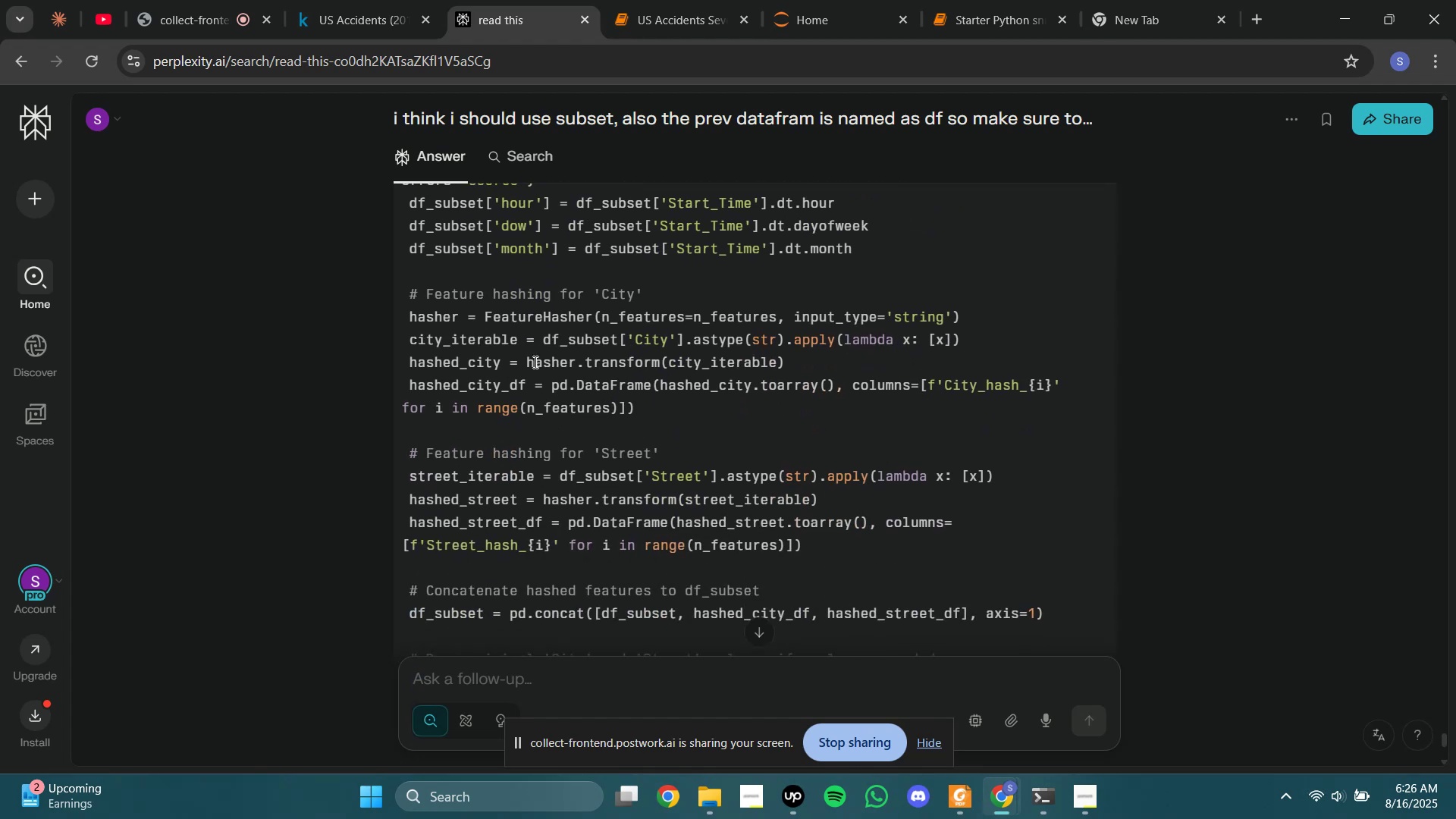 
scroll: coordinate [541, 460], scroll_direction: up, amount: 1.0
 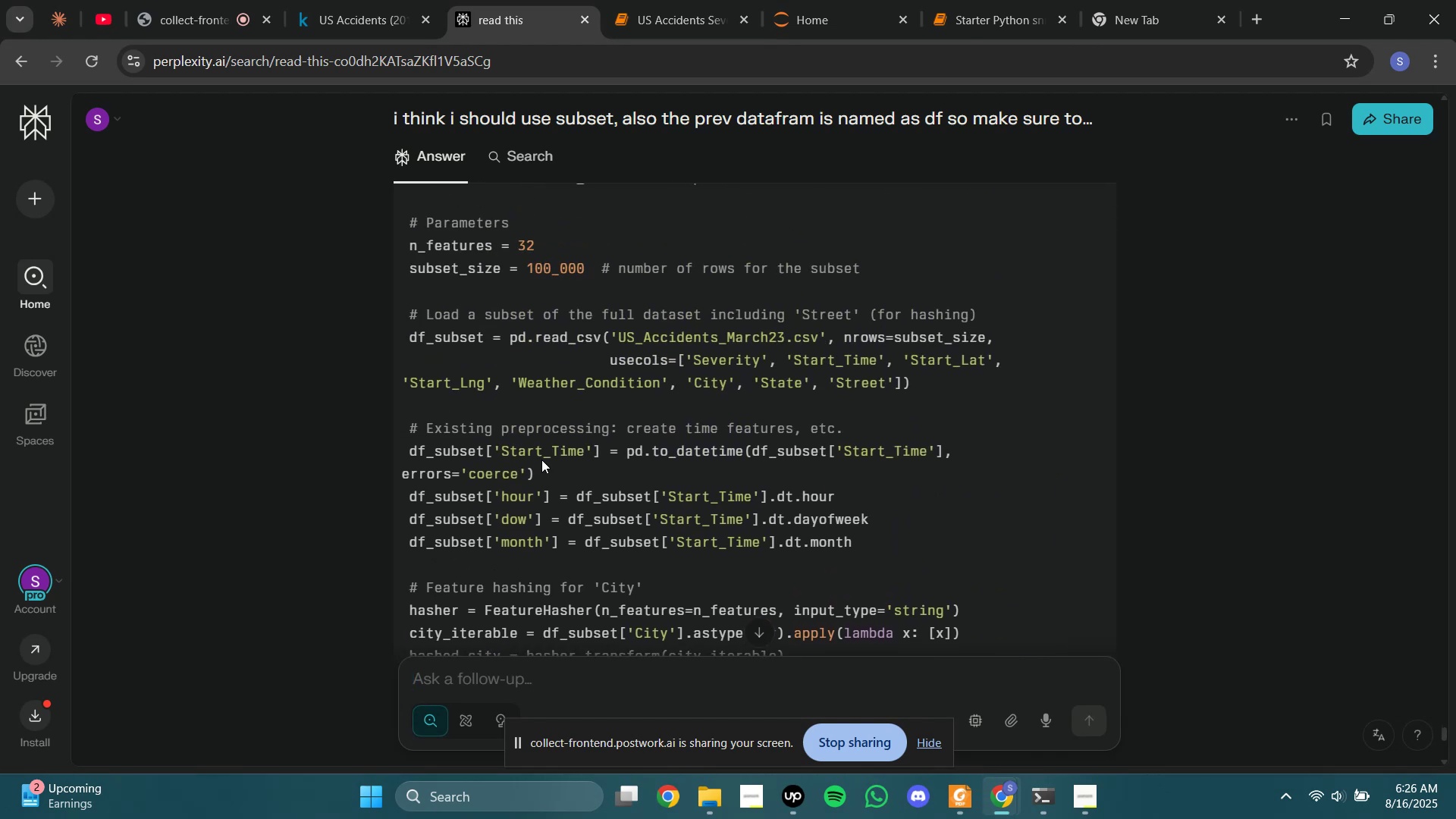 
wait(6.9)
 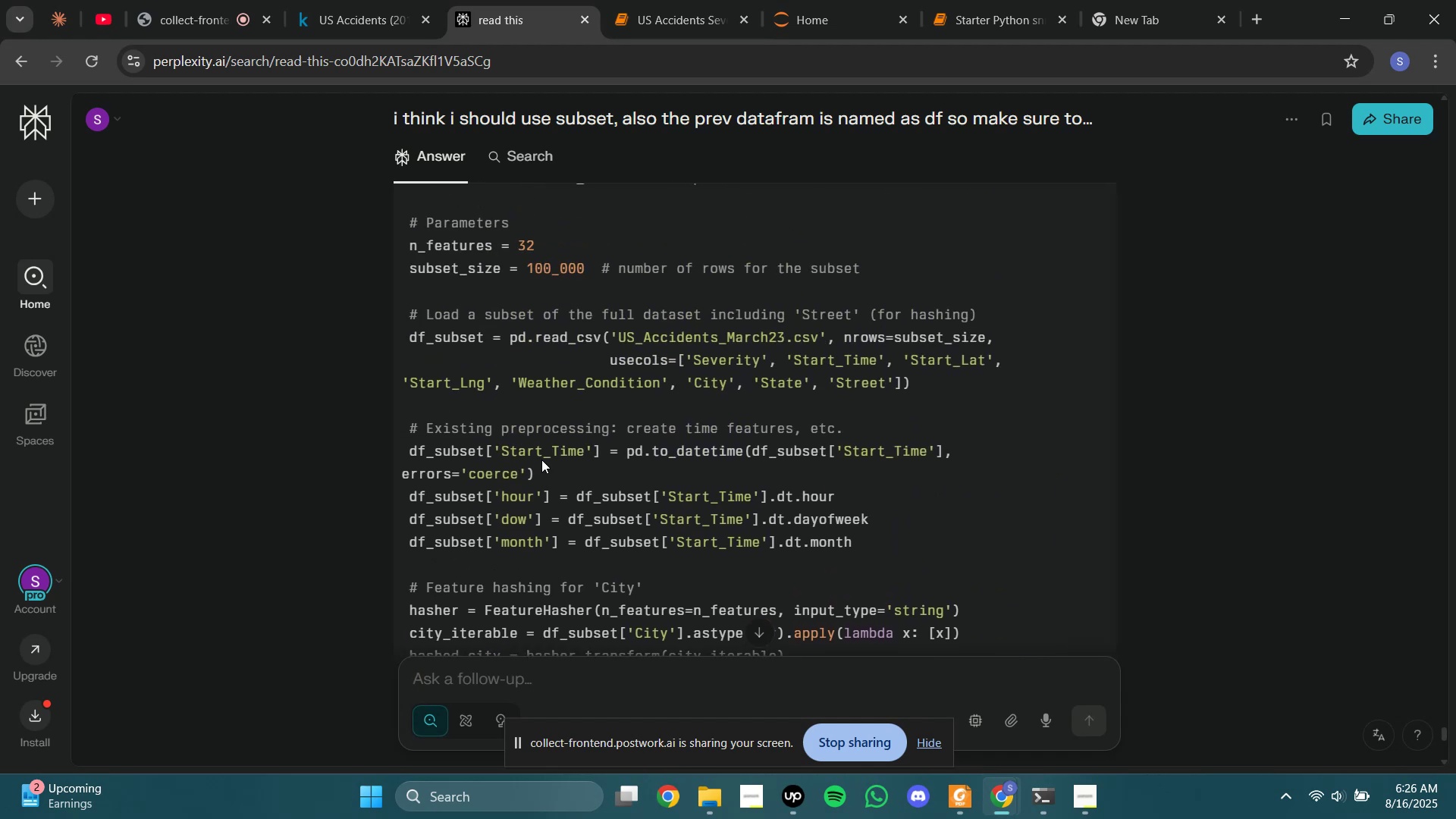 
type(so you only loaded subset for street w)
key(Backspace)
type(orw holdatast?)
 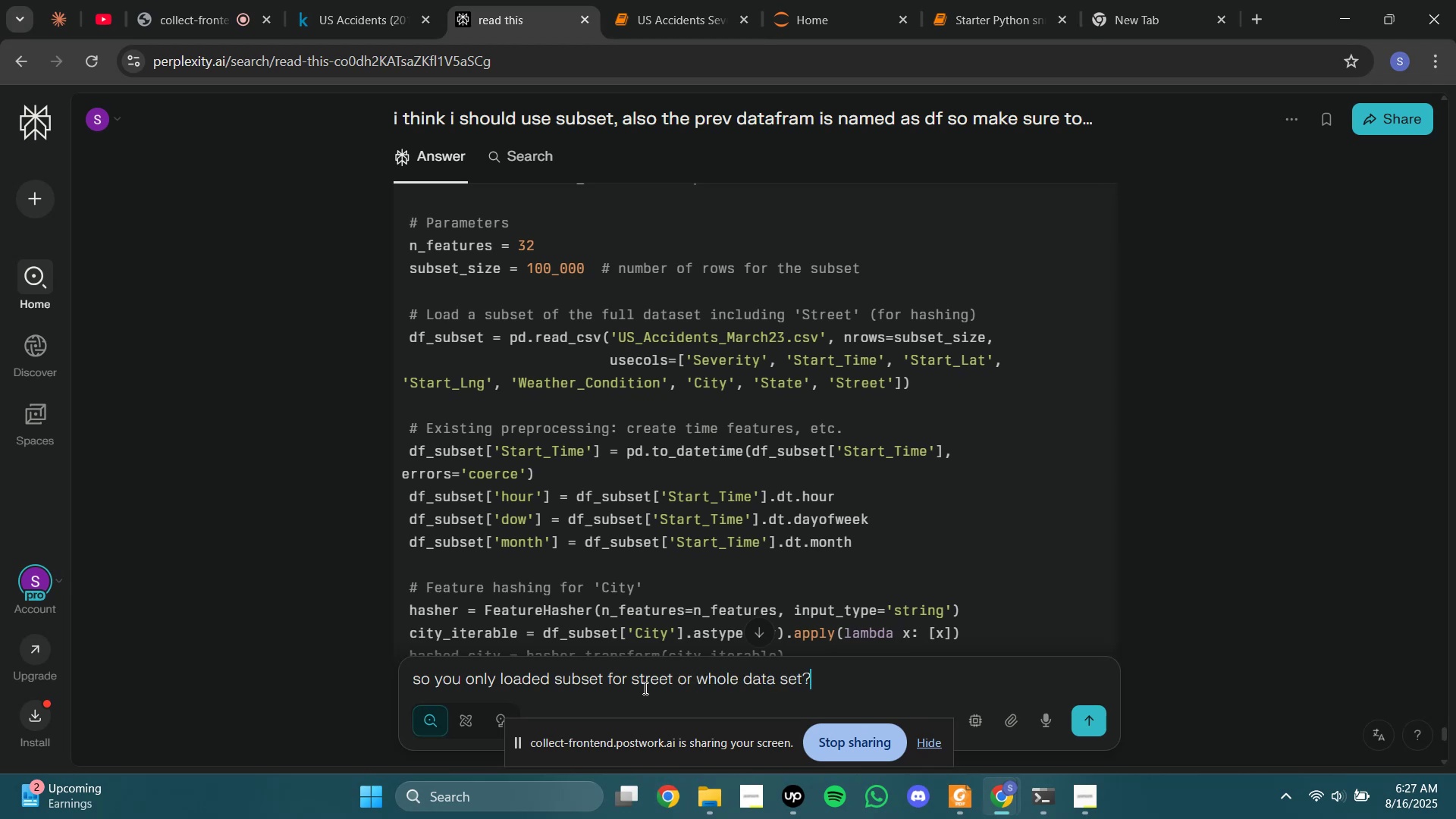 
 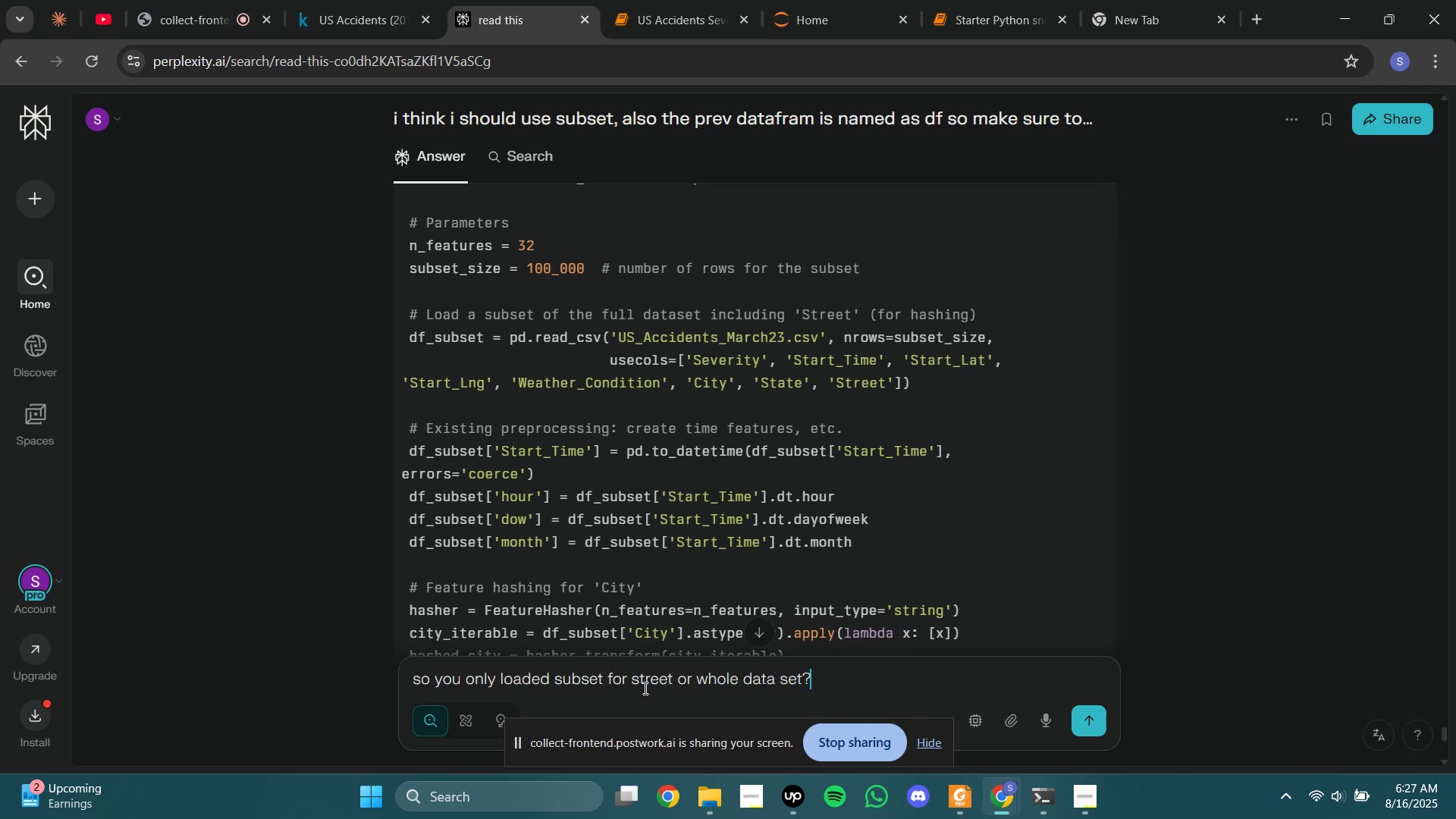 
key(Enter)
 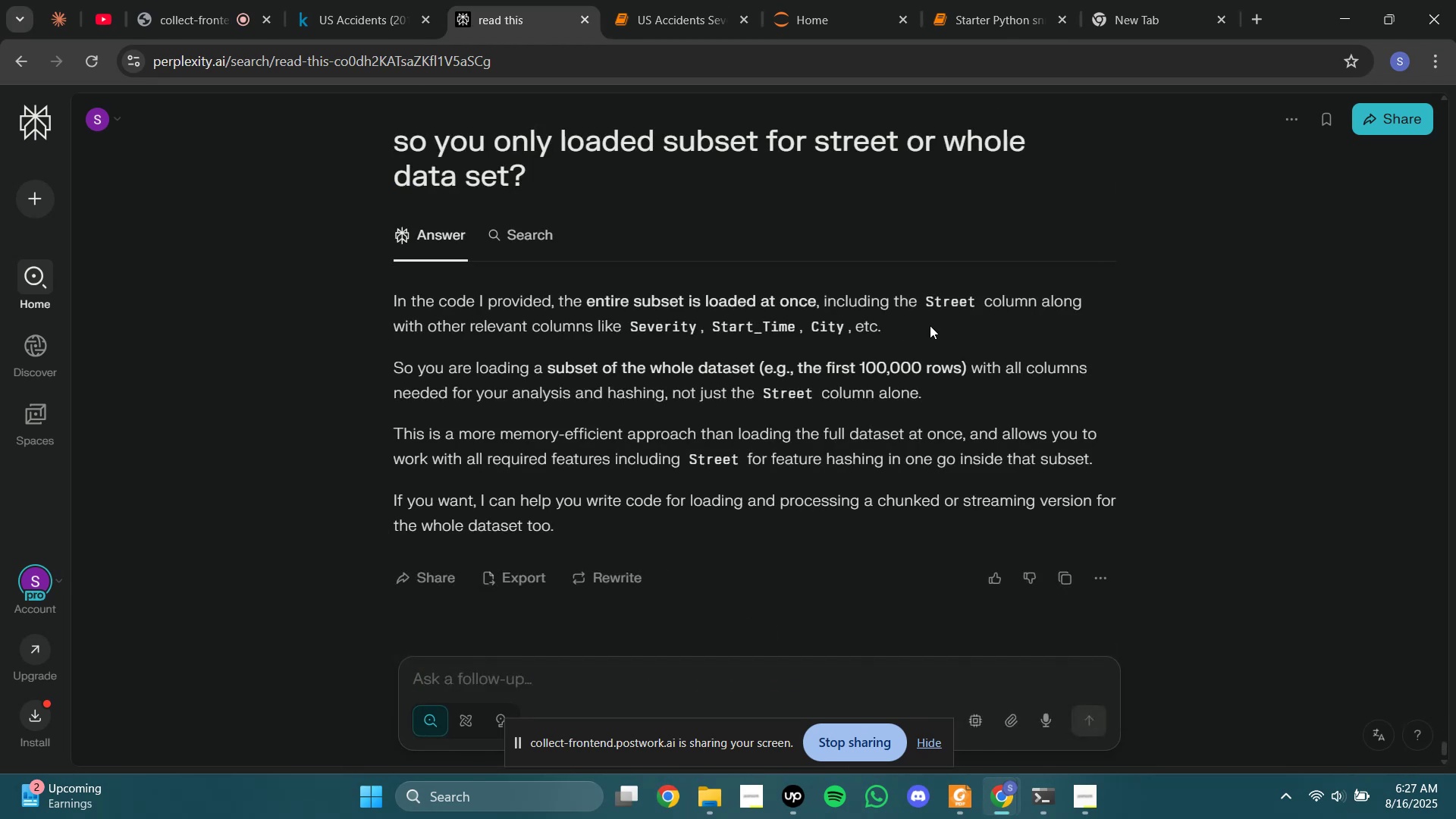 
wait(6.04)
 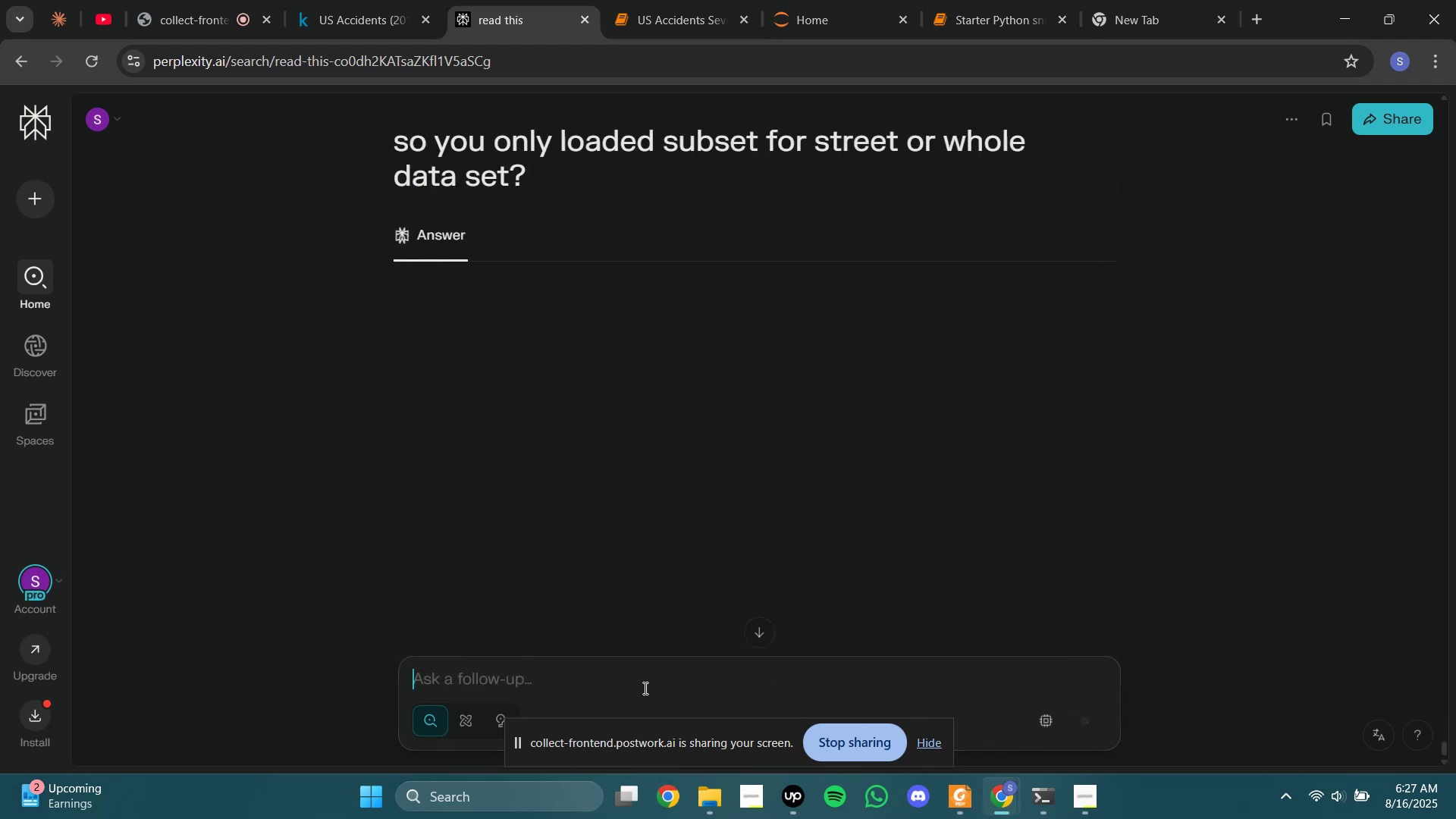 
left_click_drag(start_coordinate=[597, 369], to_coordinate=[1012, 369])
 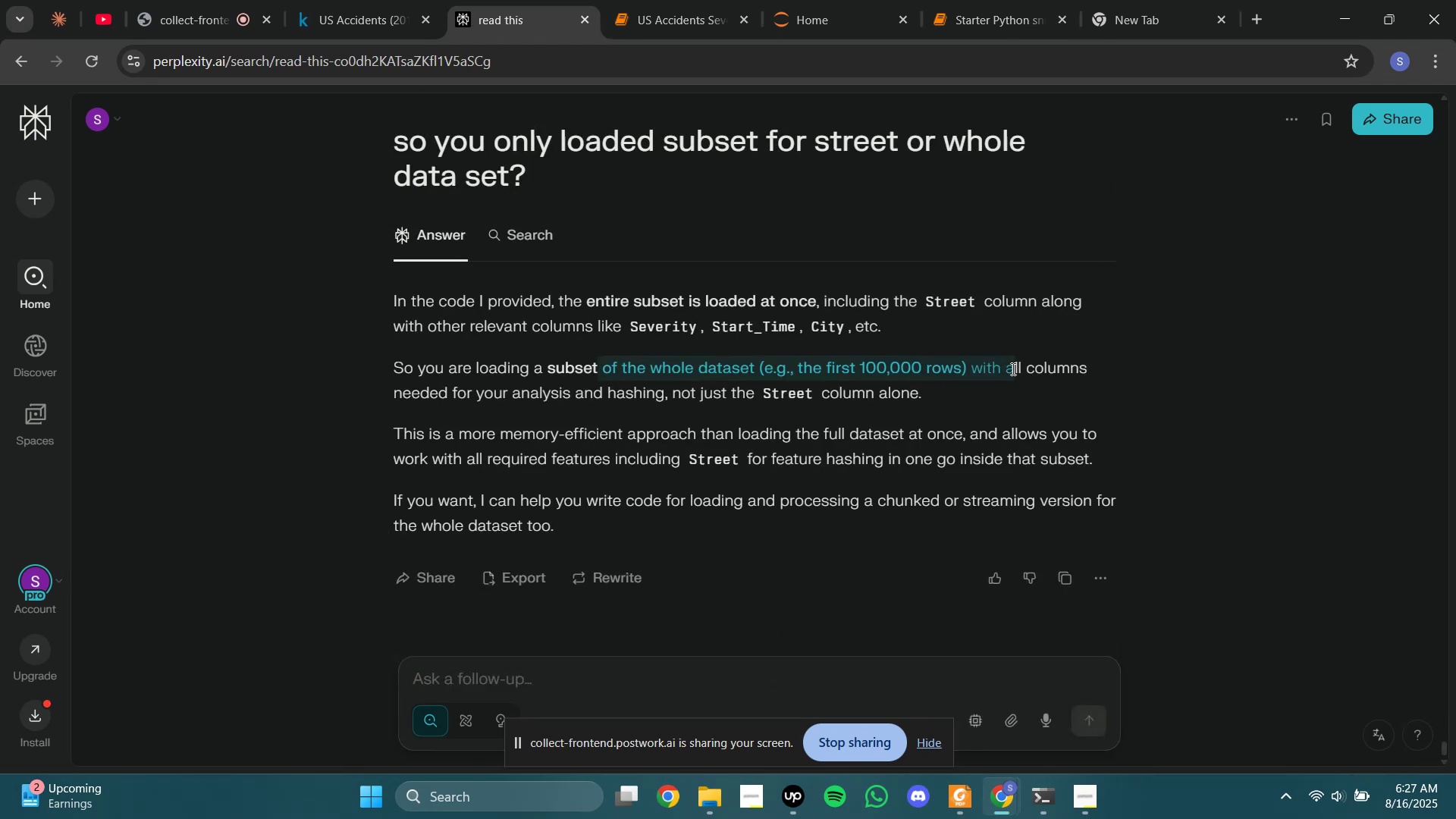 
left_click([1012, 369])
 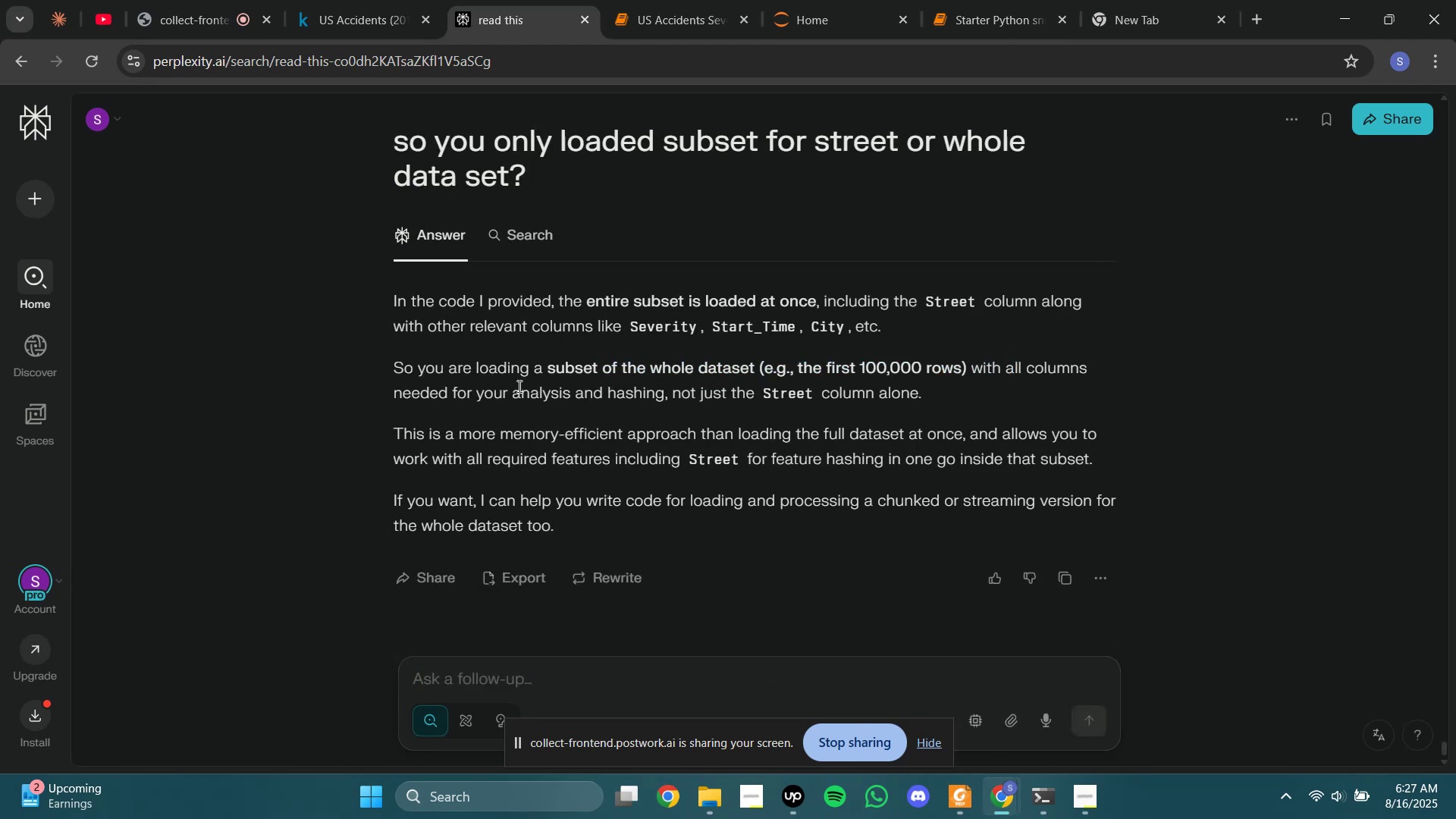 
left_click_drag(start_coordinate=[466, 397], to_coordinate=[706, 397])
 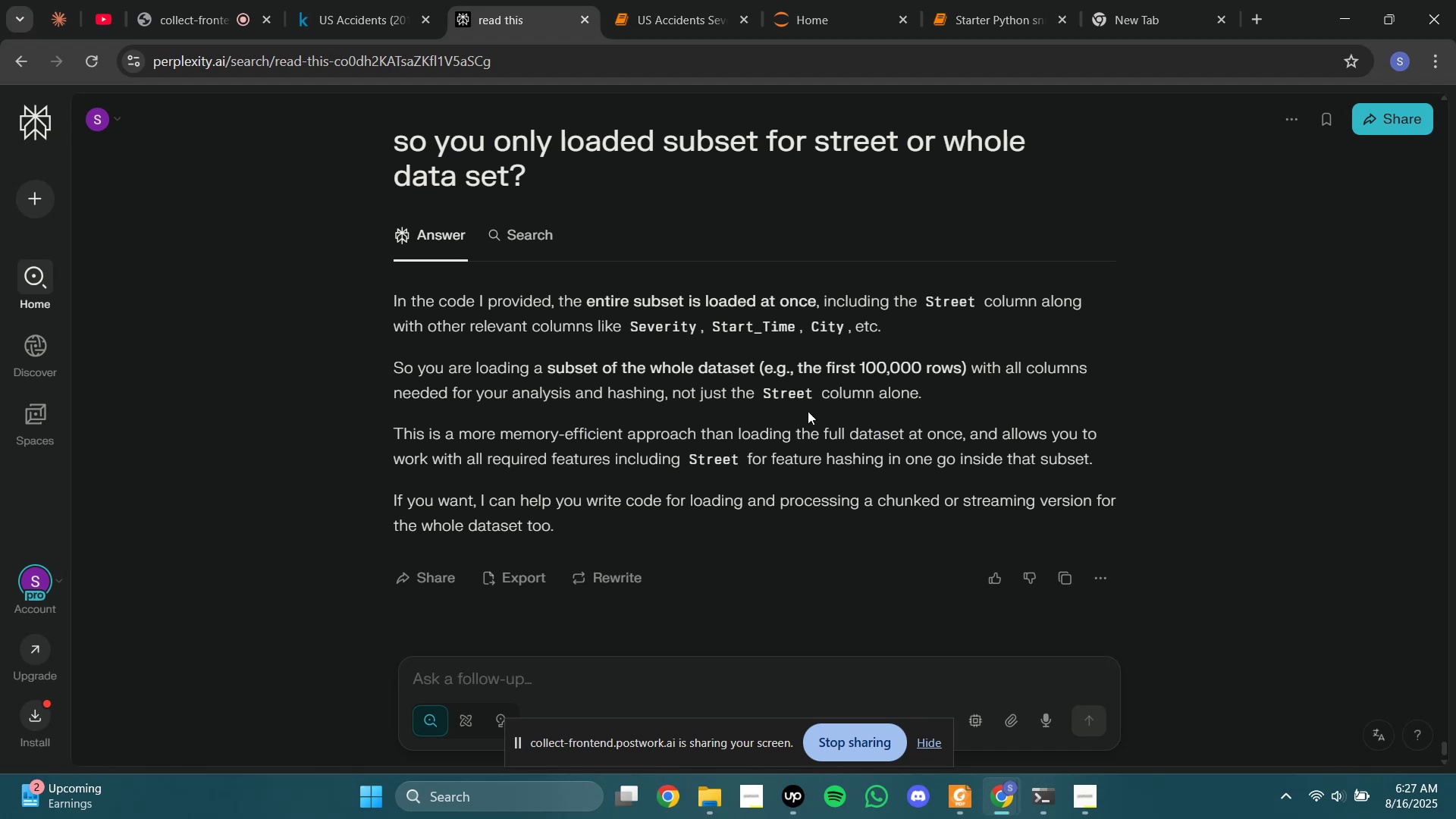 
left_click_drag(start_coordinate=[516, 416], to_coordinate=[720, 435])
 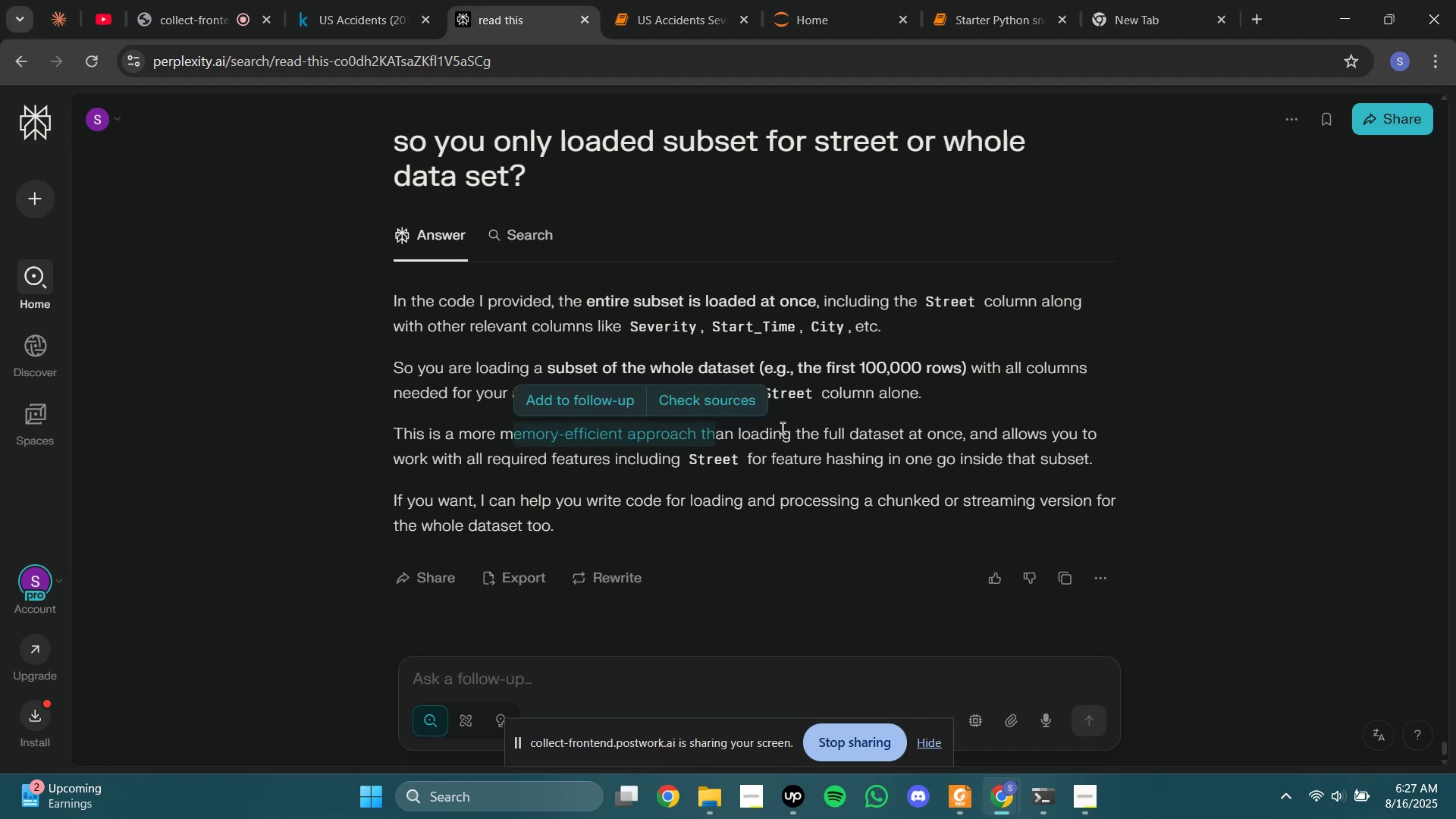 
left_click_drag(start_coordinate=[799, 428], to_coordinate=[891, 428])
 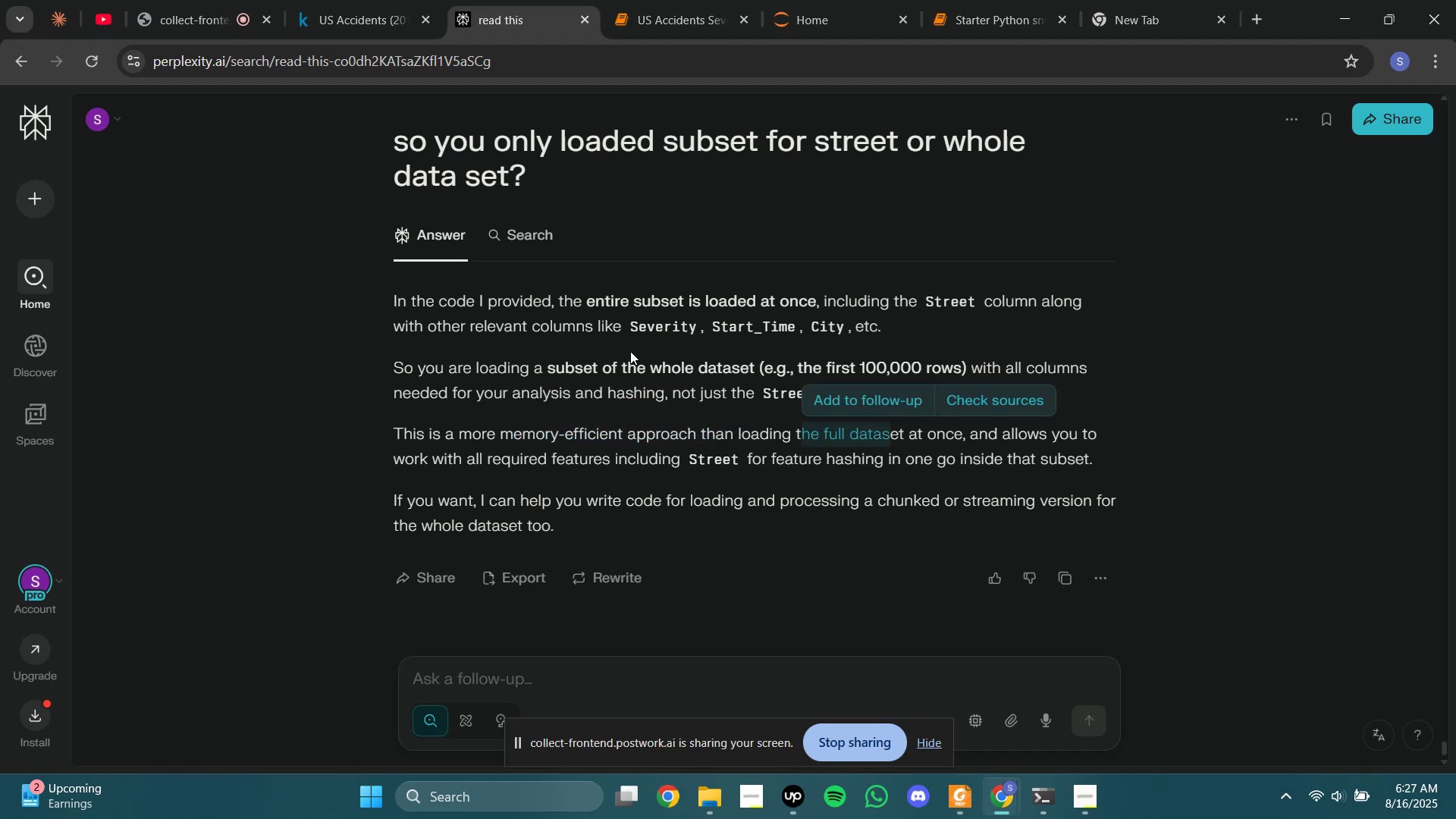 
left_click([630, 343])
 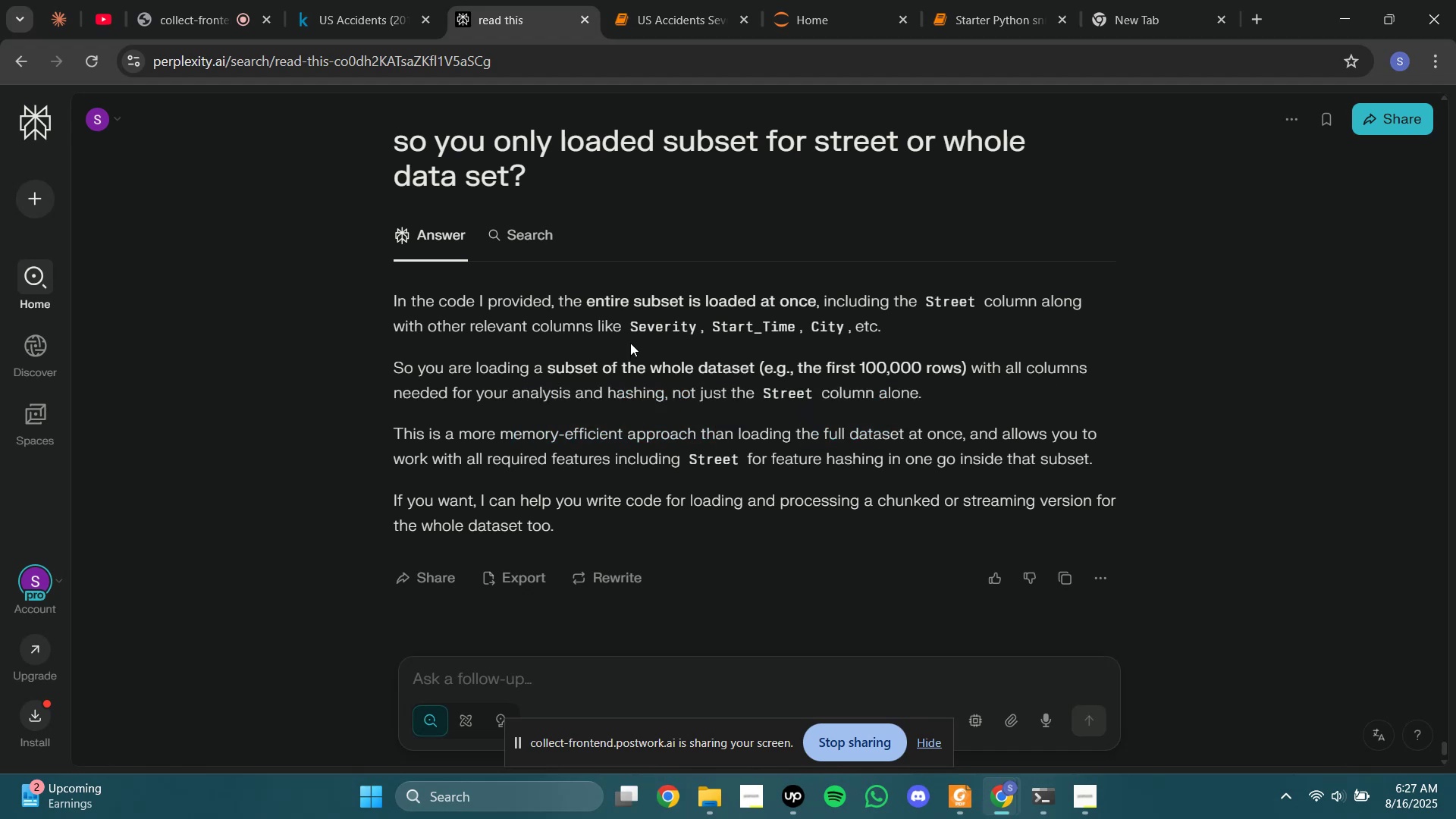 
scroll: coordinate [630, 343], scroll_direction: up, amount: 10.0
 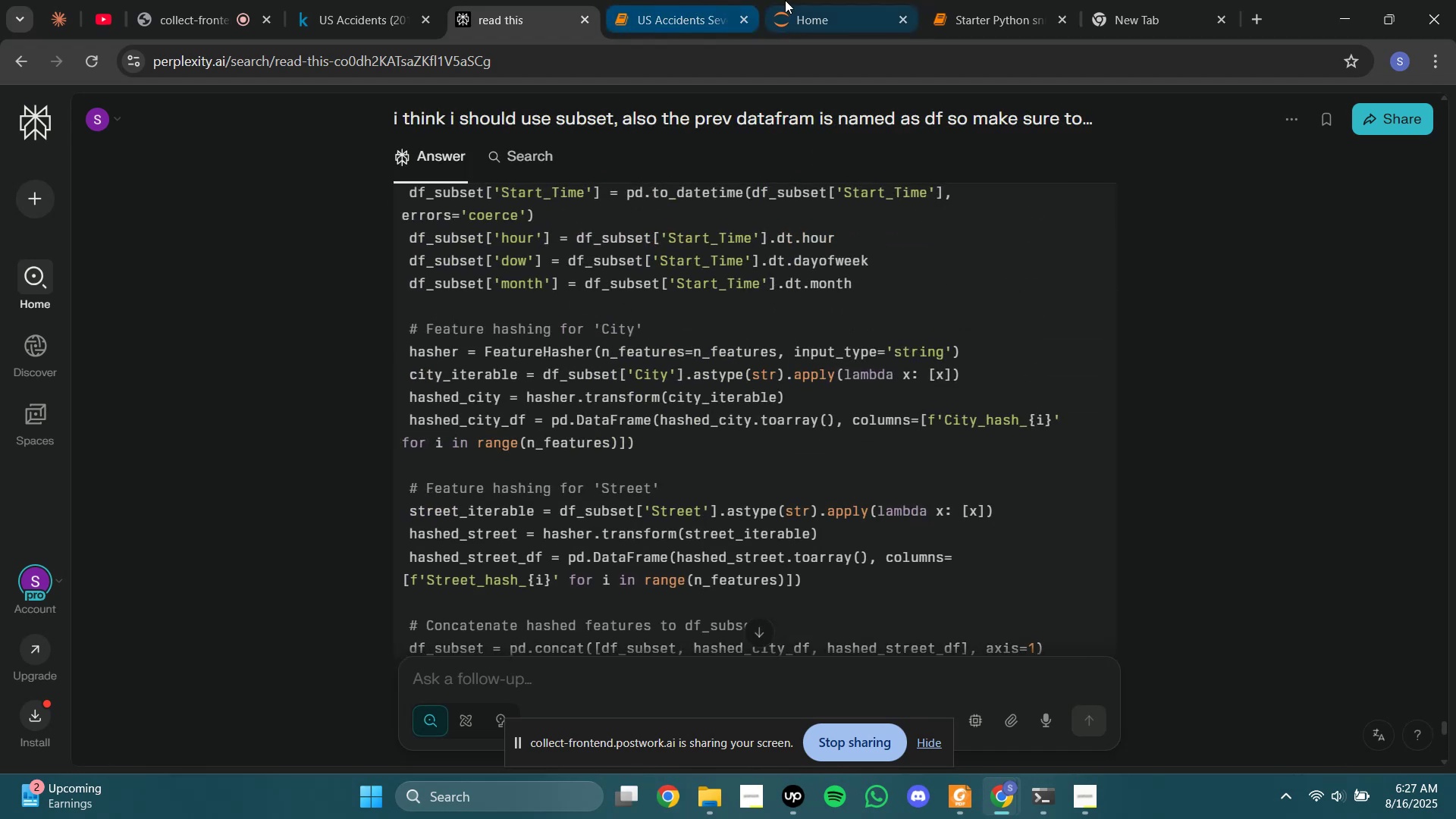 
left_click([960, 0])
 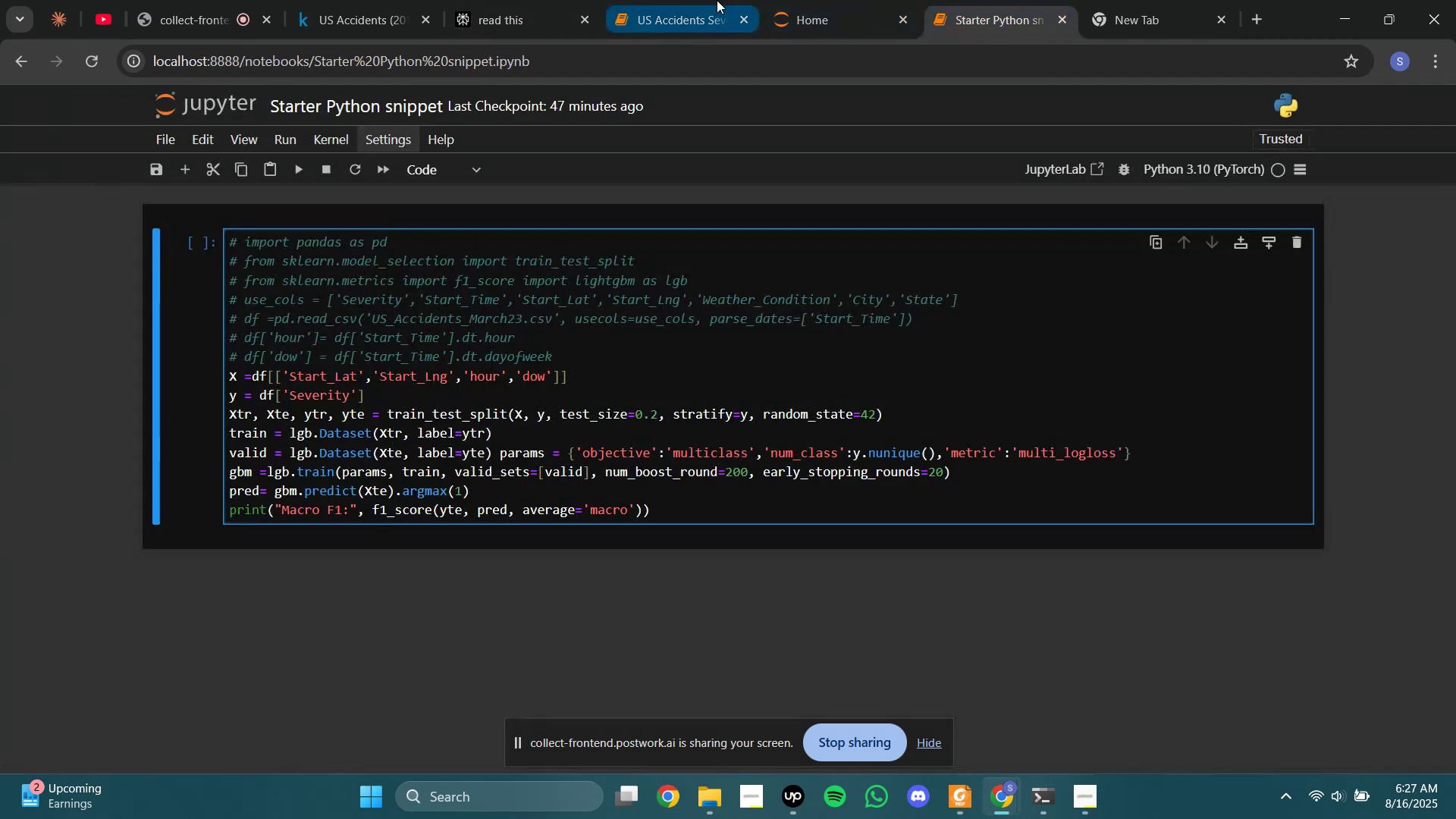 
left_click([692, 0])
 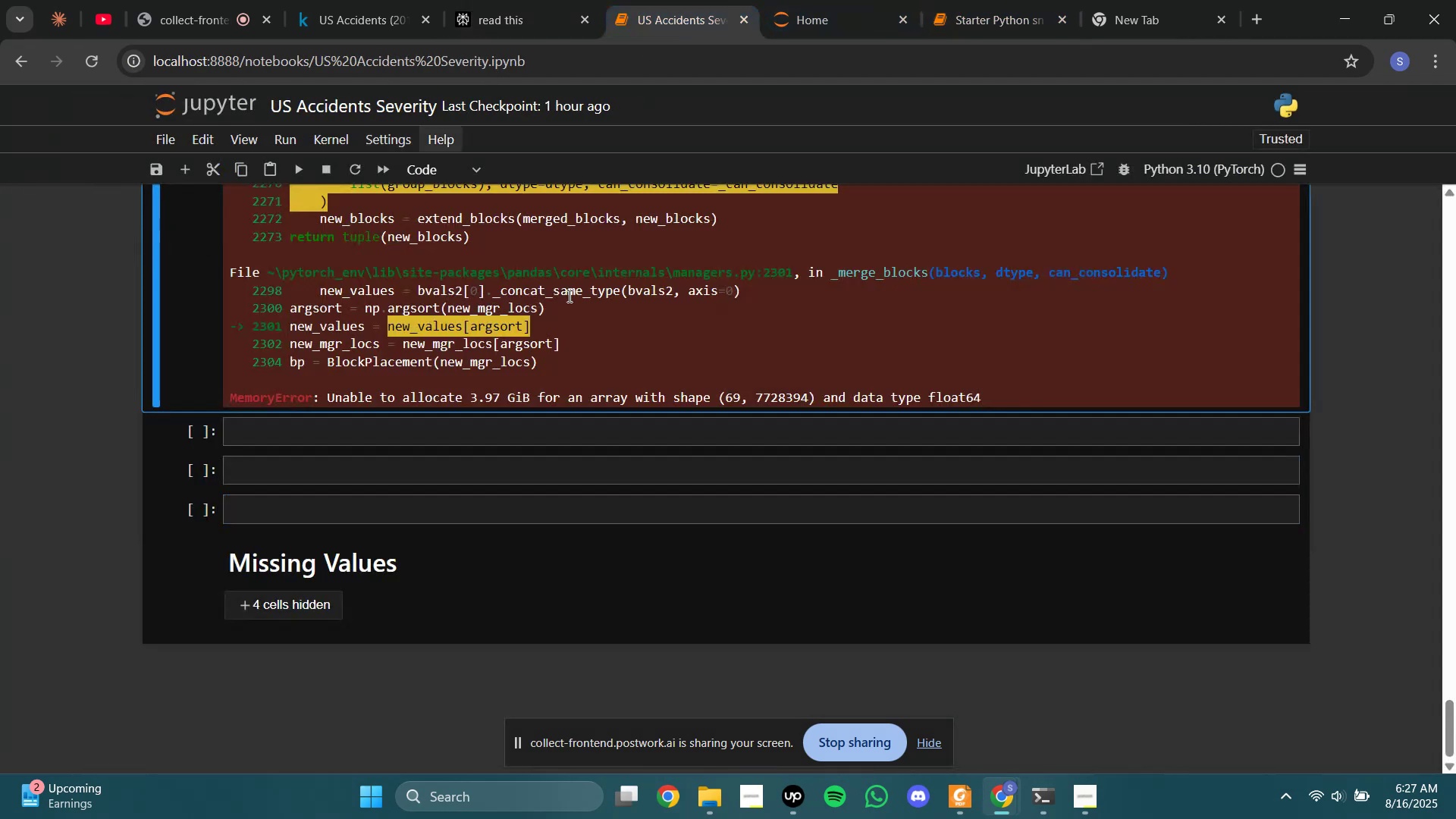 
scroll: coordinate [587, 409], scroll_direction: up, amount: 32.0
 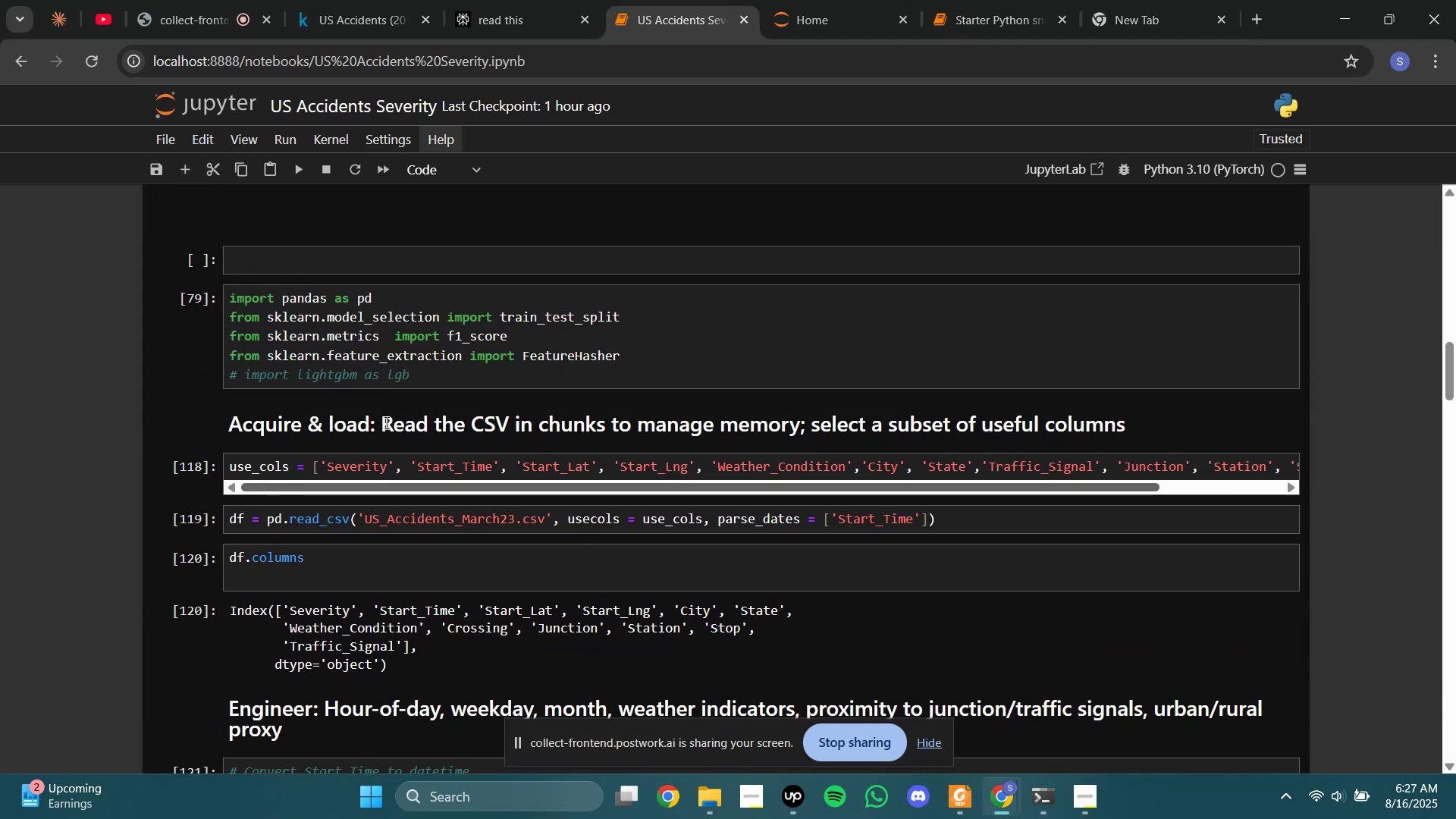 
scroll: coordinate [431, 384], scroll_direction: none, amount: 0.0
 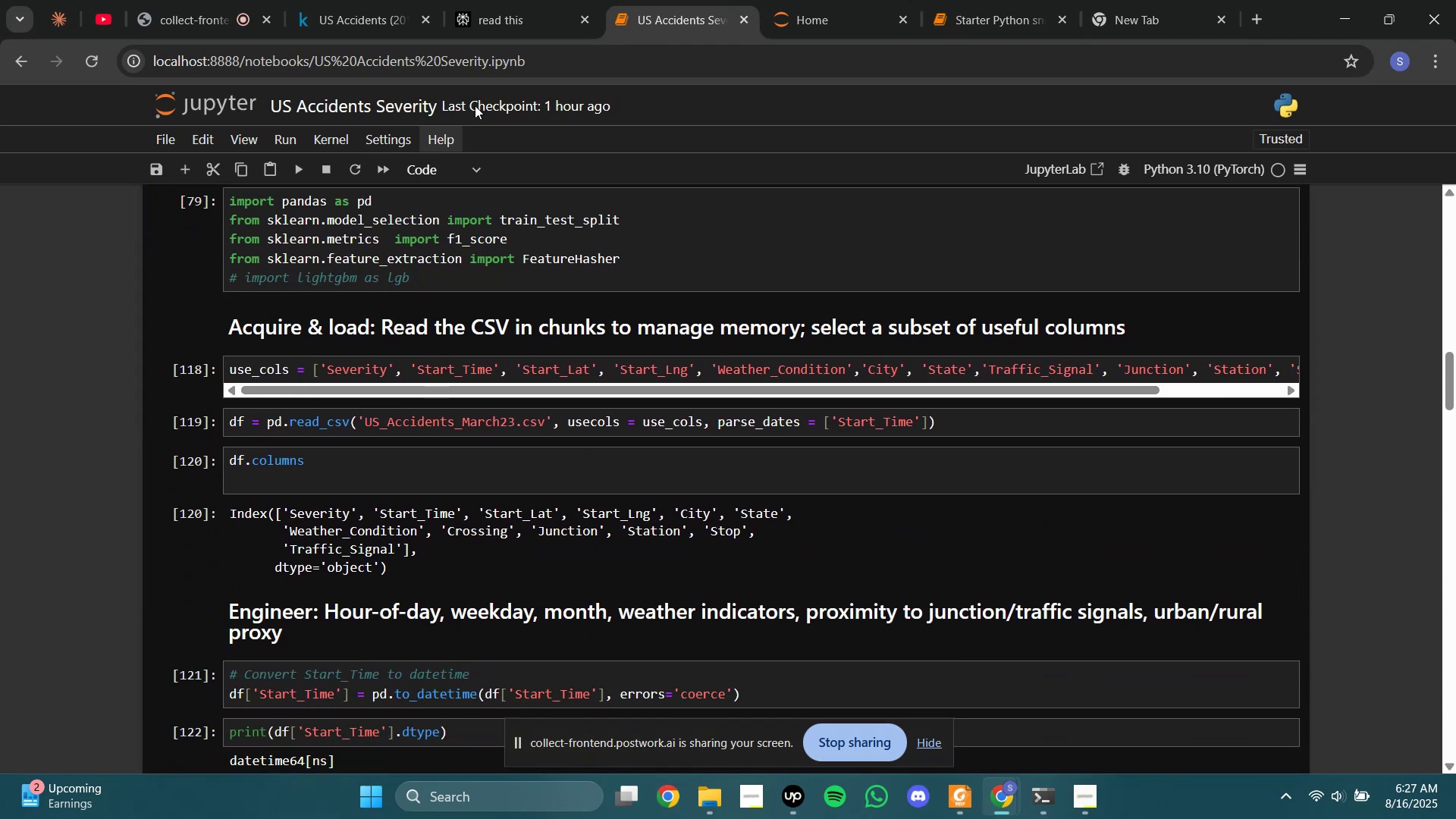 
left_click([481, 26])
 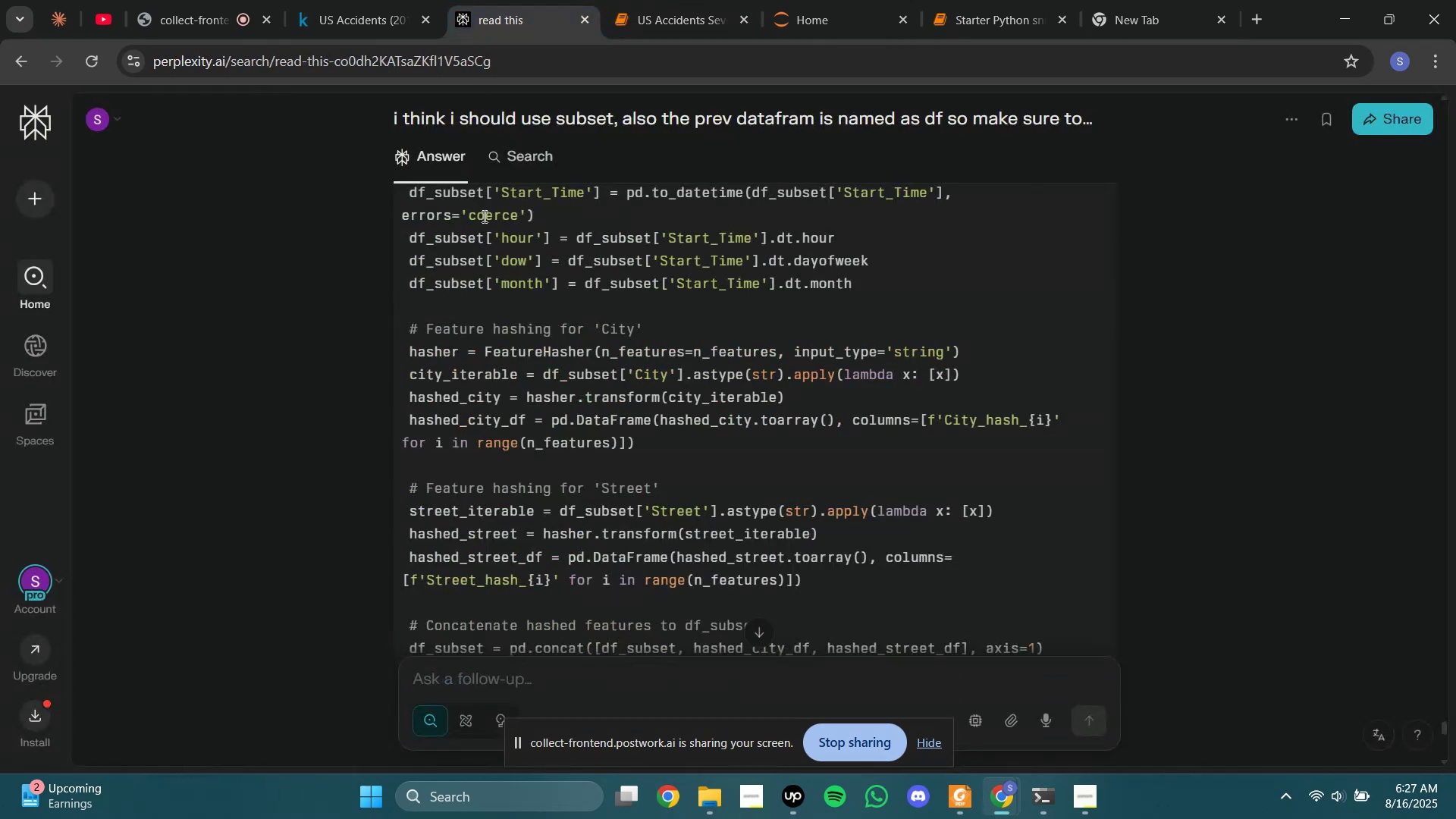 
scroll: coordinate [538, 410], scroll_direction: up, amount: 2.0
 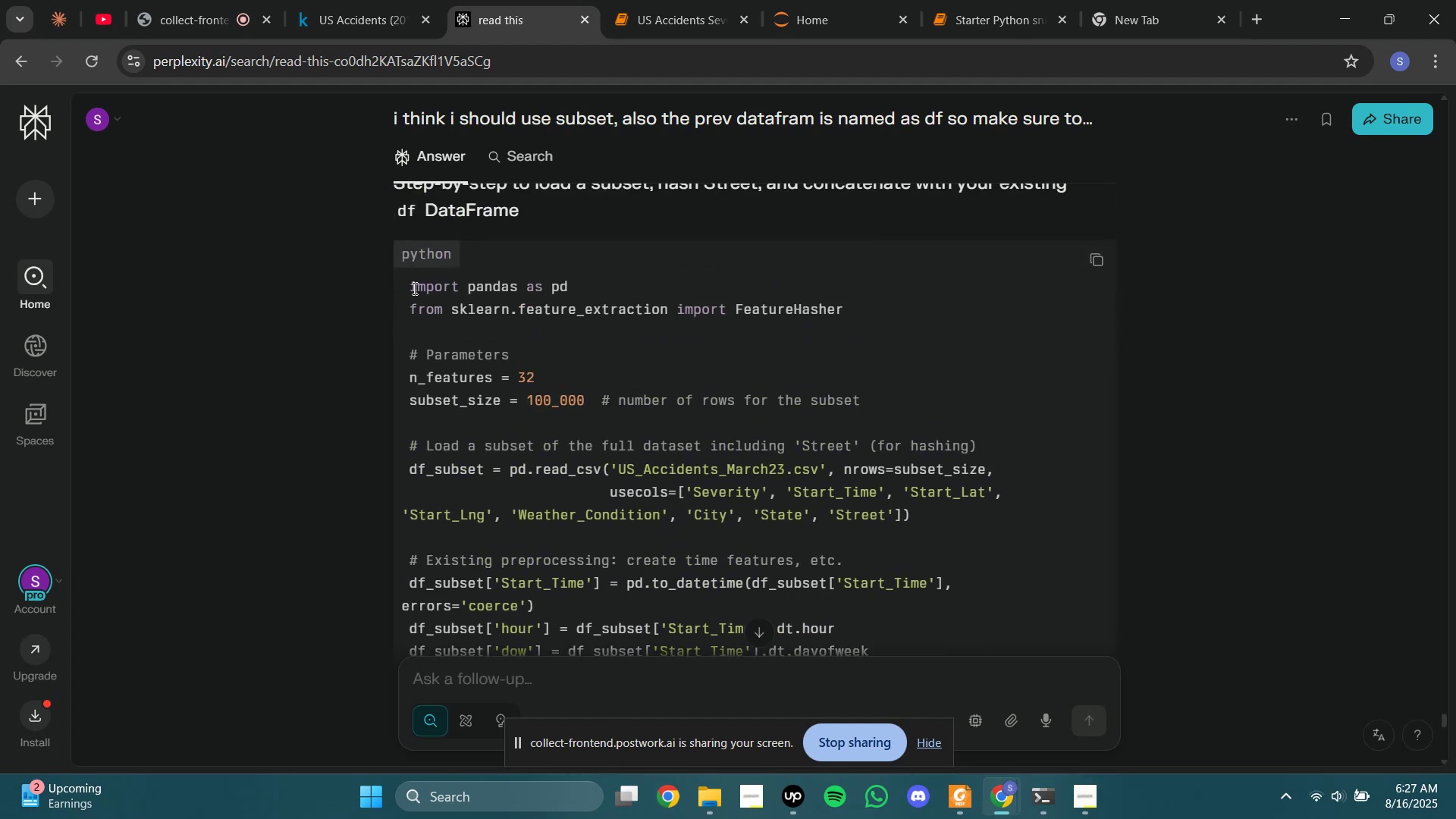 
left_click_drag(start_coordinate=[406, 288], to_coordinate=[999, 548])
 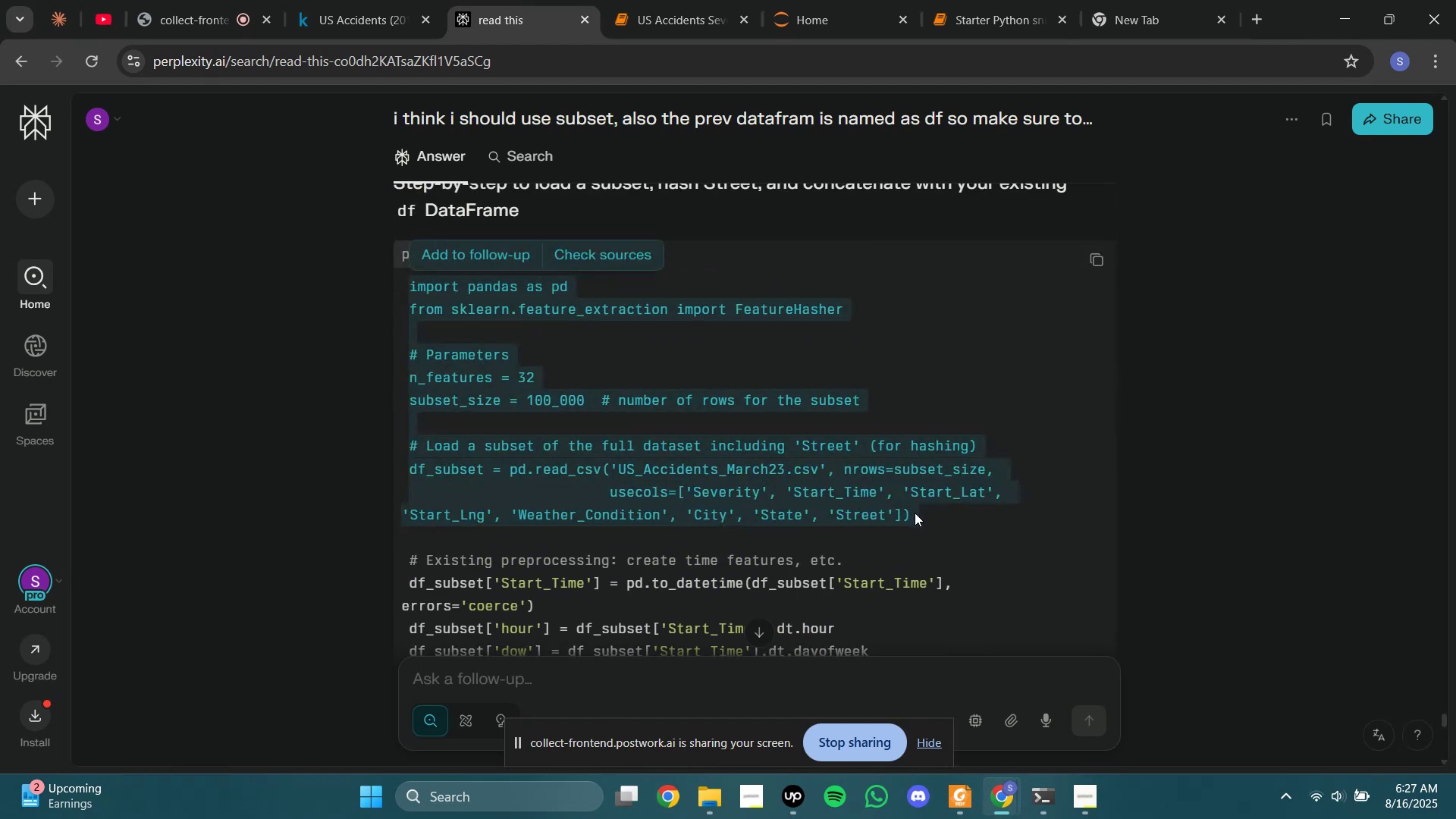 
left_click([915, 513])
 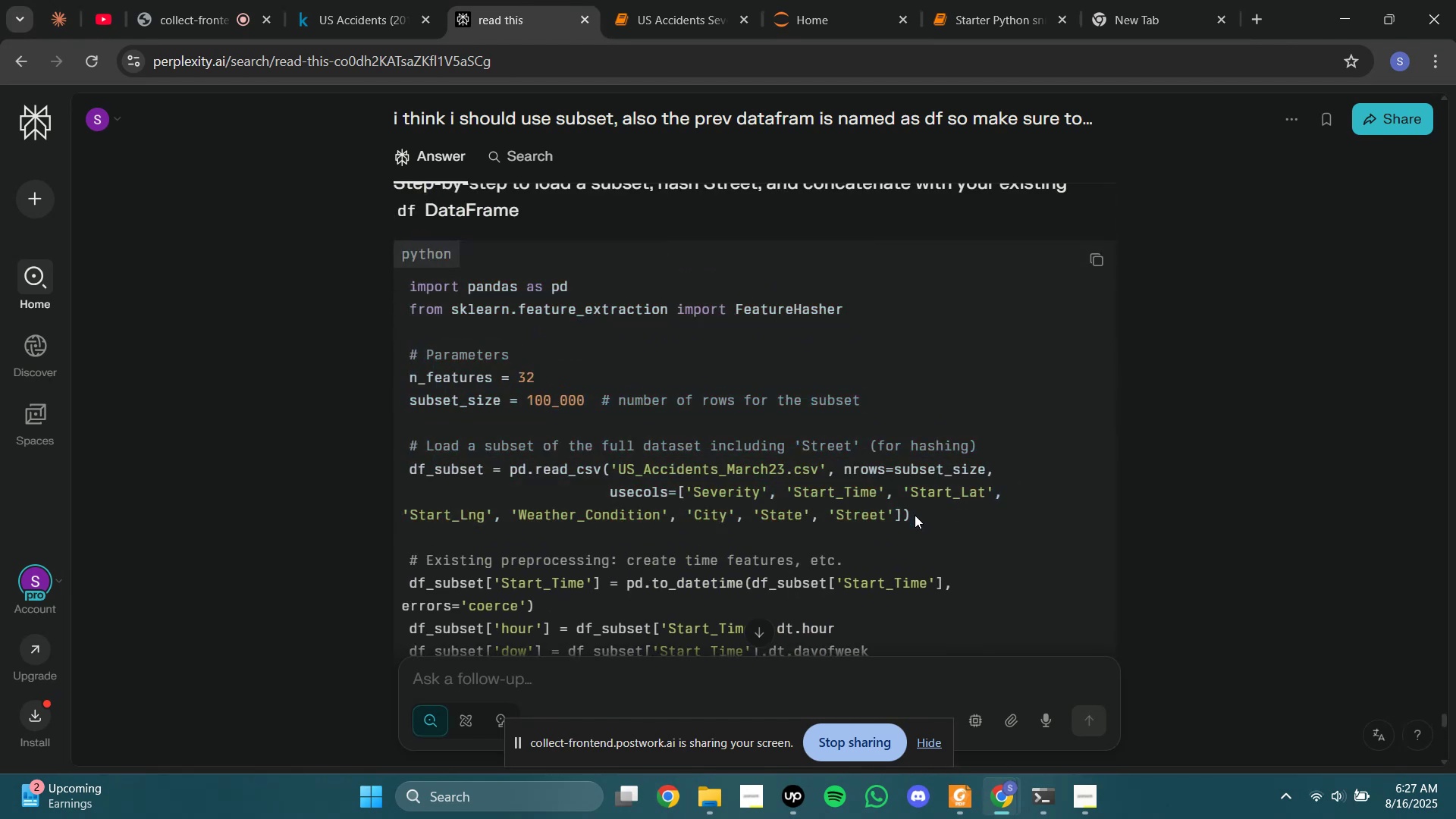 
left_click_drag(start_coordinate=[912, 515], to_coordinate=[399, 350])
 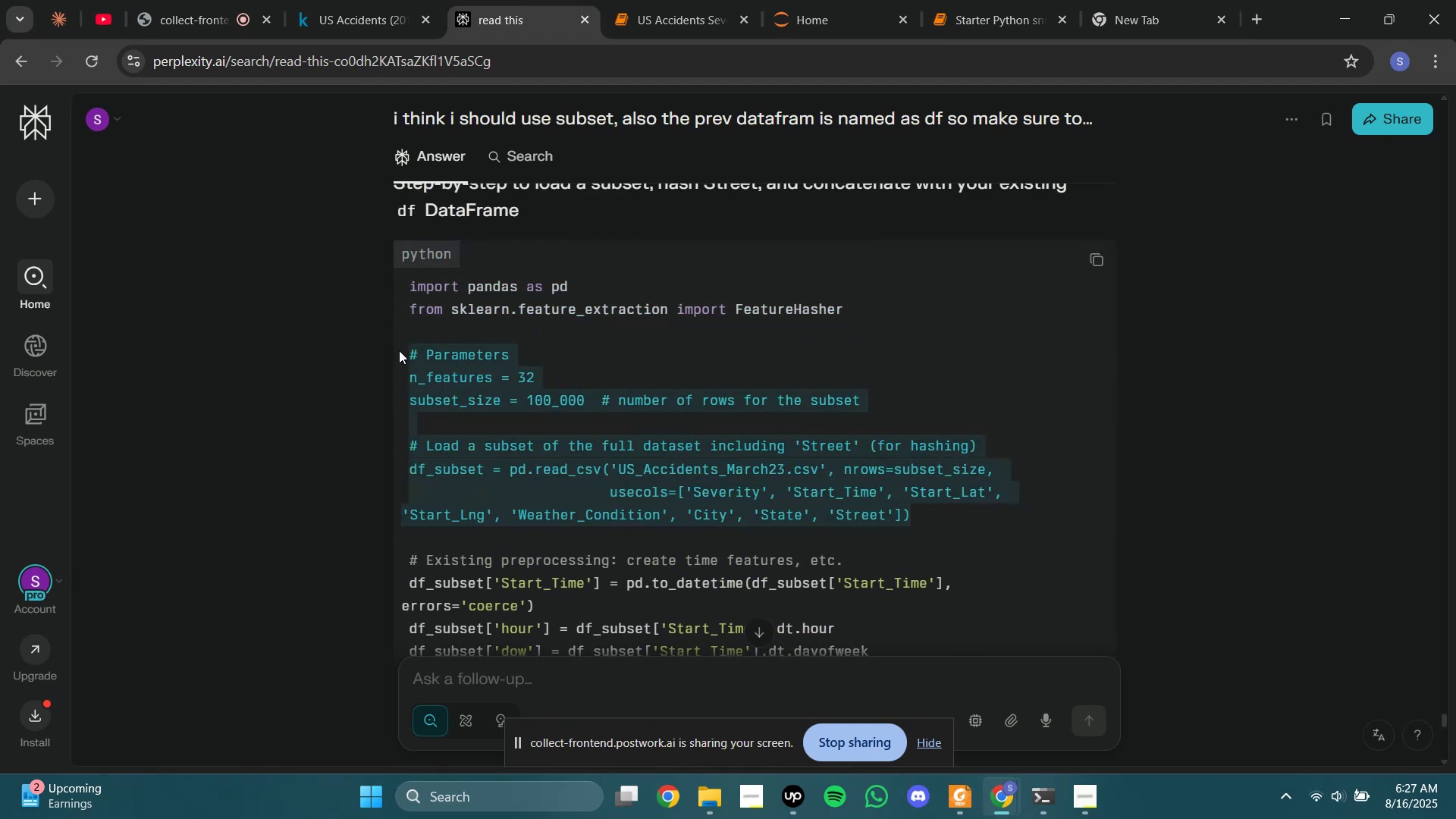 
key(Control+C)
 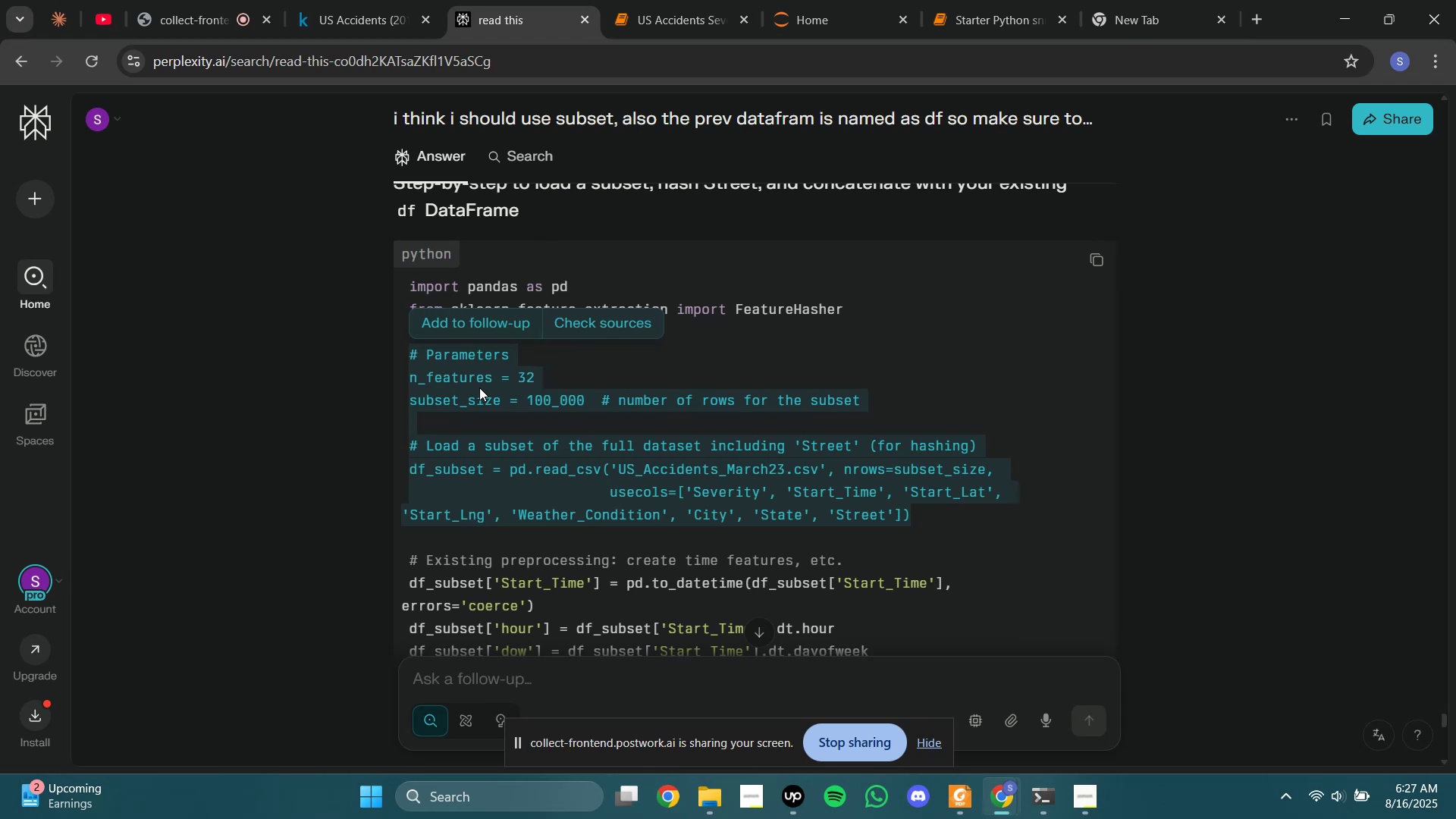 
wait(6.33)
 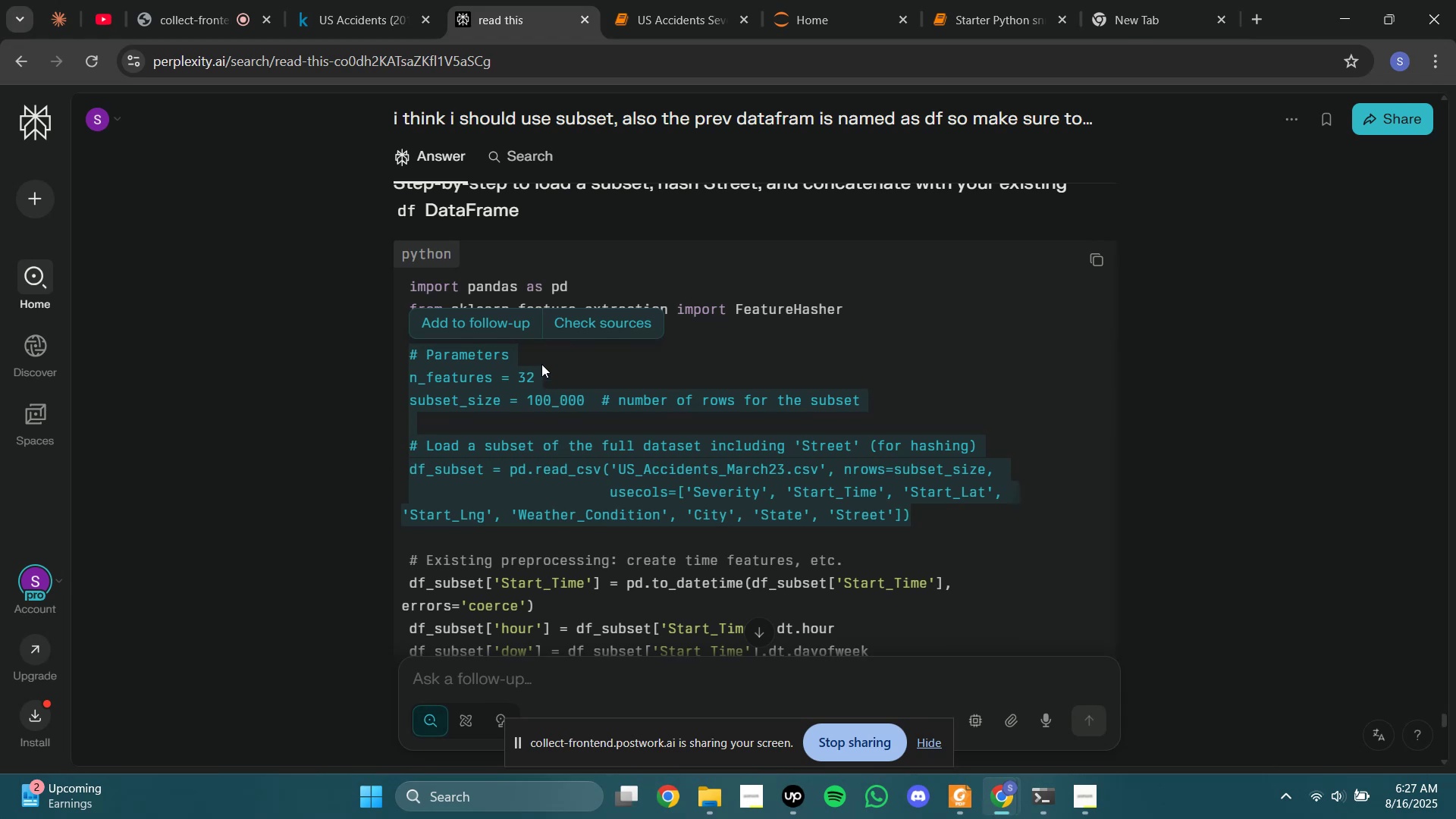 
left_click([673, 0])
 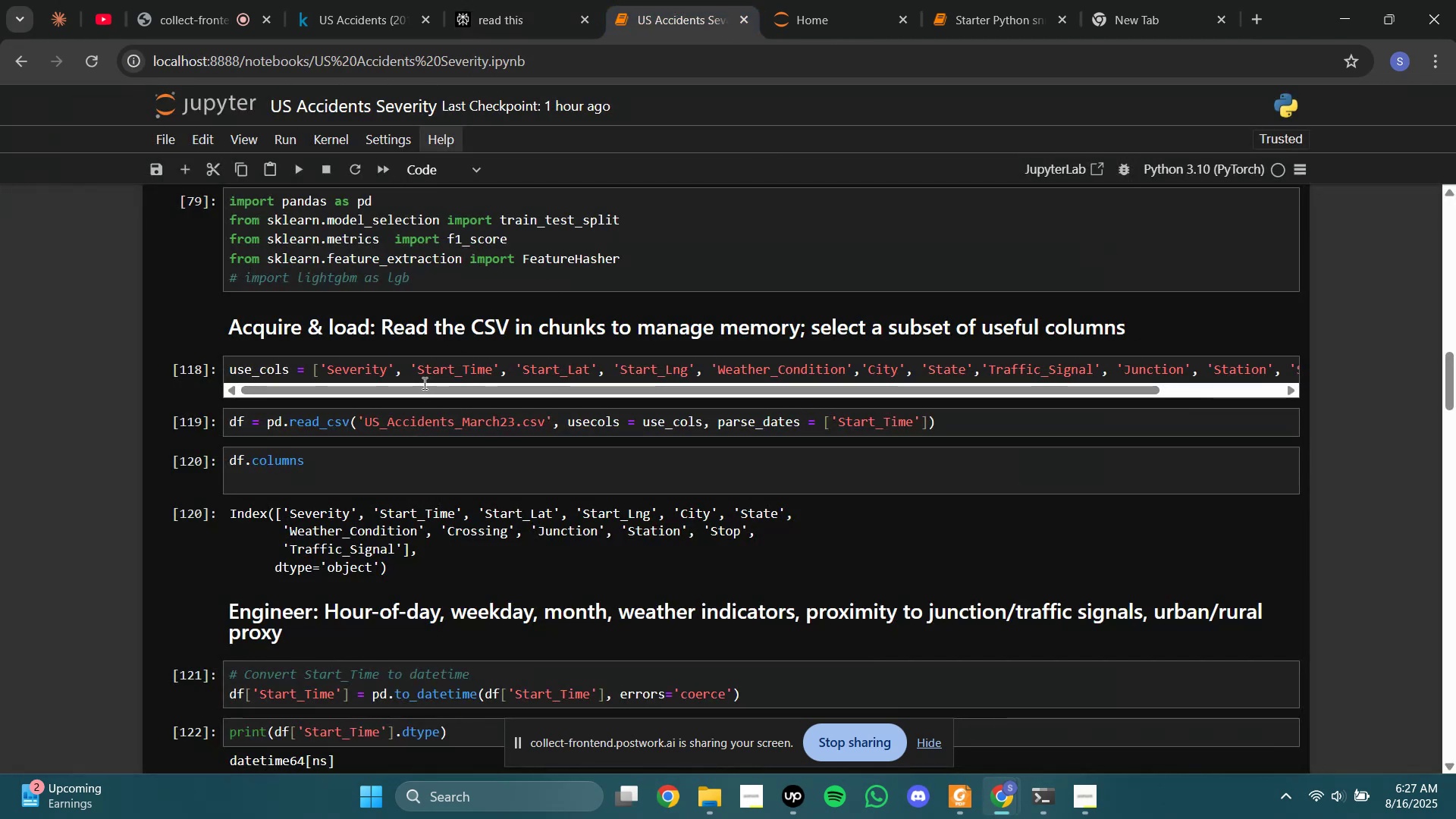 
left_click([424, 381])
 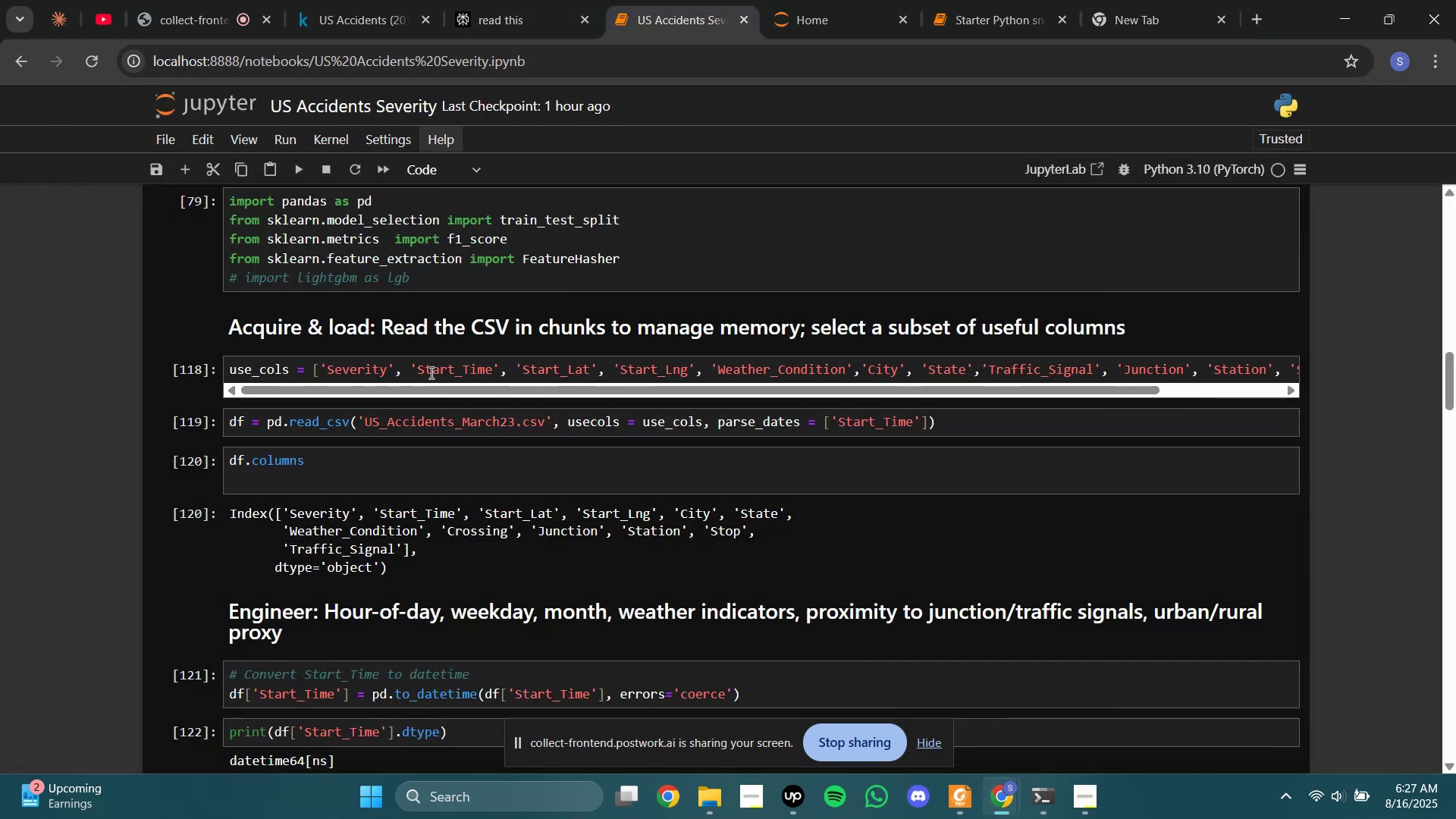 
left_click([430, 372])
 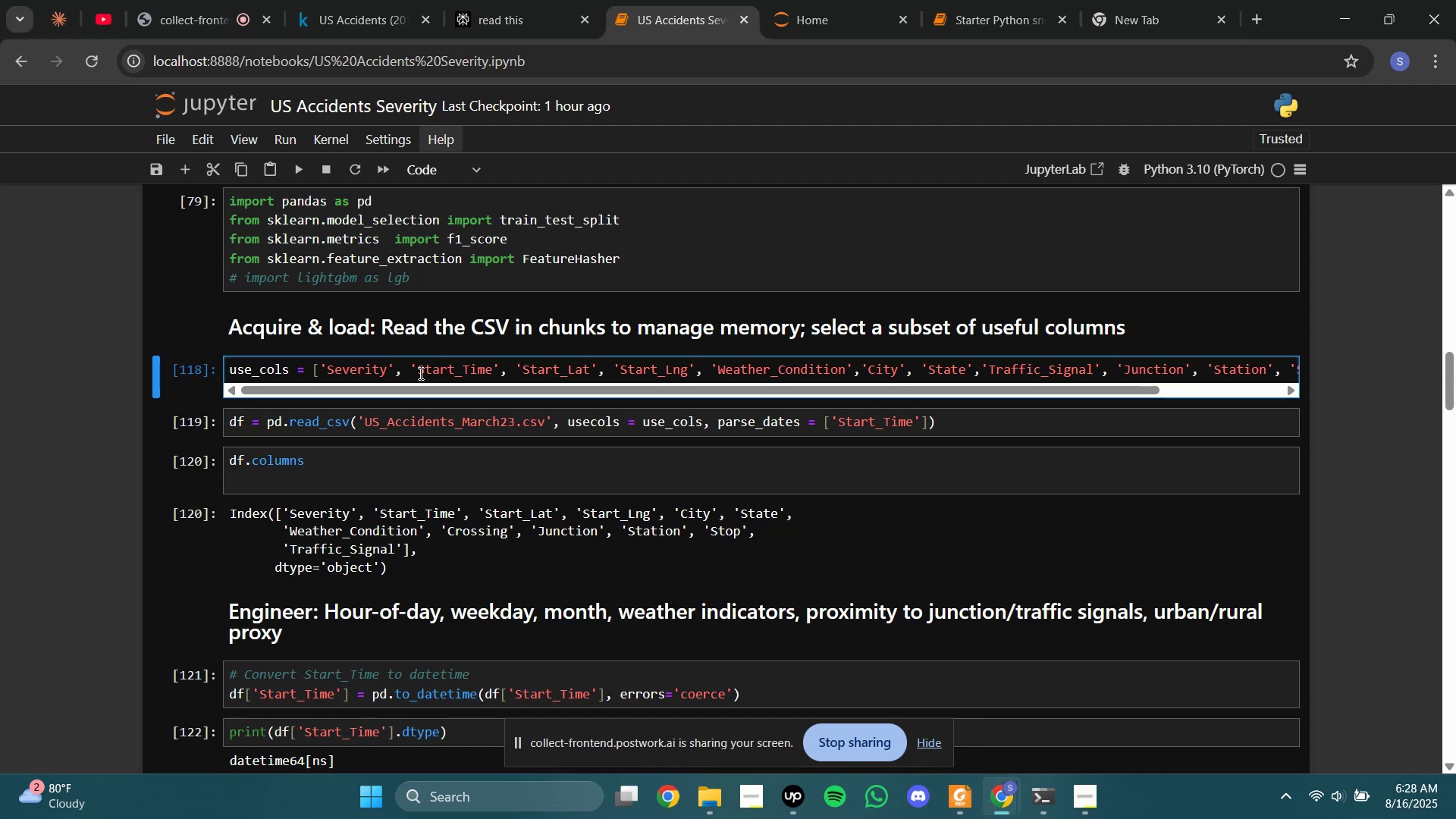 
wait(66.6)
 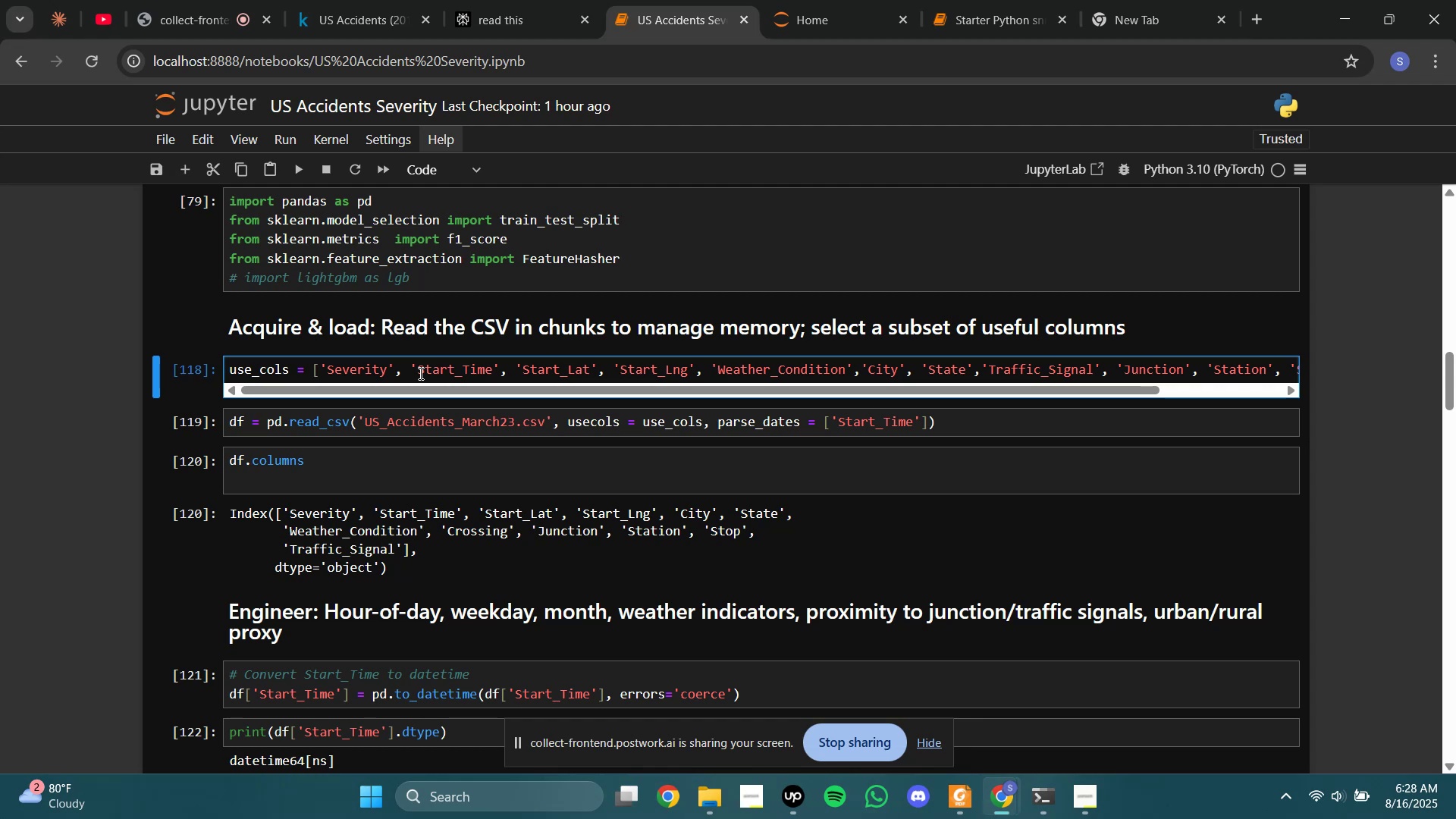 
left_click([453, 381])
 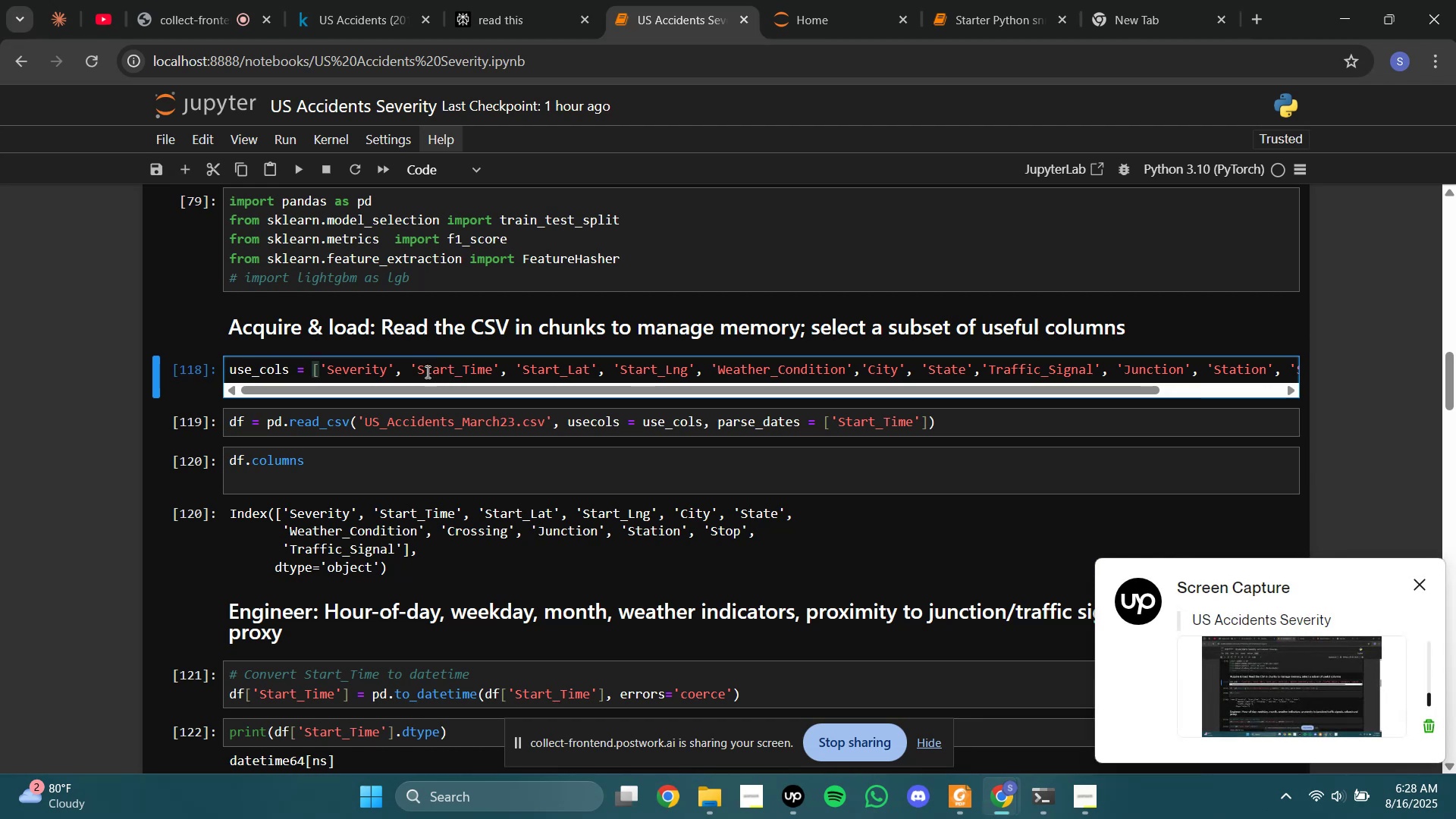 
left_click([422, 370])
 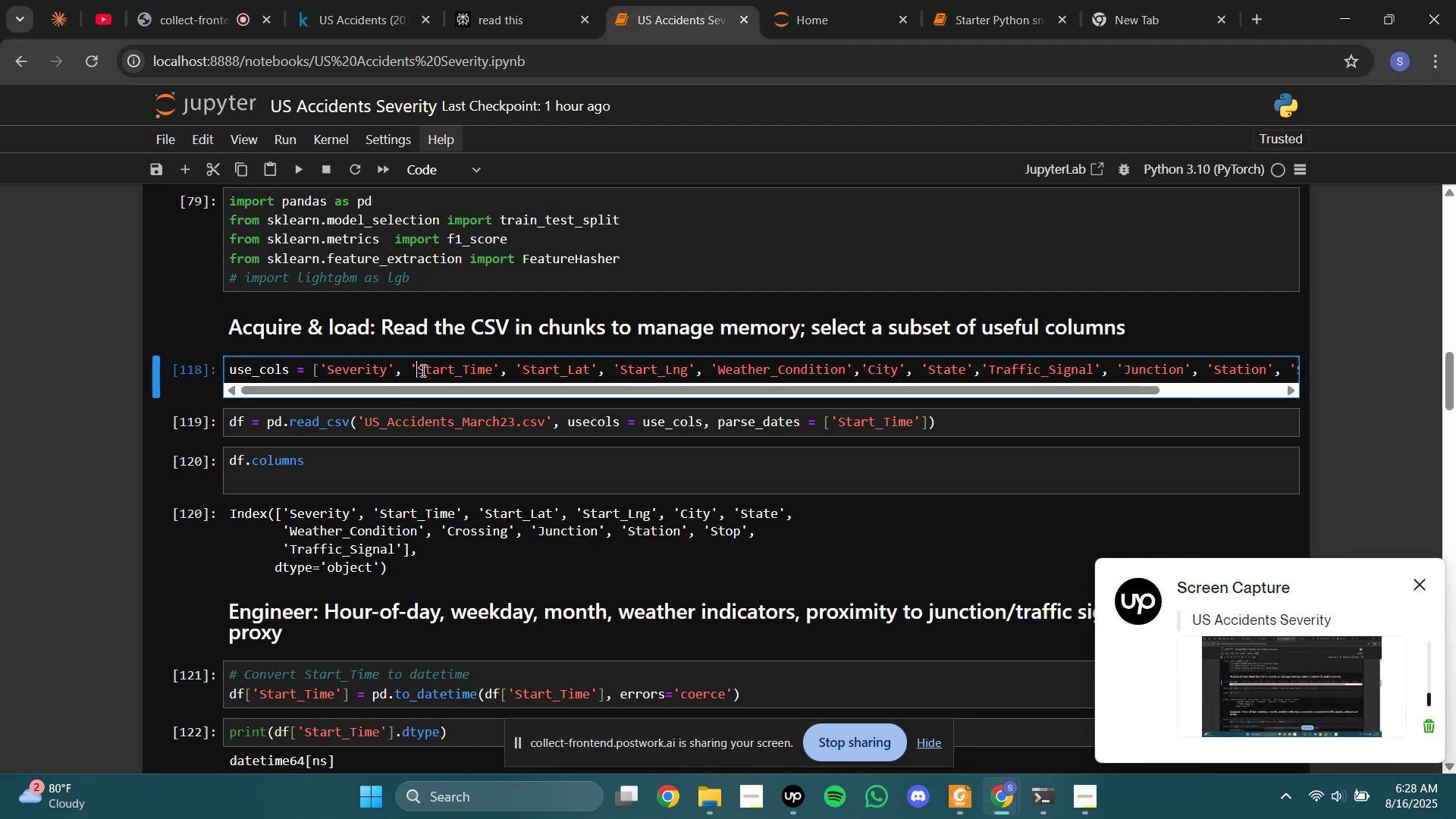 
key(Control+A)
 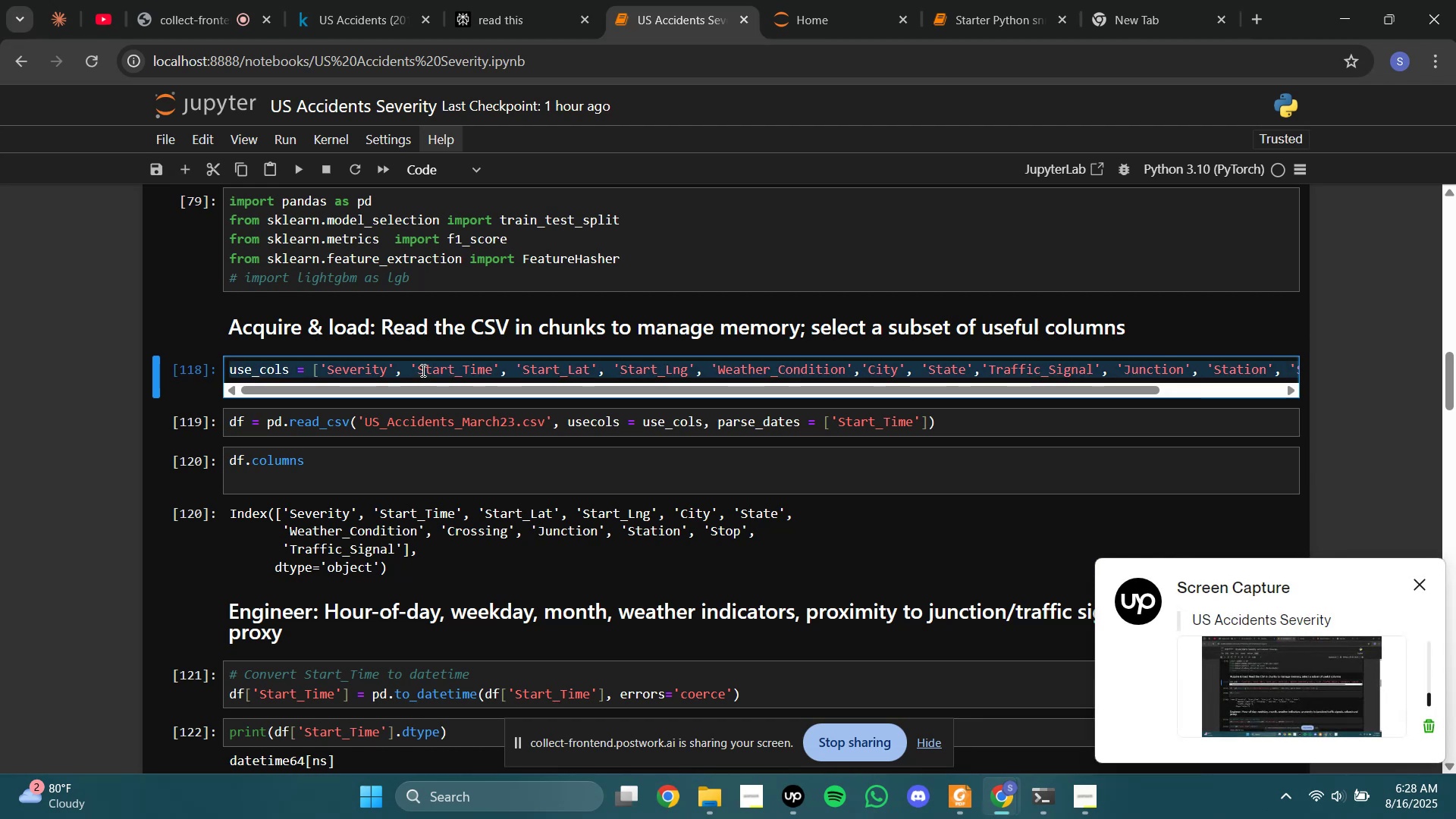 
key(Control+V)
 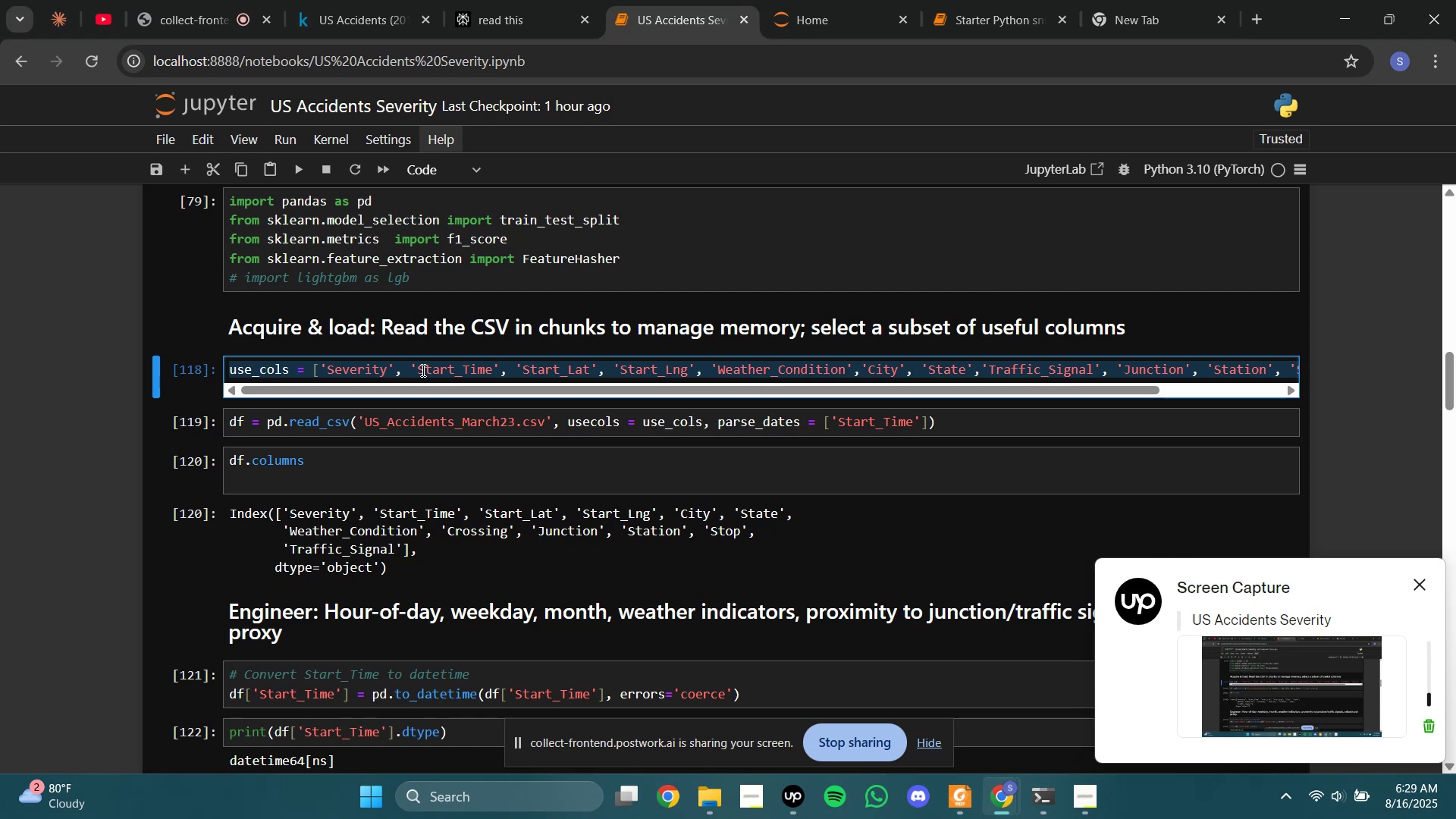 
wait(8.7)
 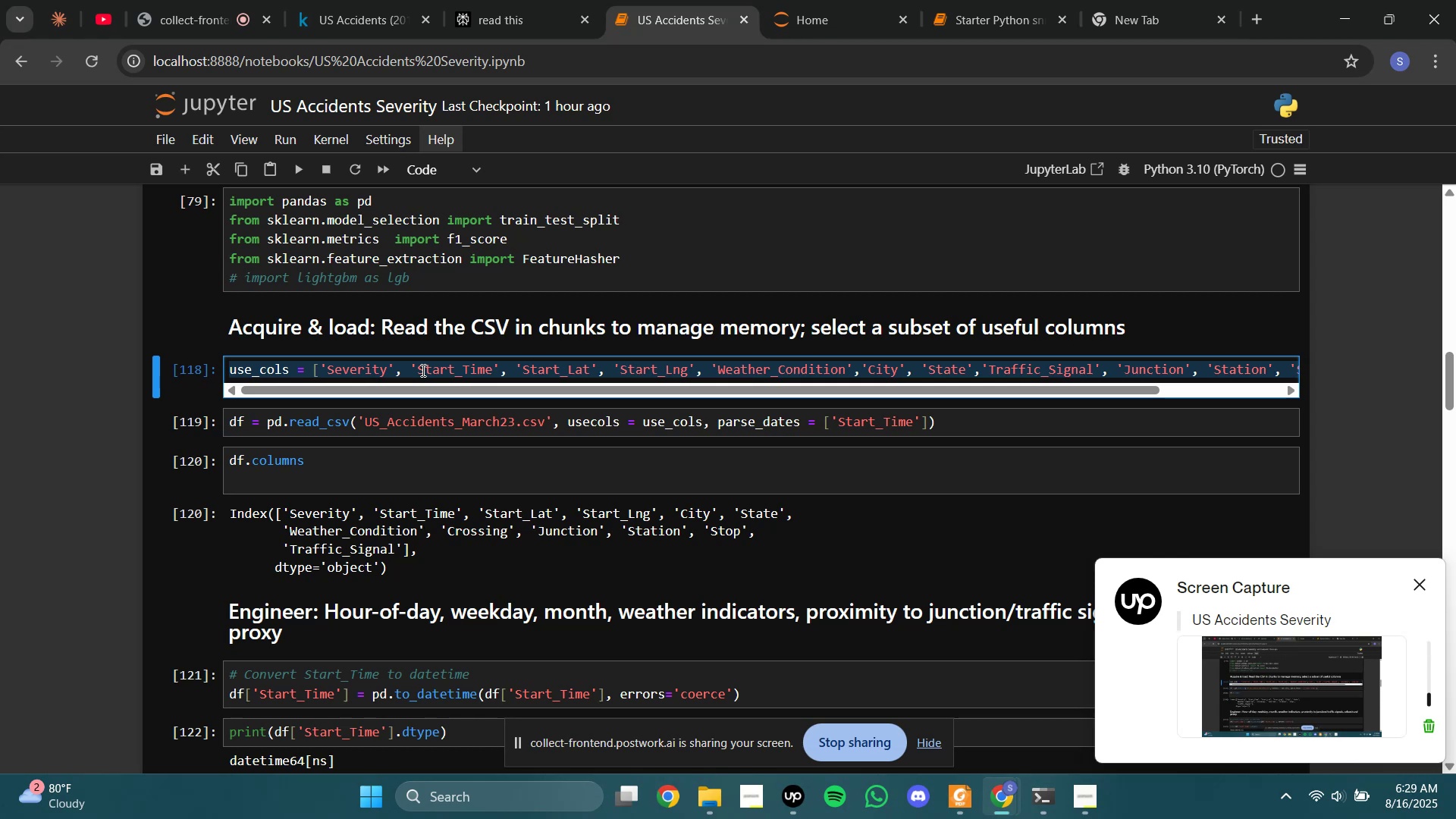 
left_click([400, 445])
 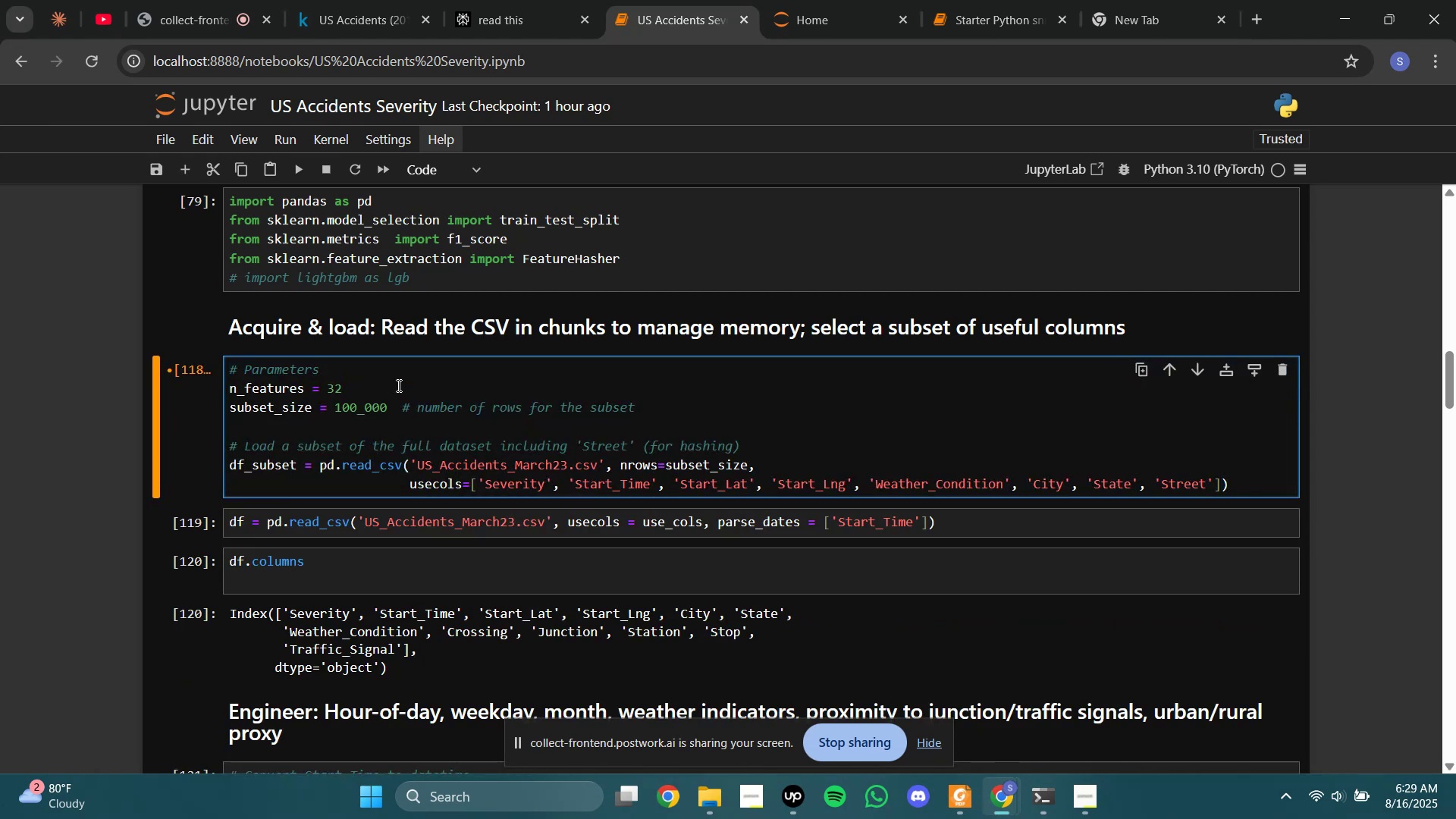 
left_click([419, 259])
 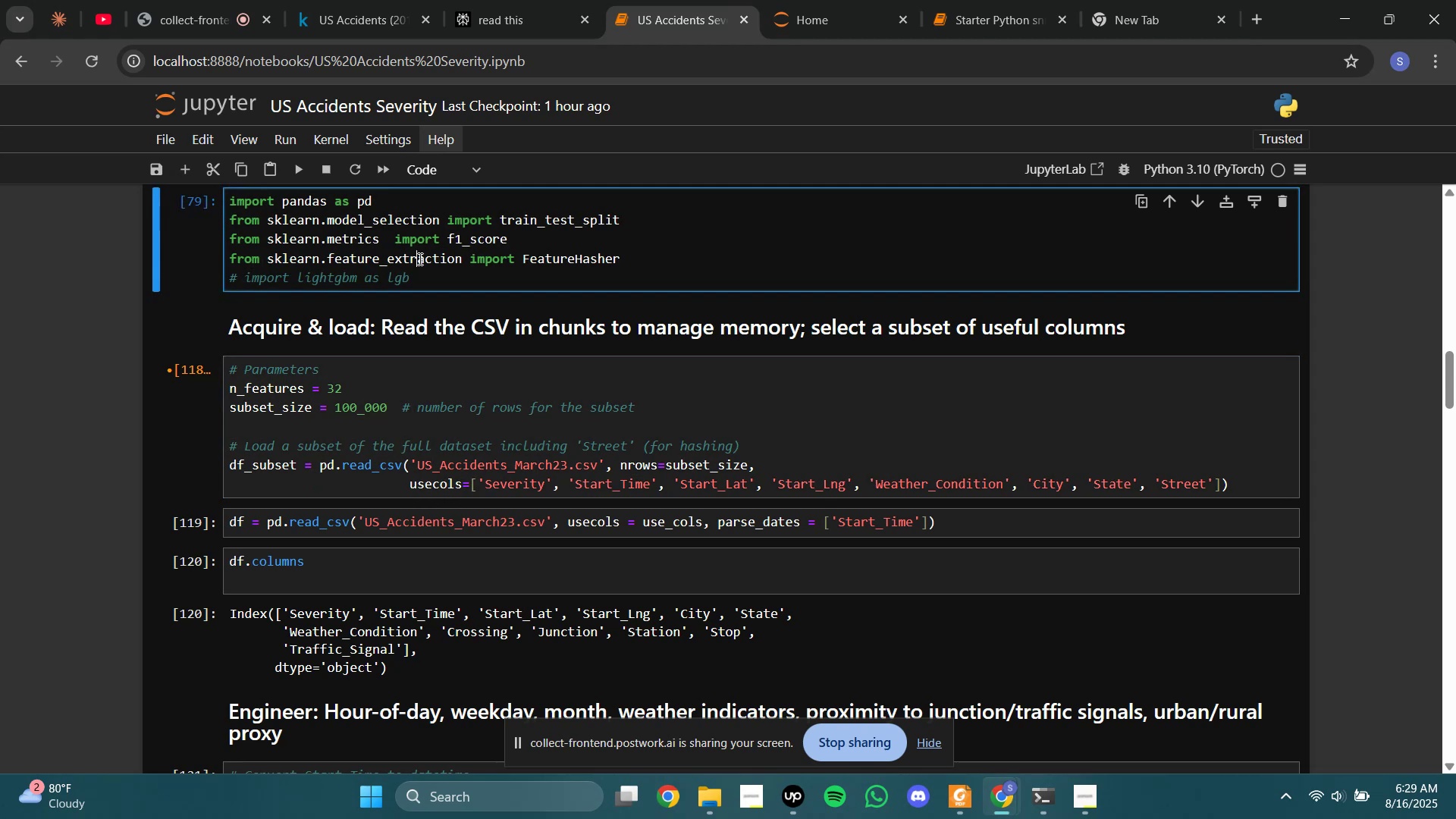 
key(Shift+Enter)
 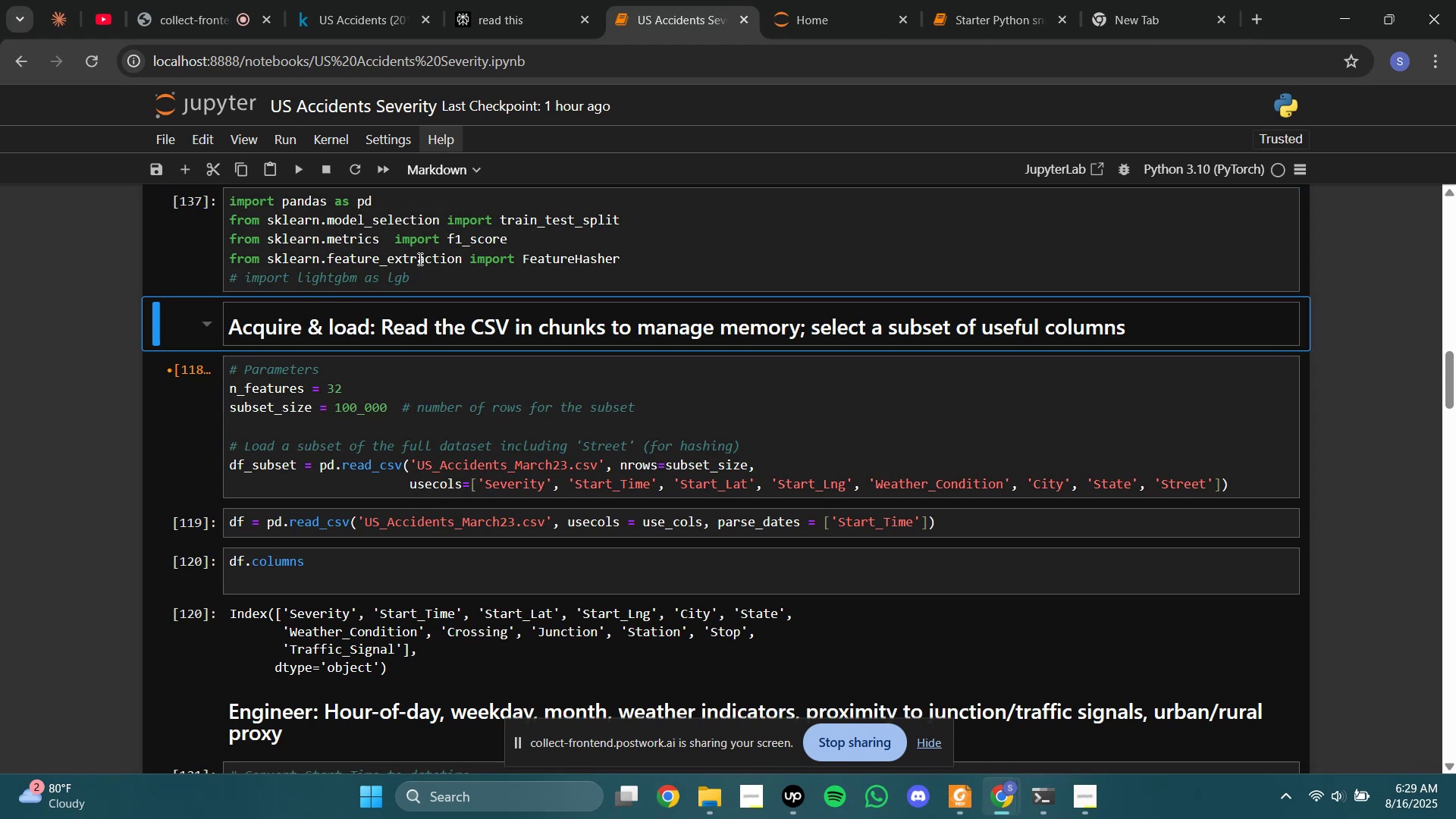 
key(Shift+Enter)
 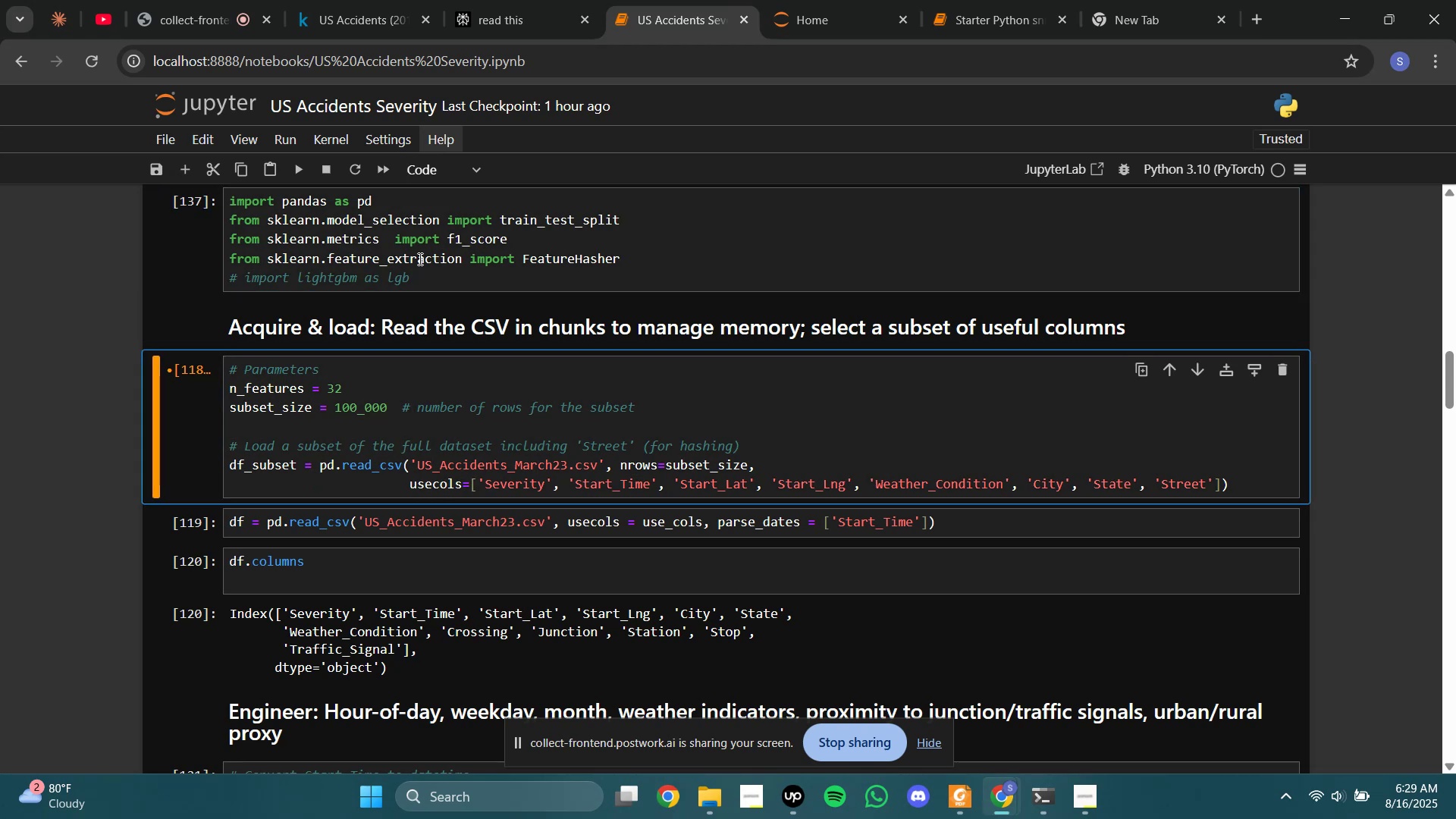 
key(Shift+Enter)
 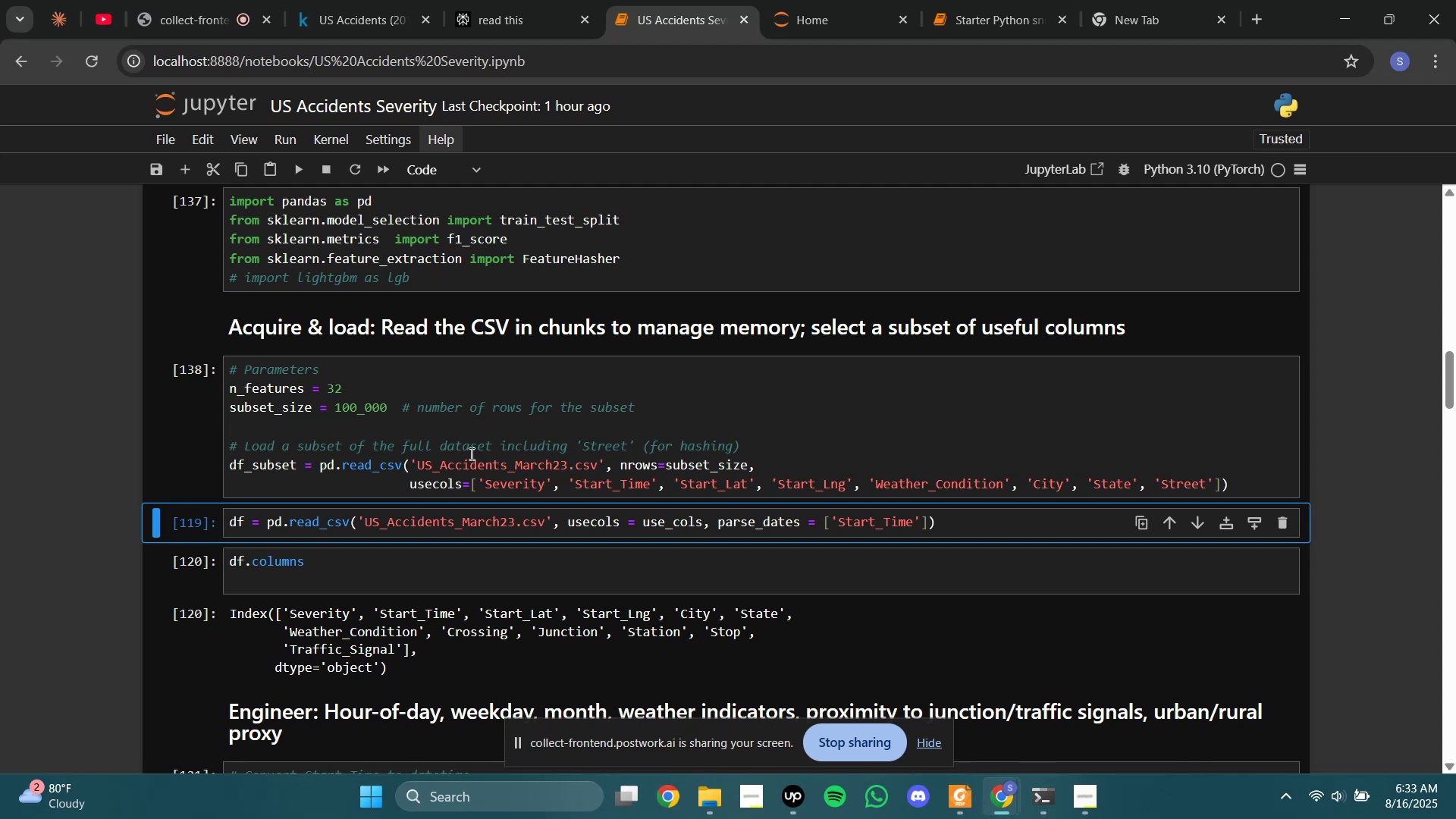 
wait(244.77)
 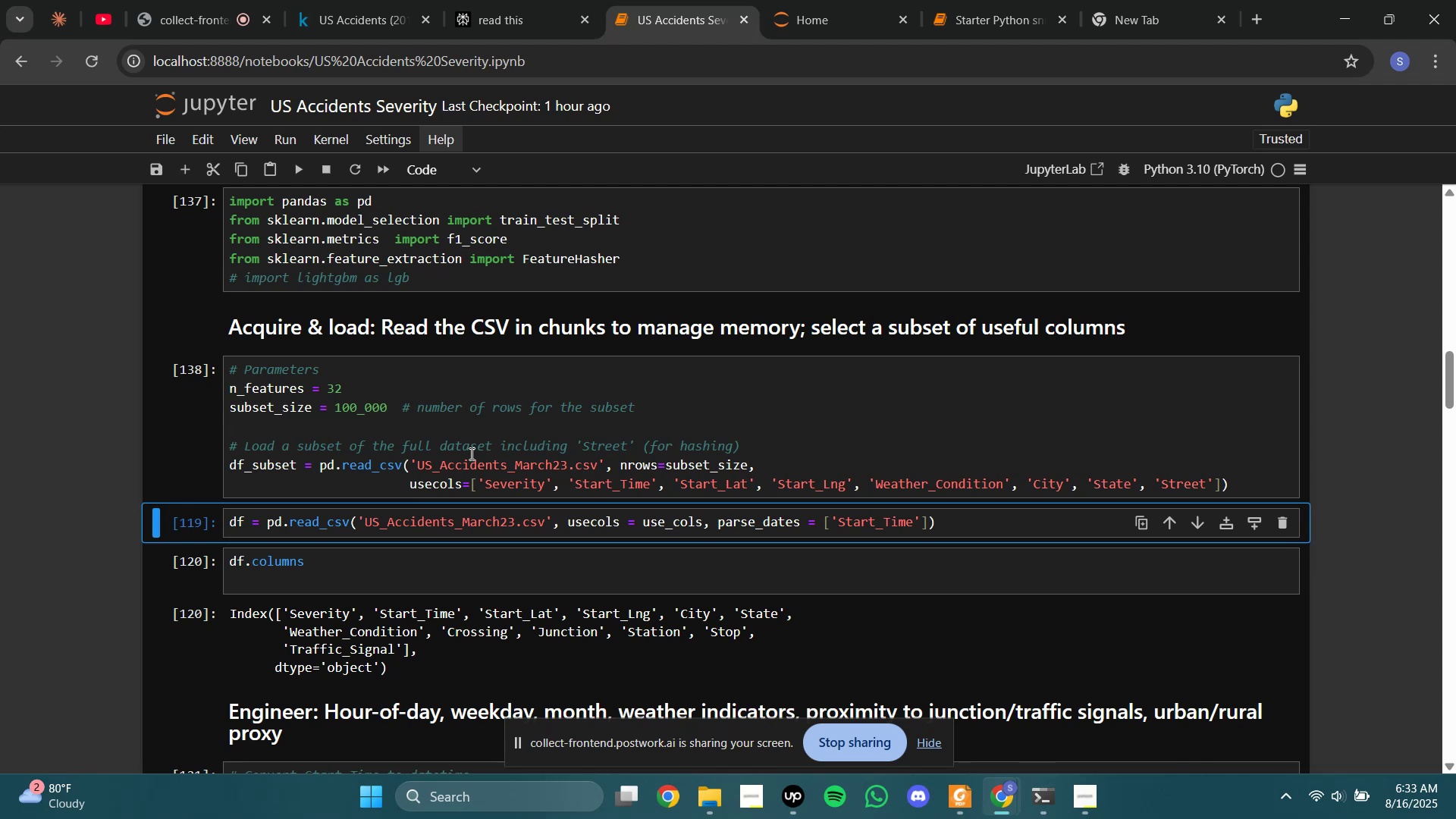 
double_click([356, 559])
 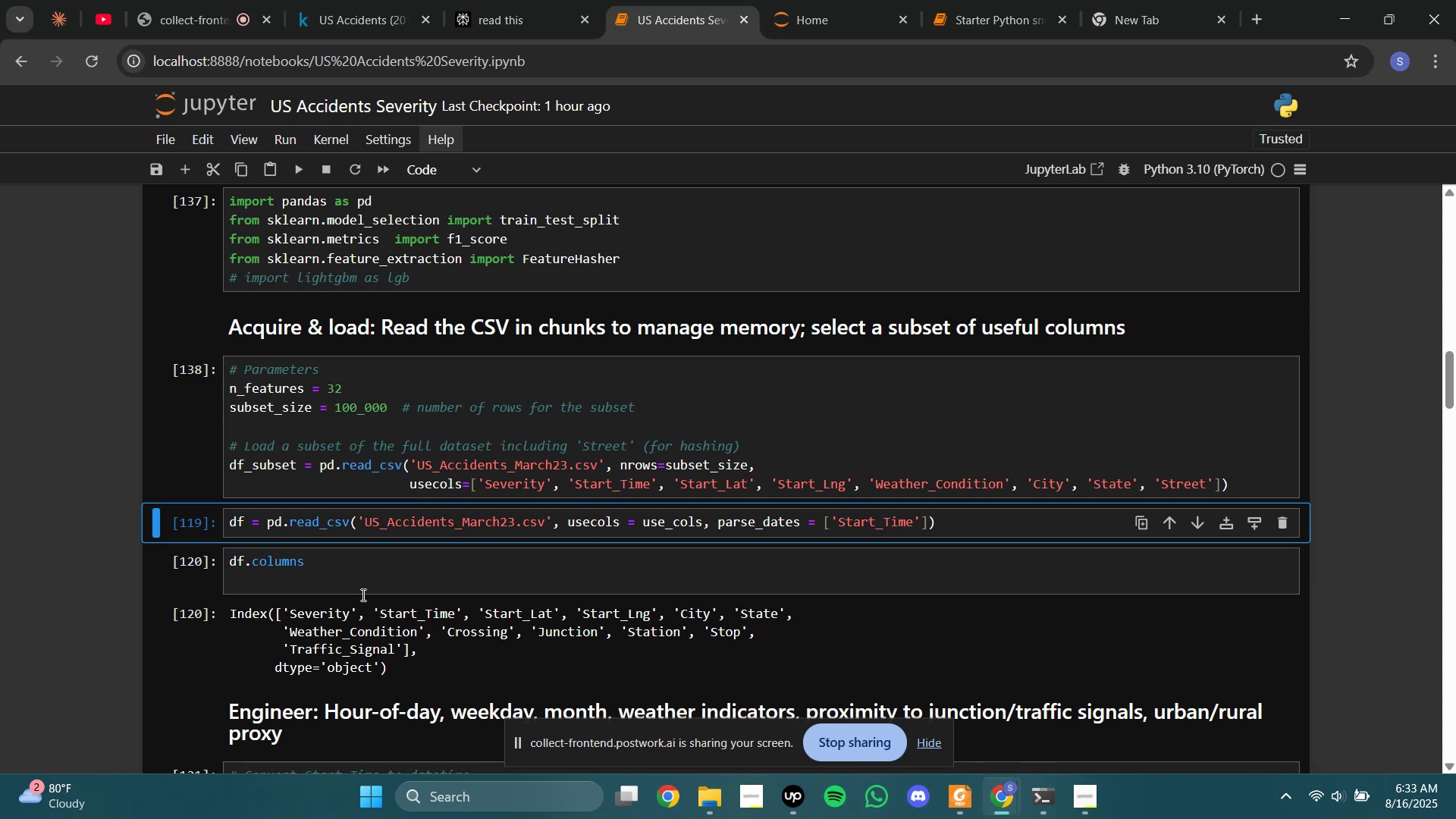 
triple_click([356, 559])
 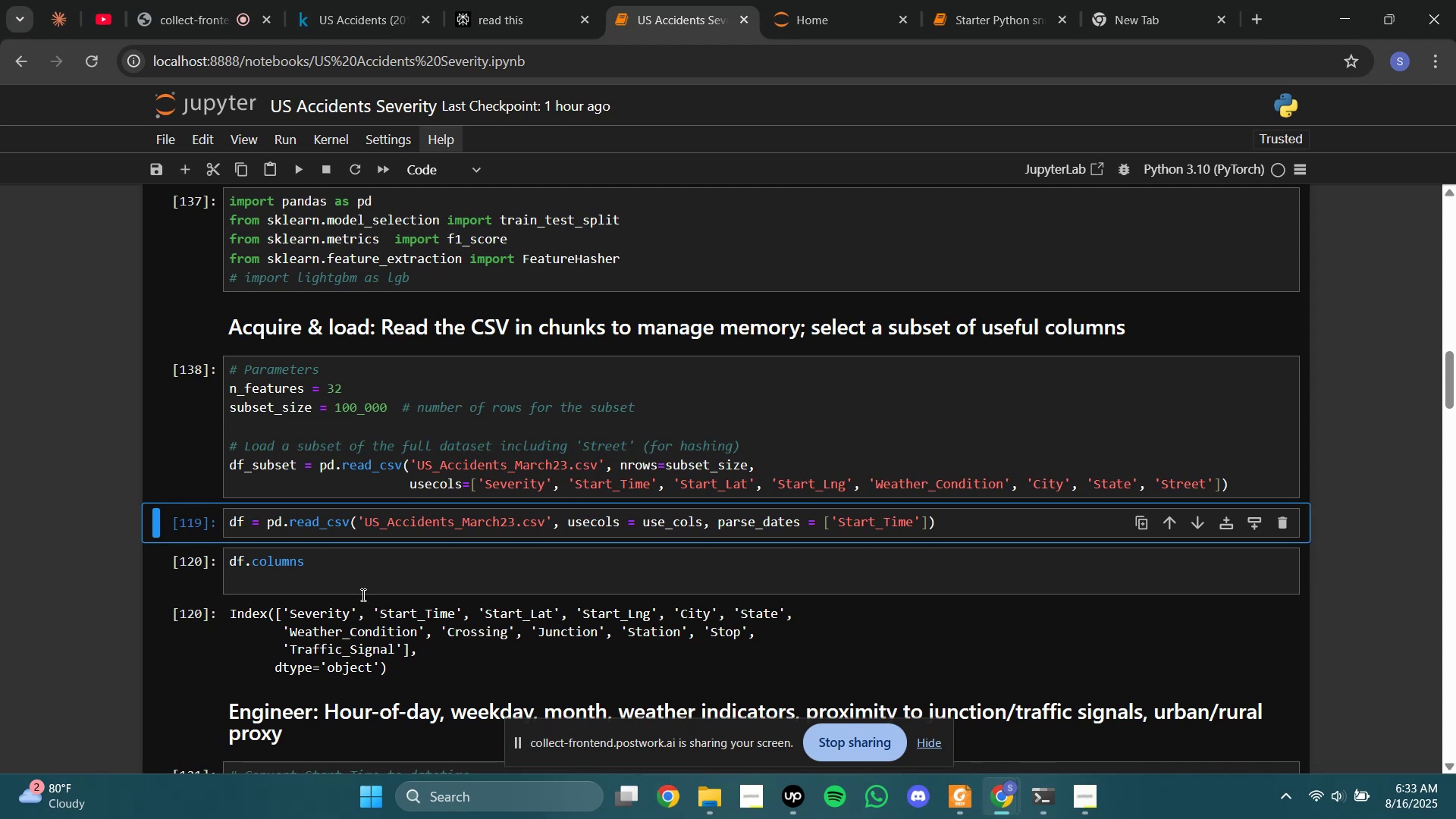 
triple_click([356, 559])
 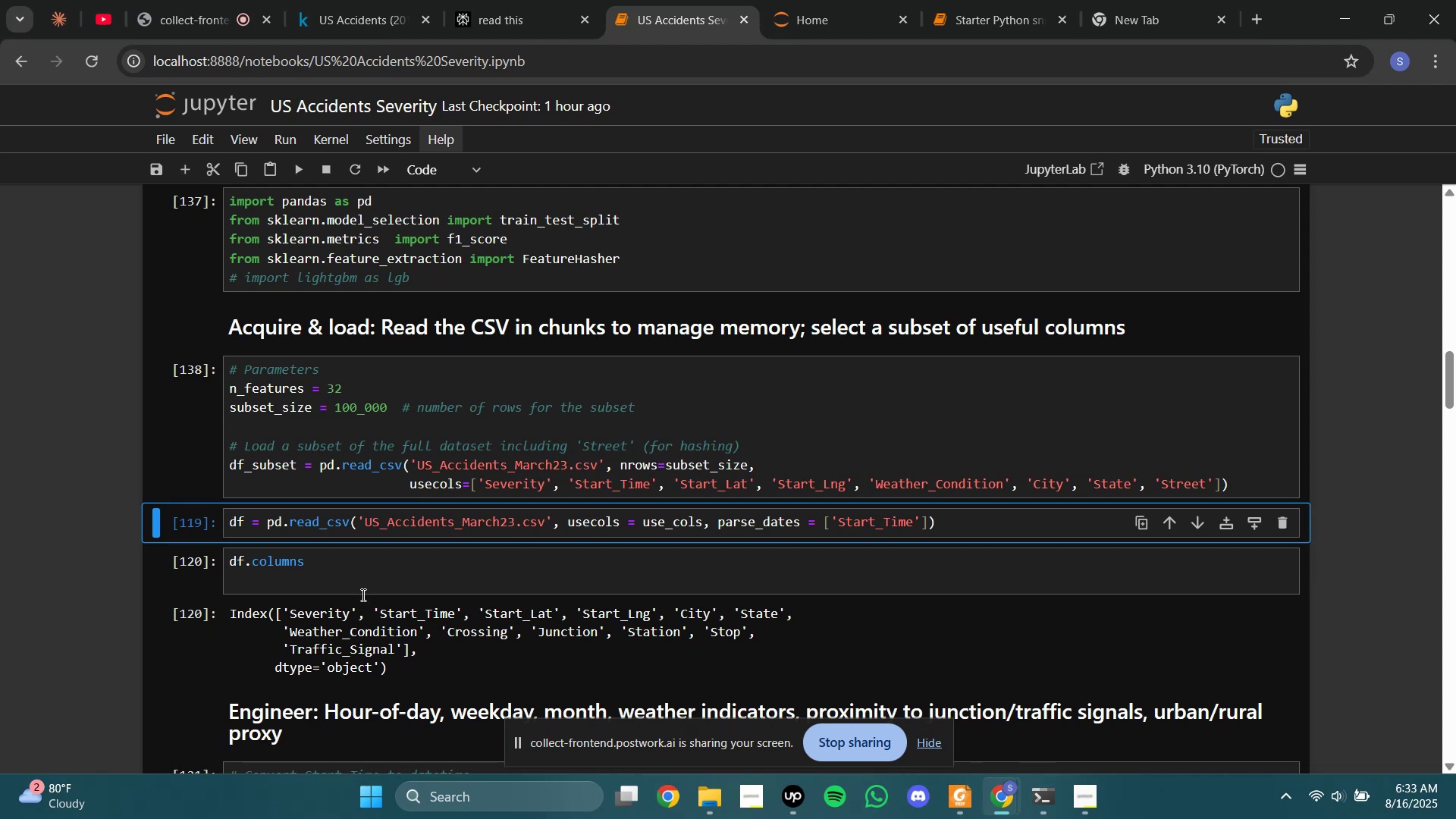 
triple_click([356, 559])
 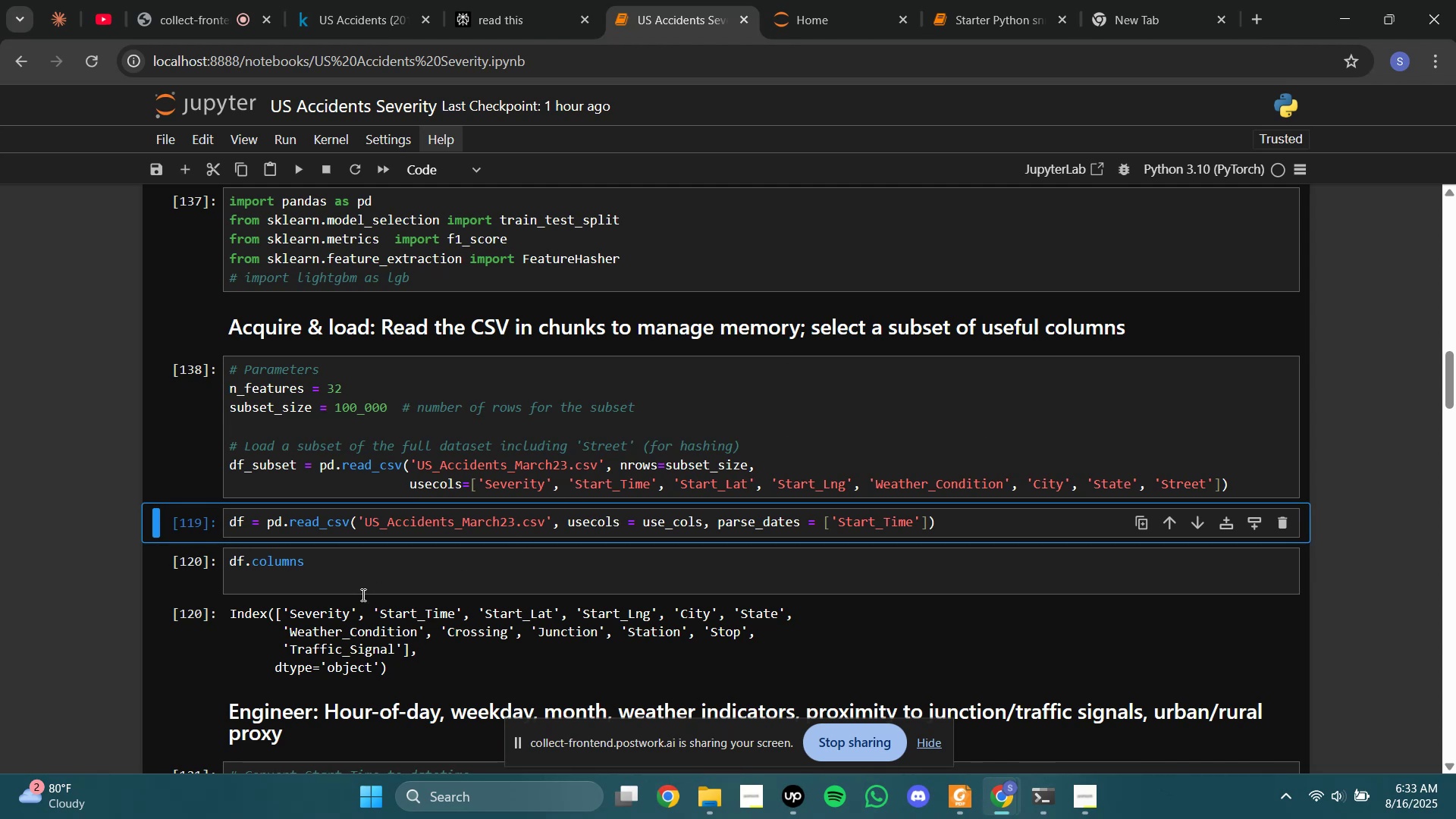 
triple_click([356, 559])
 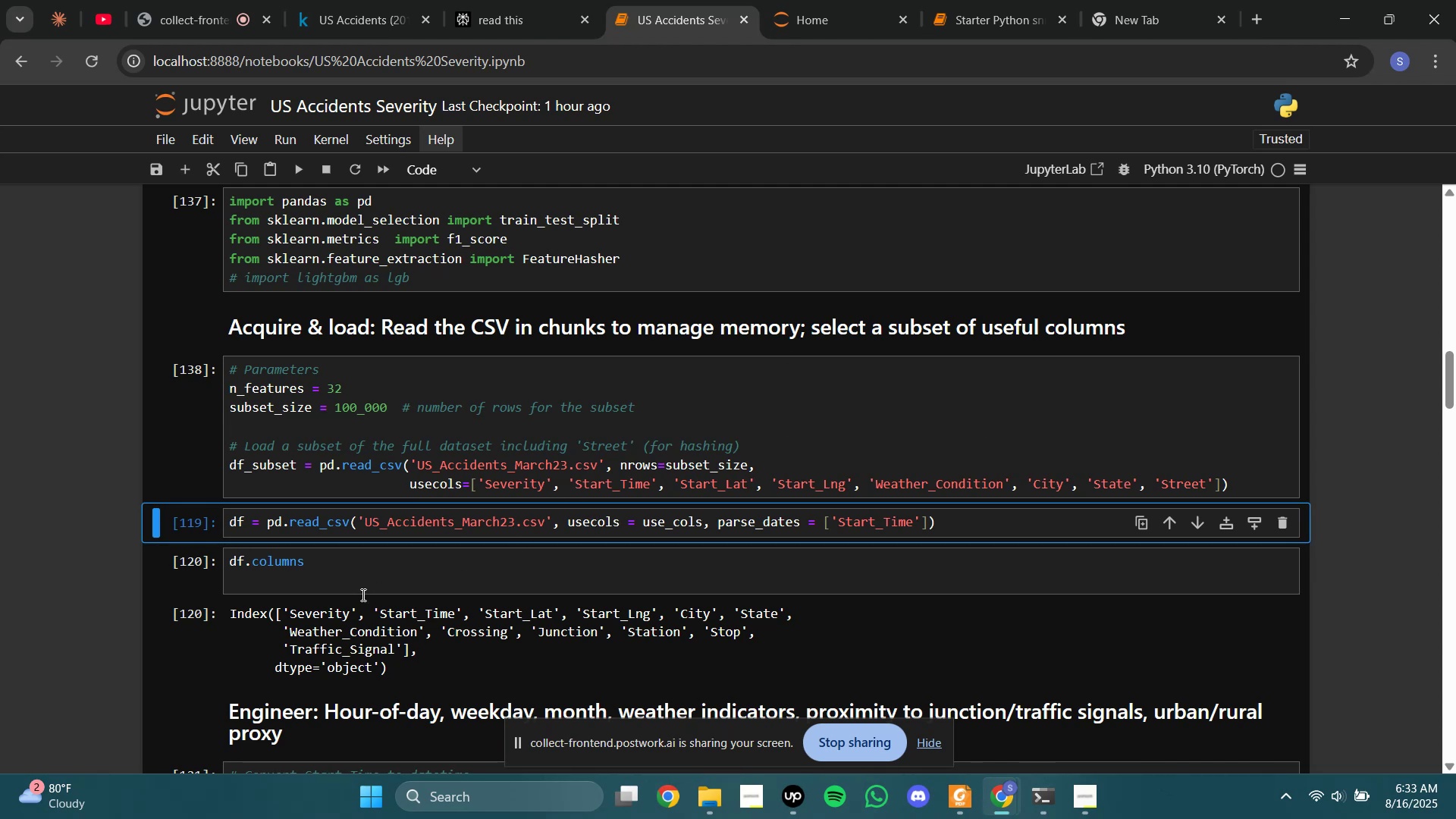 
triple_click([356, 559])
 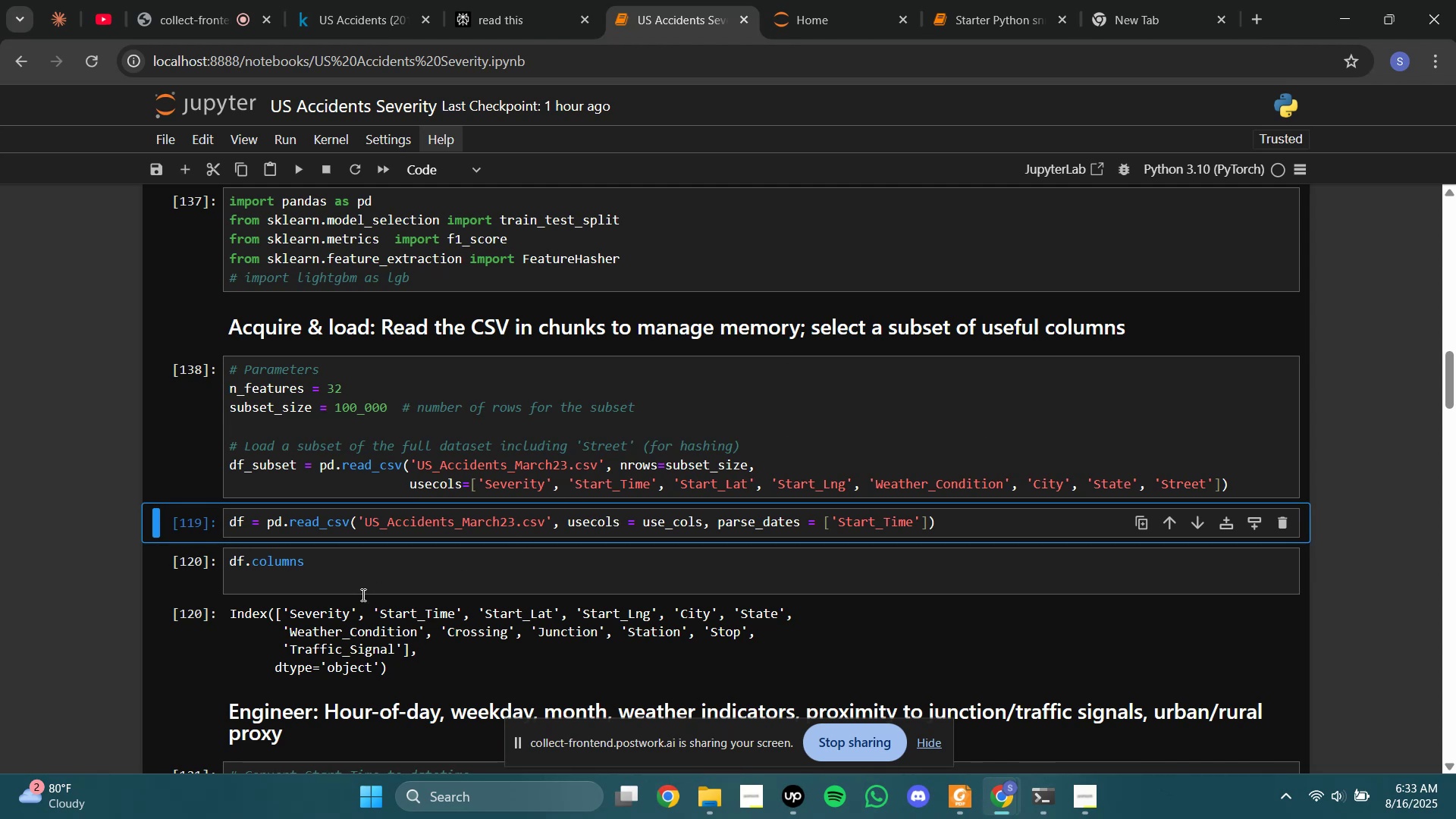 
triple_click([329, 565])
 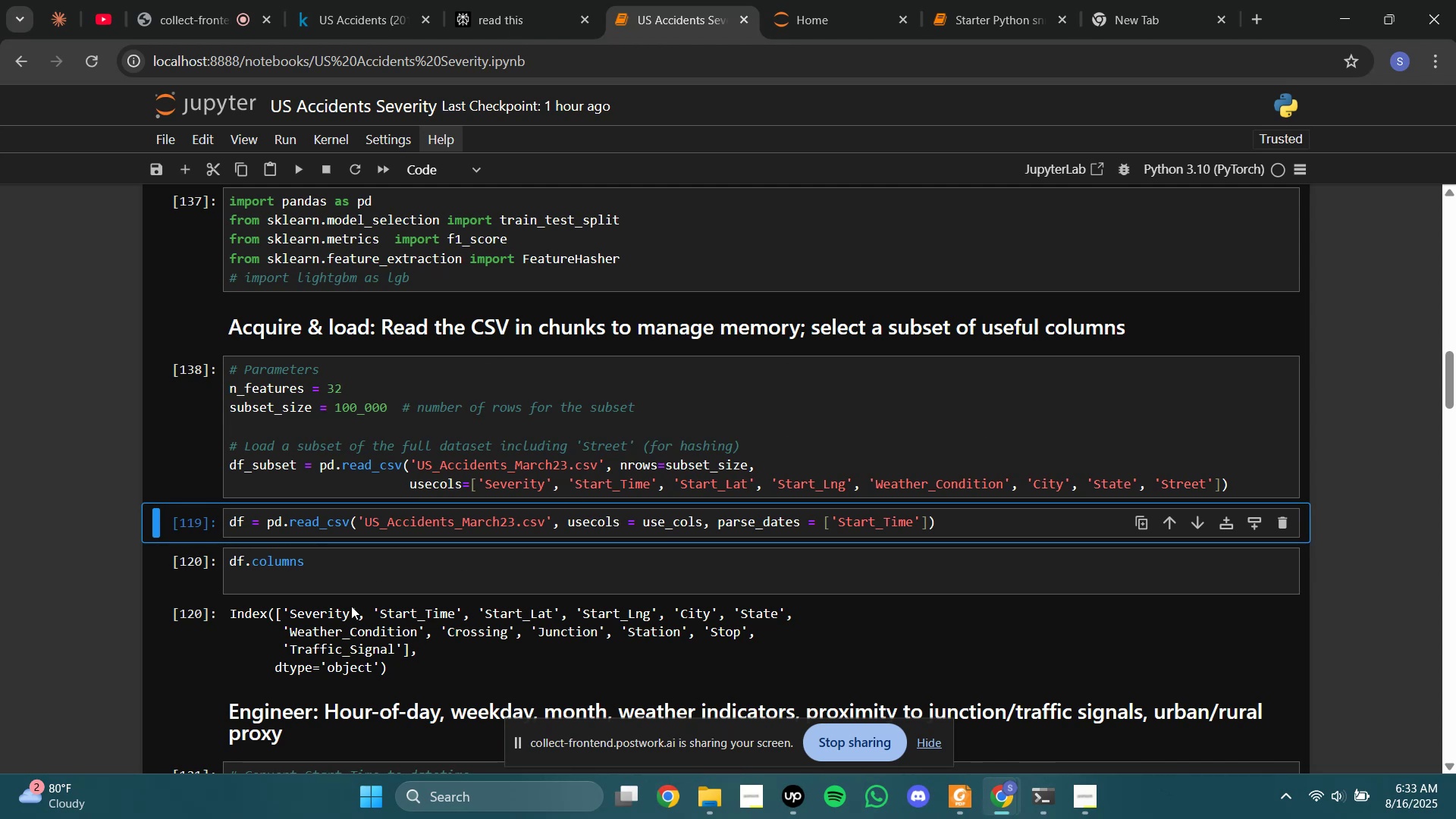 
scroll: coordinate [411, 590], scroll_direction: down, amount: 2.0
 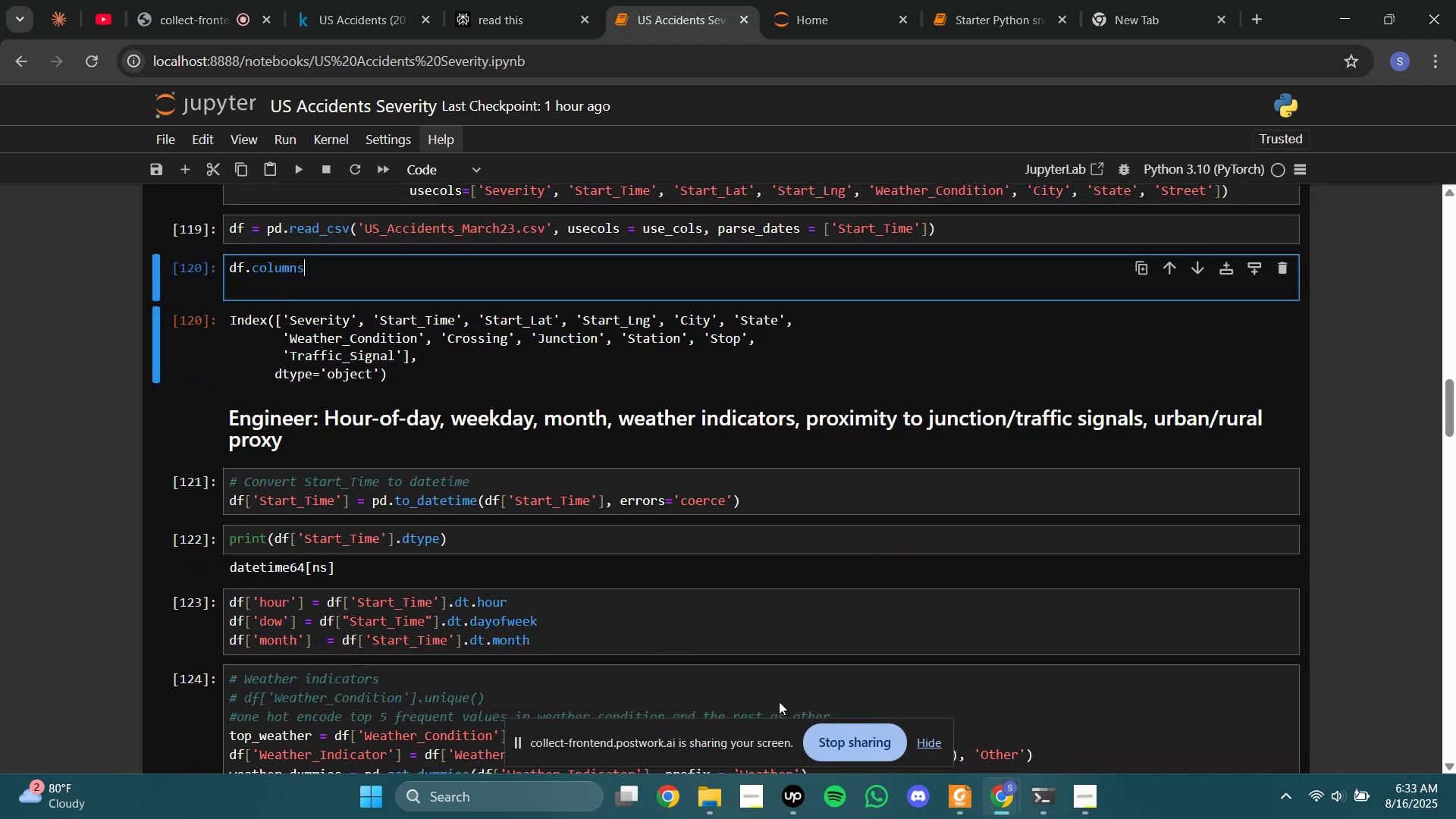 
scroll: coordinate [496, 558], scroll_direction: up, amount: 10.0
 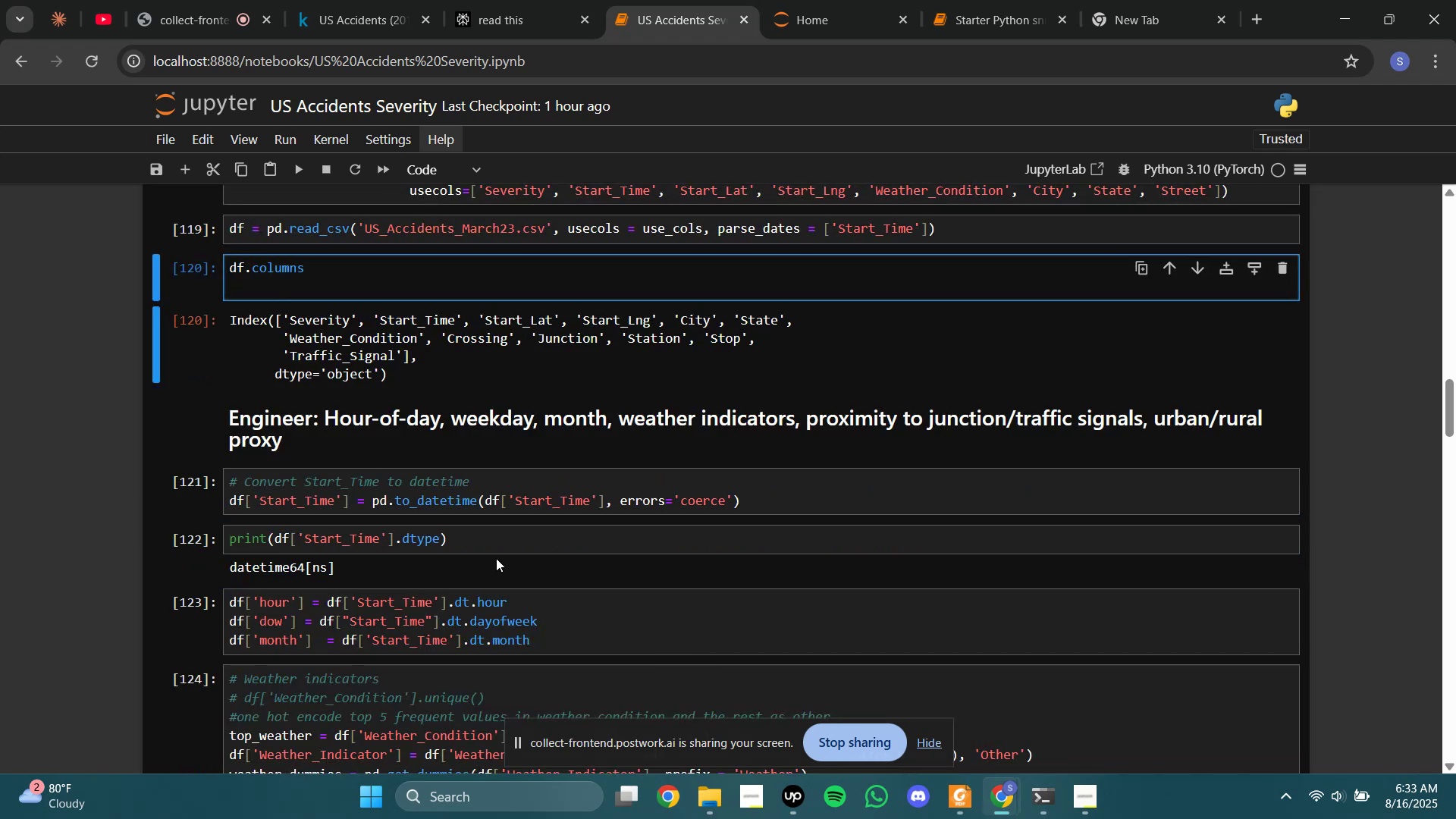 
scroll: coordinate [496, 558], scroll_direction: down, amount: 4.0
 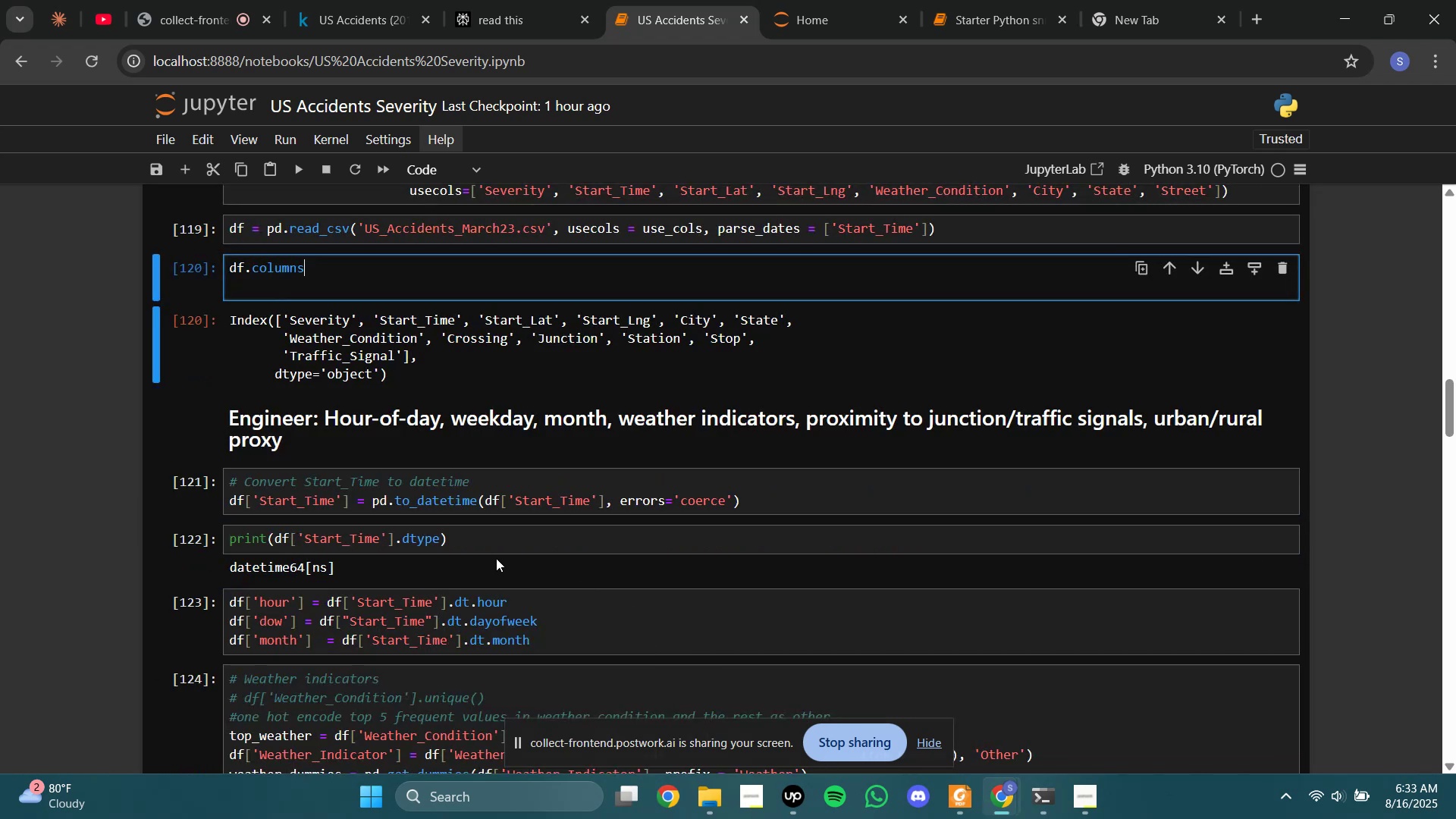 
left_click([758, 740])
 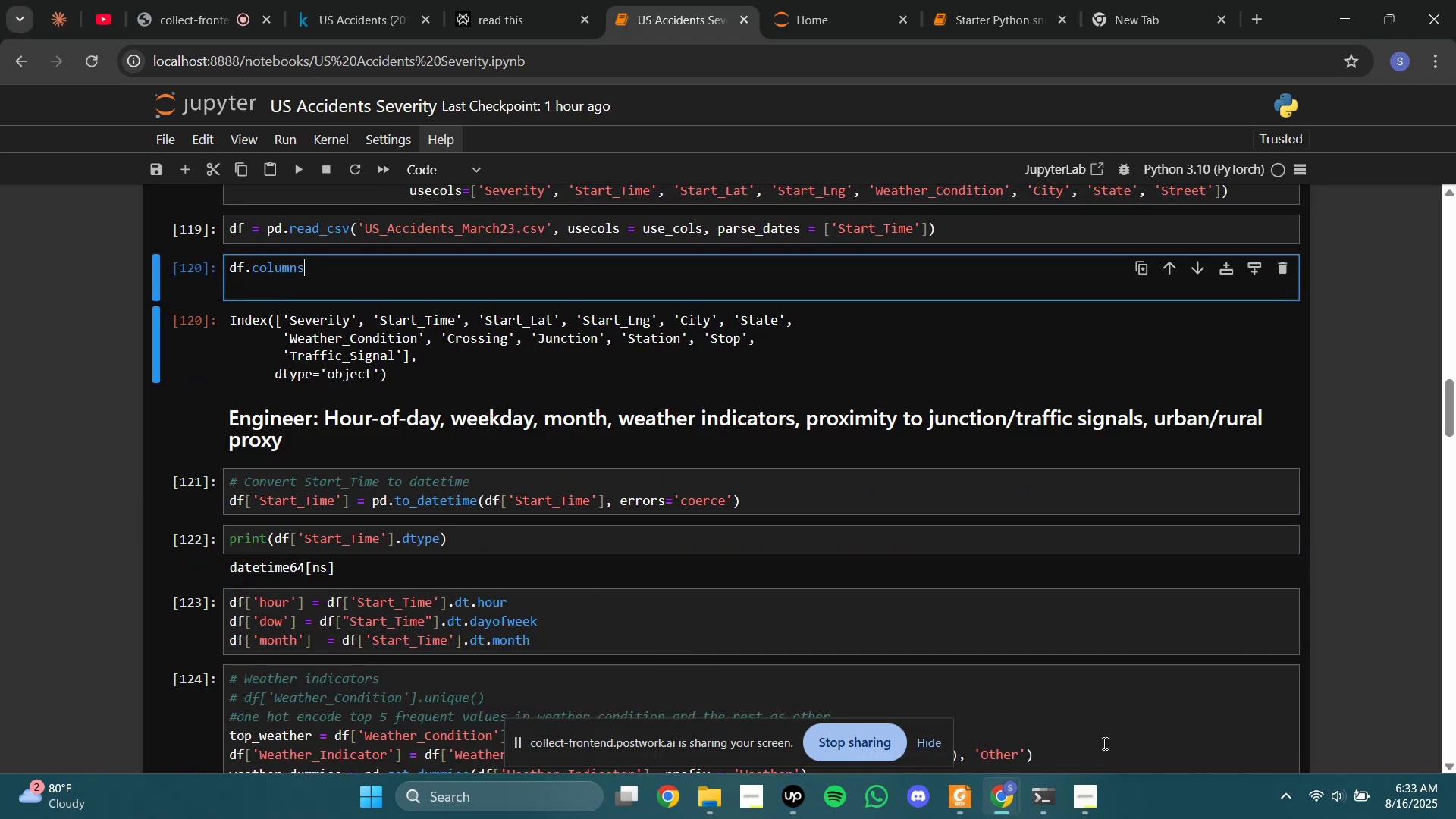 
left_click([469, 548])
 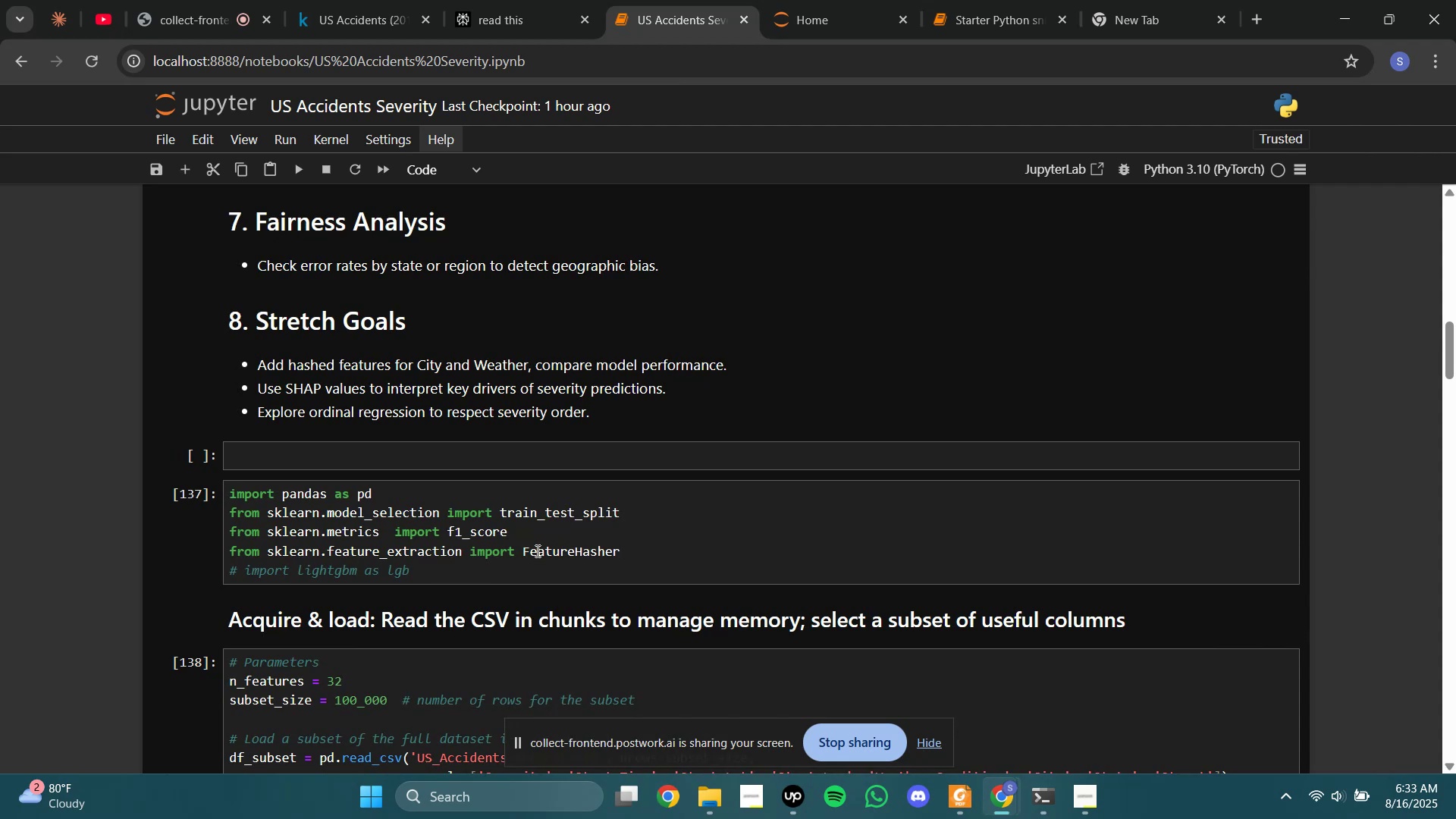 
wait(7.09)
 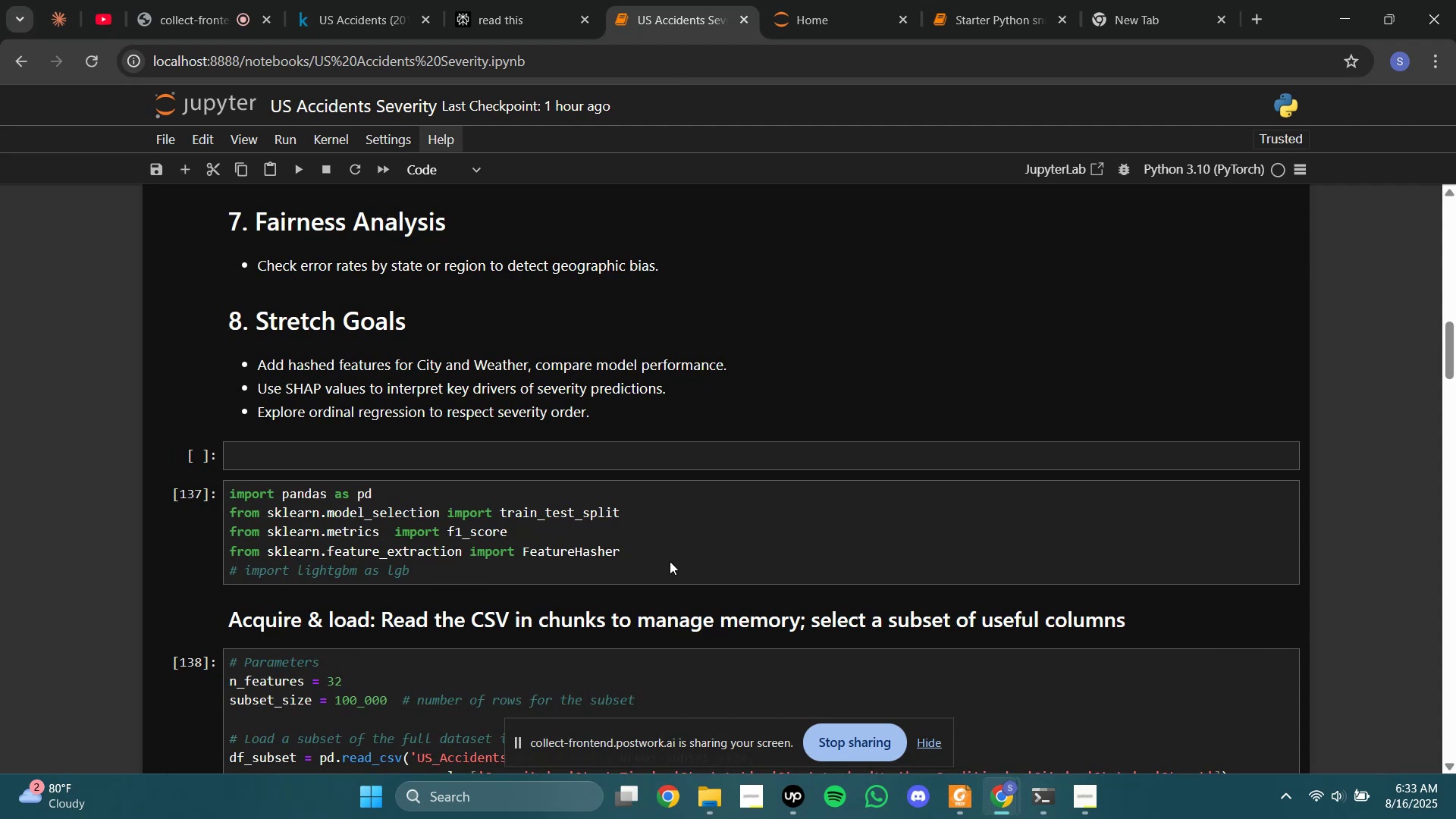 
left_click([487, 546])
 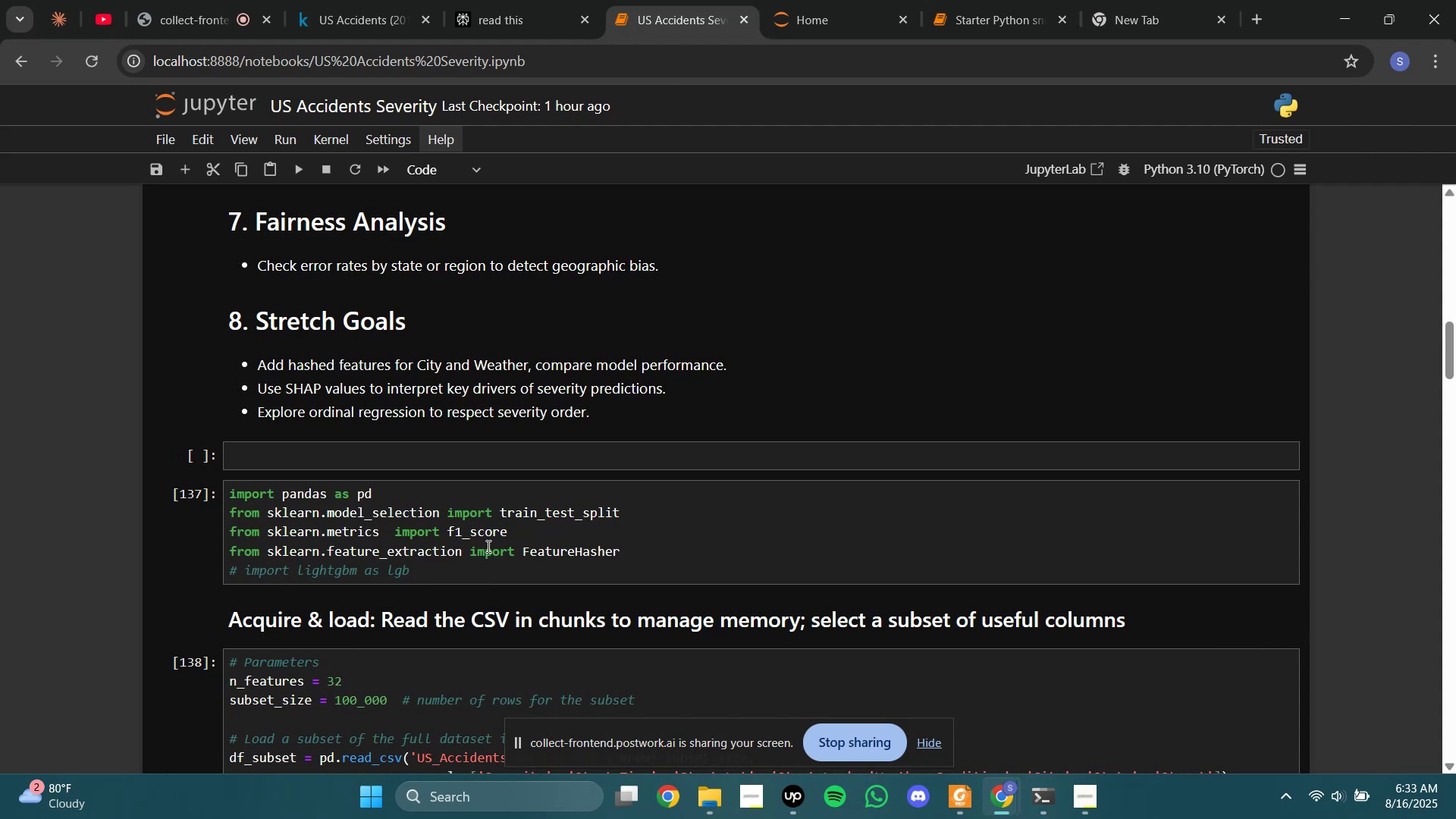 
double_click([467, 569])
 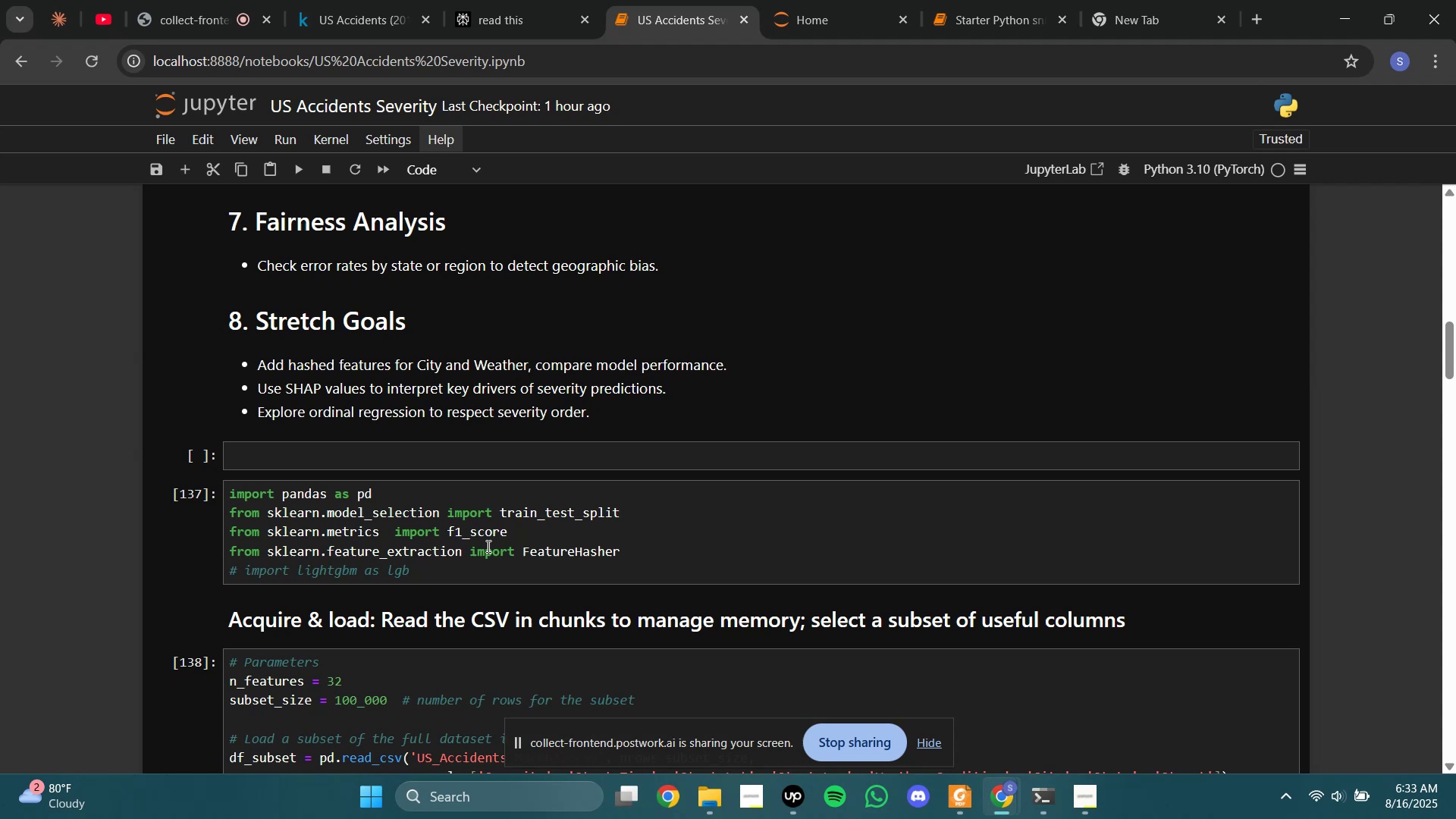 
triple_click([467, 569])
 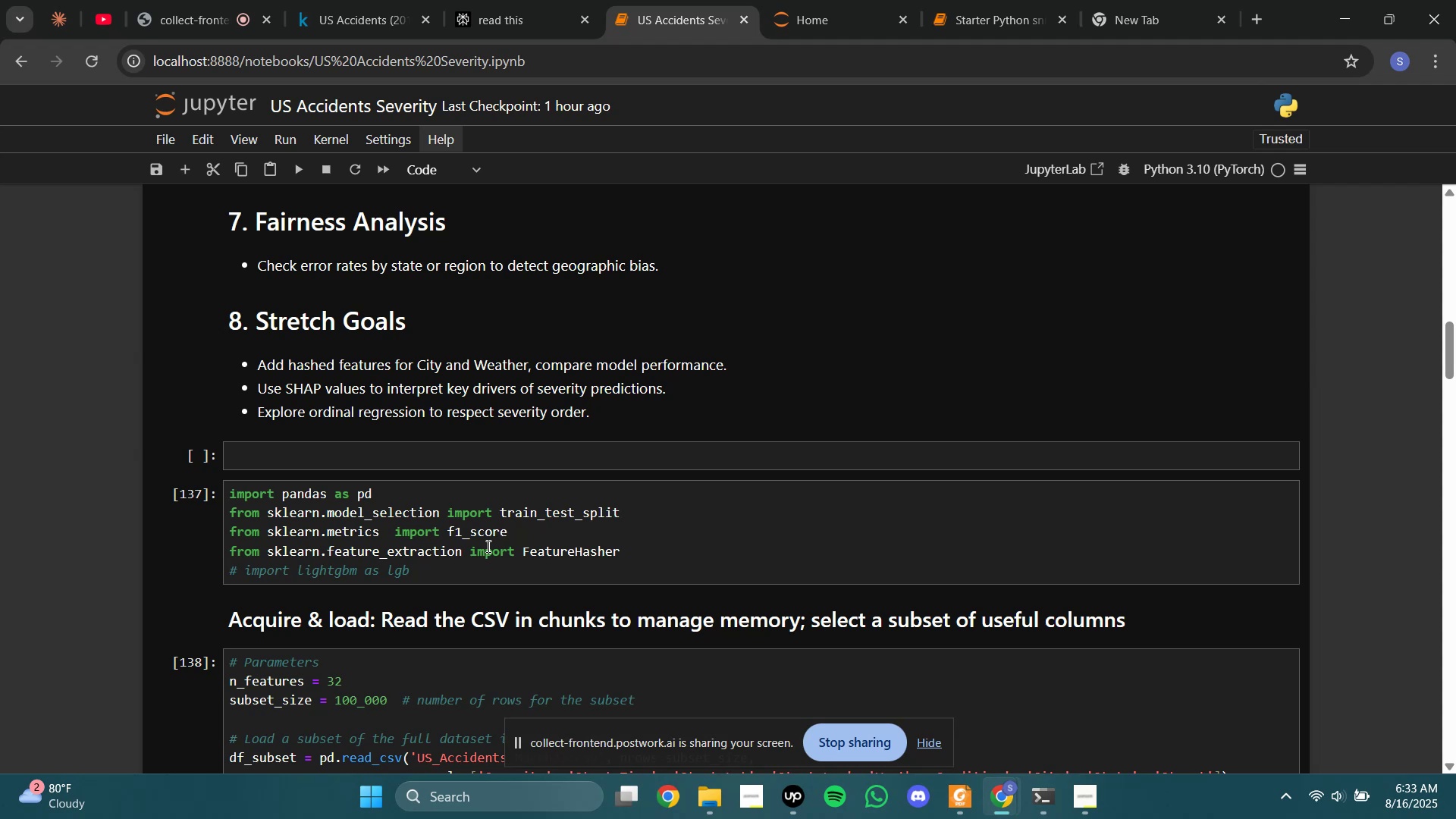 
triple_click([467, 566])
 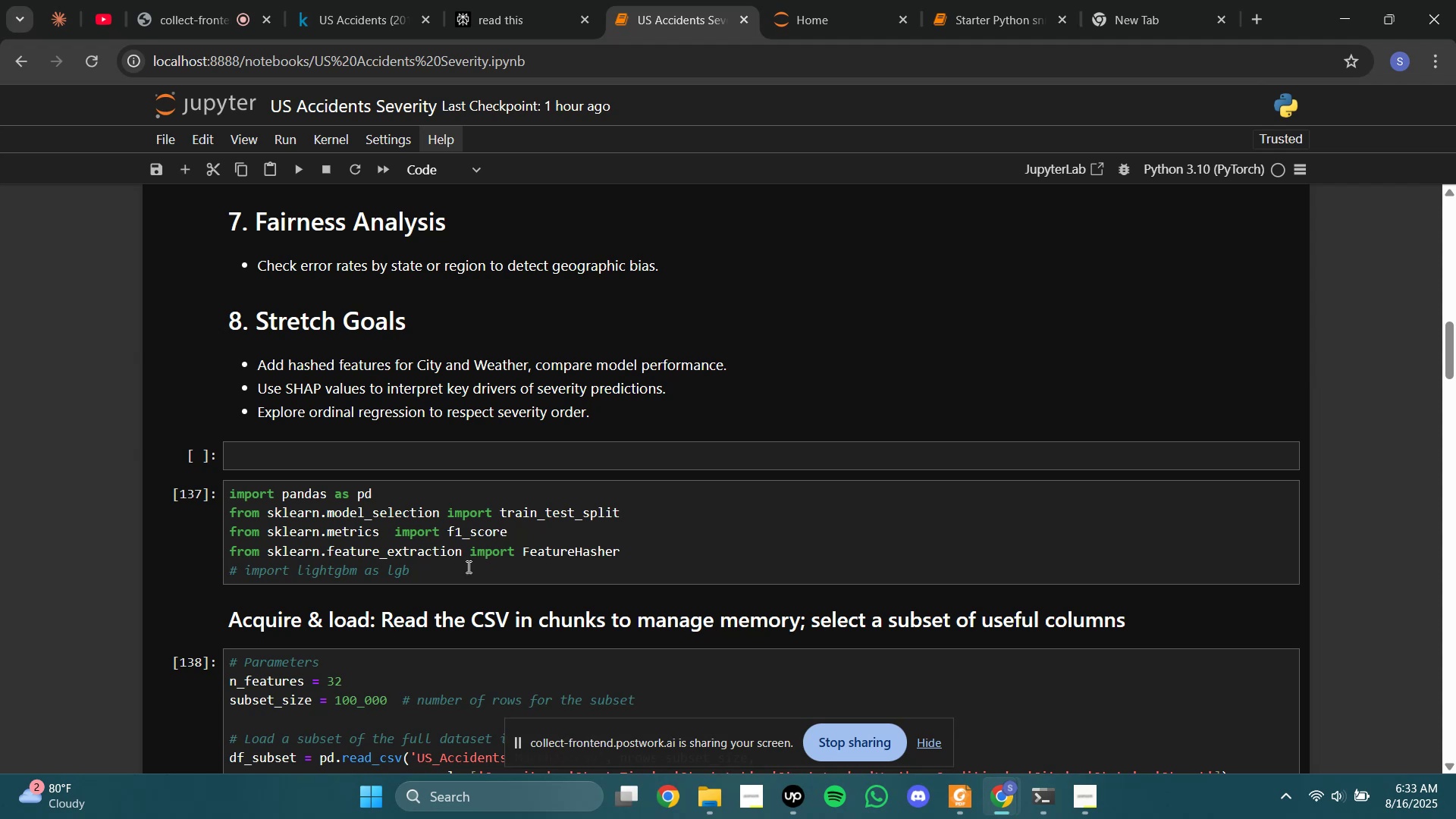 
triple_click([467, 566])
 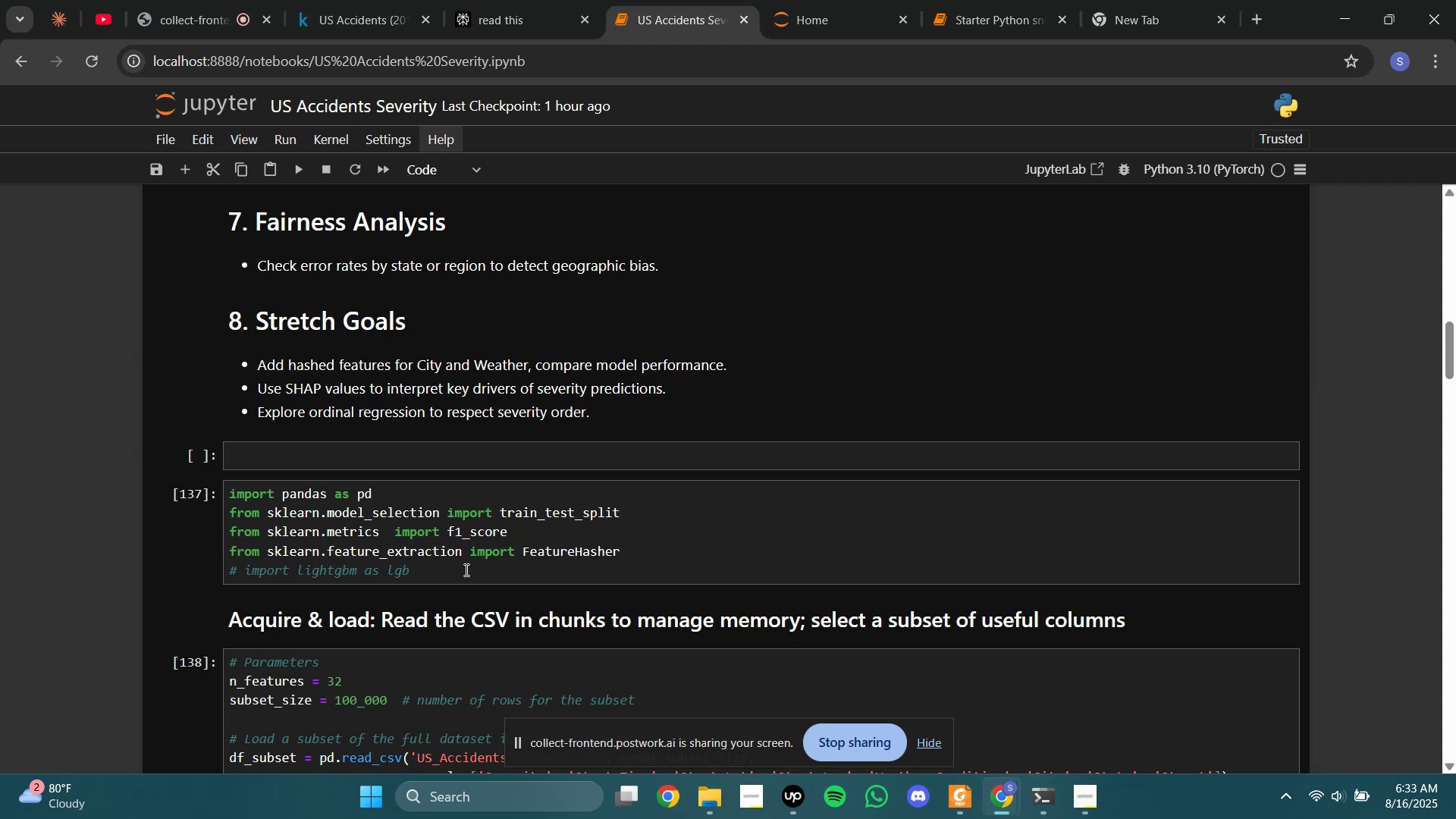 
key(Control+S)
 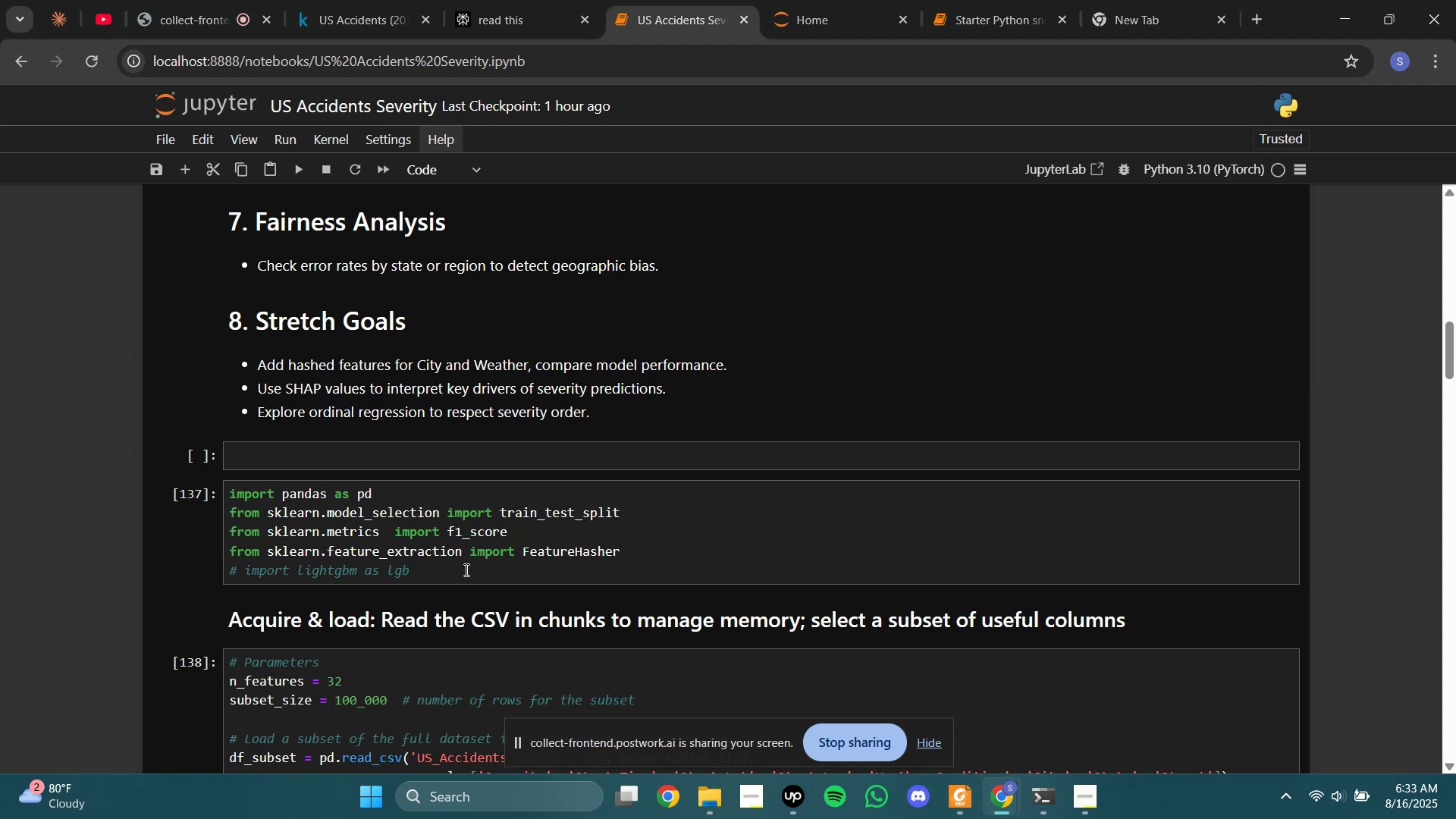 
key(Control+S)
 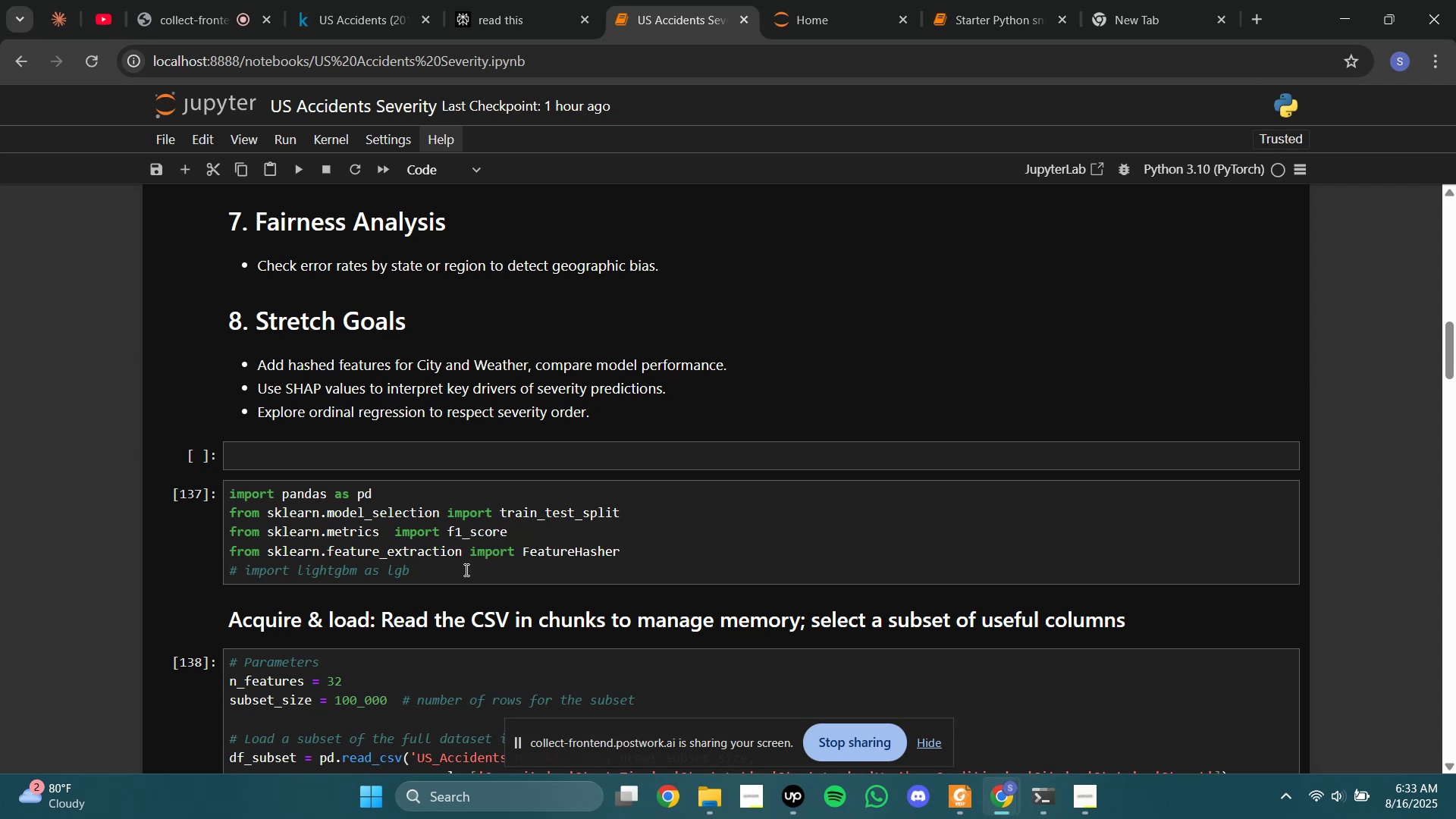 
key(Control+S)
 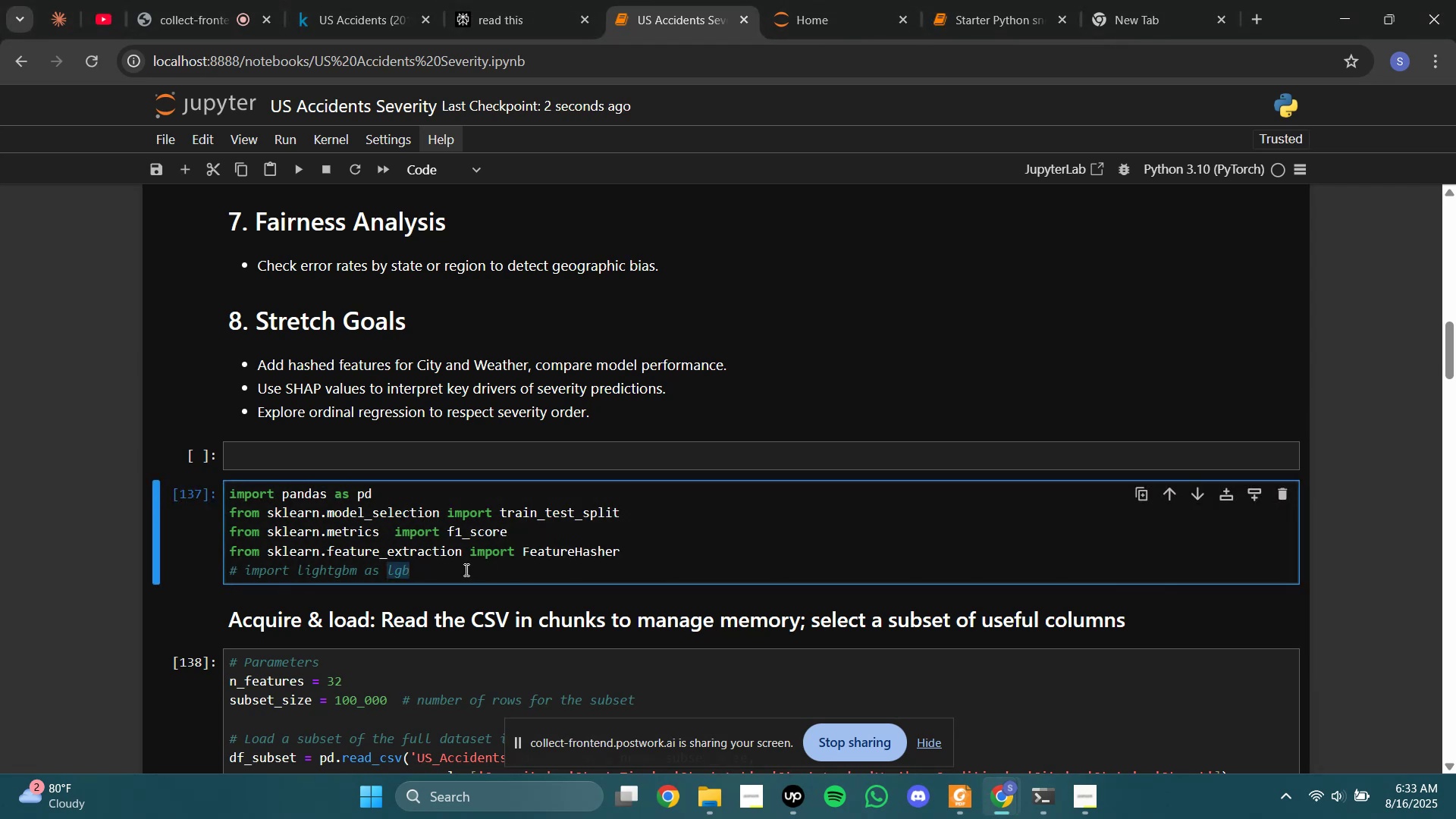 
wait(7.69)
 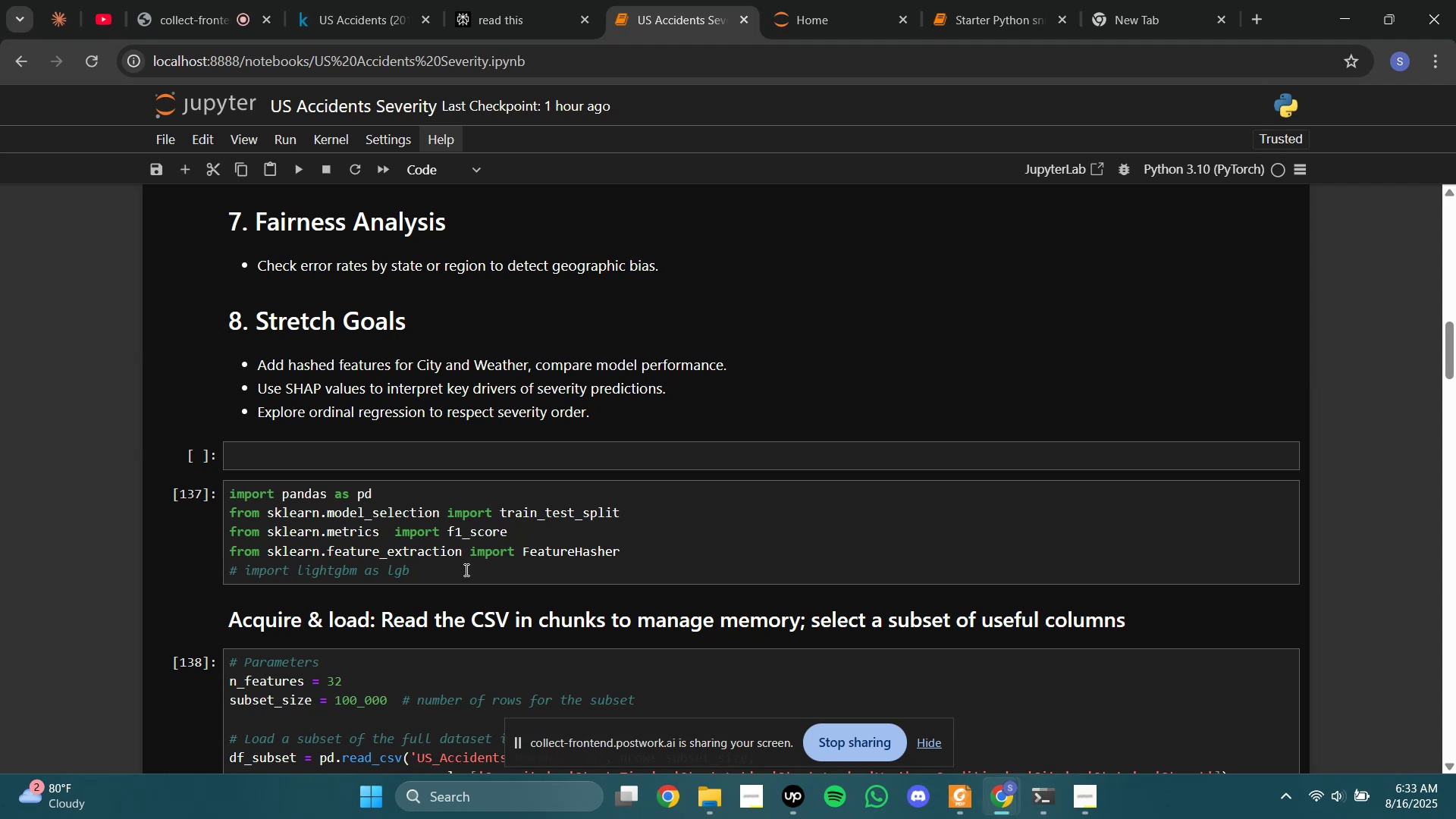 
left_click([471, 570])
 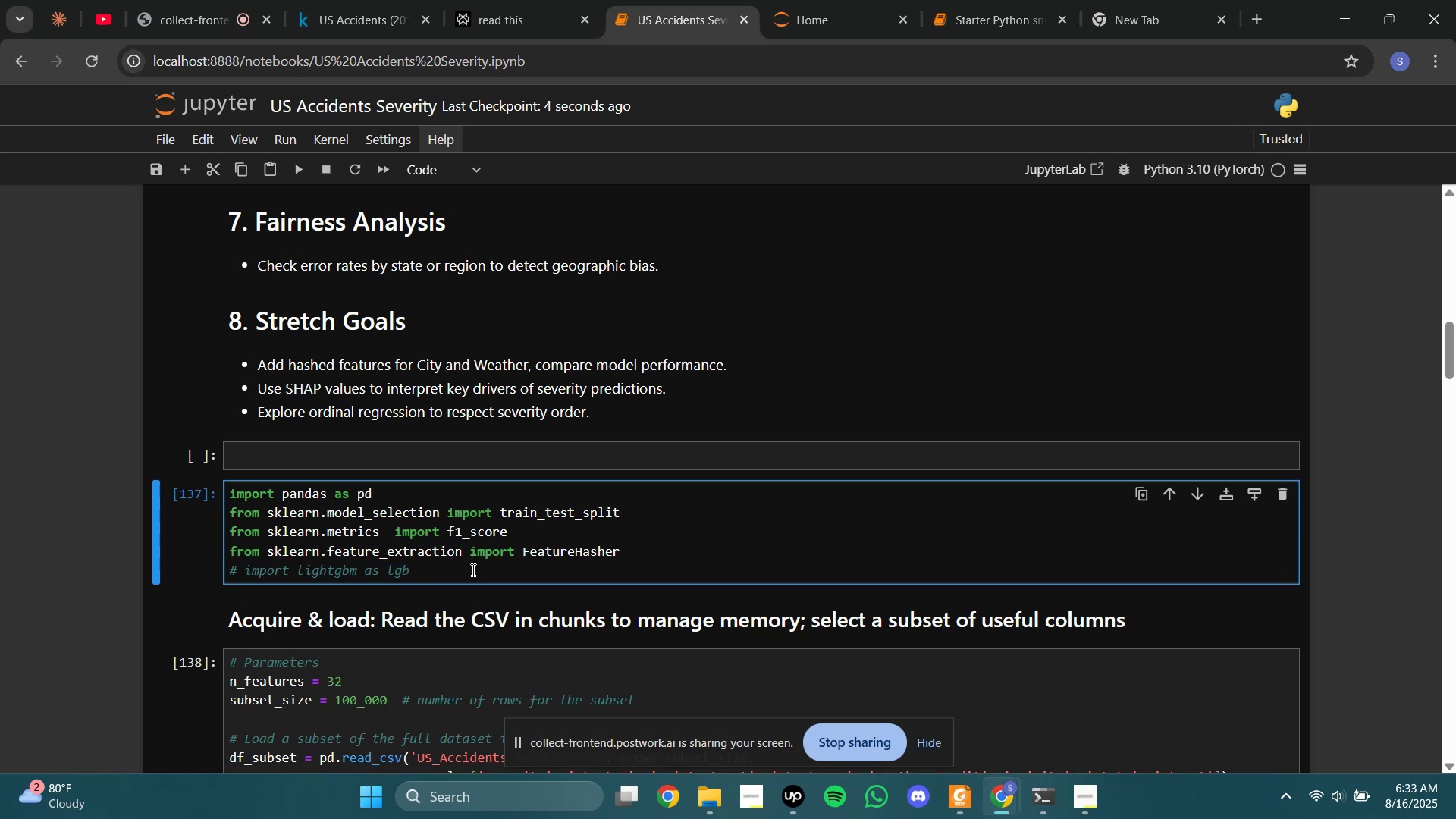 
scroll: coordinate [479, 558], scroll_direction: down, amount: 2.0
 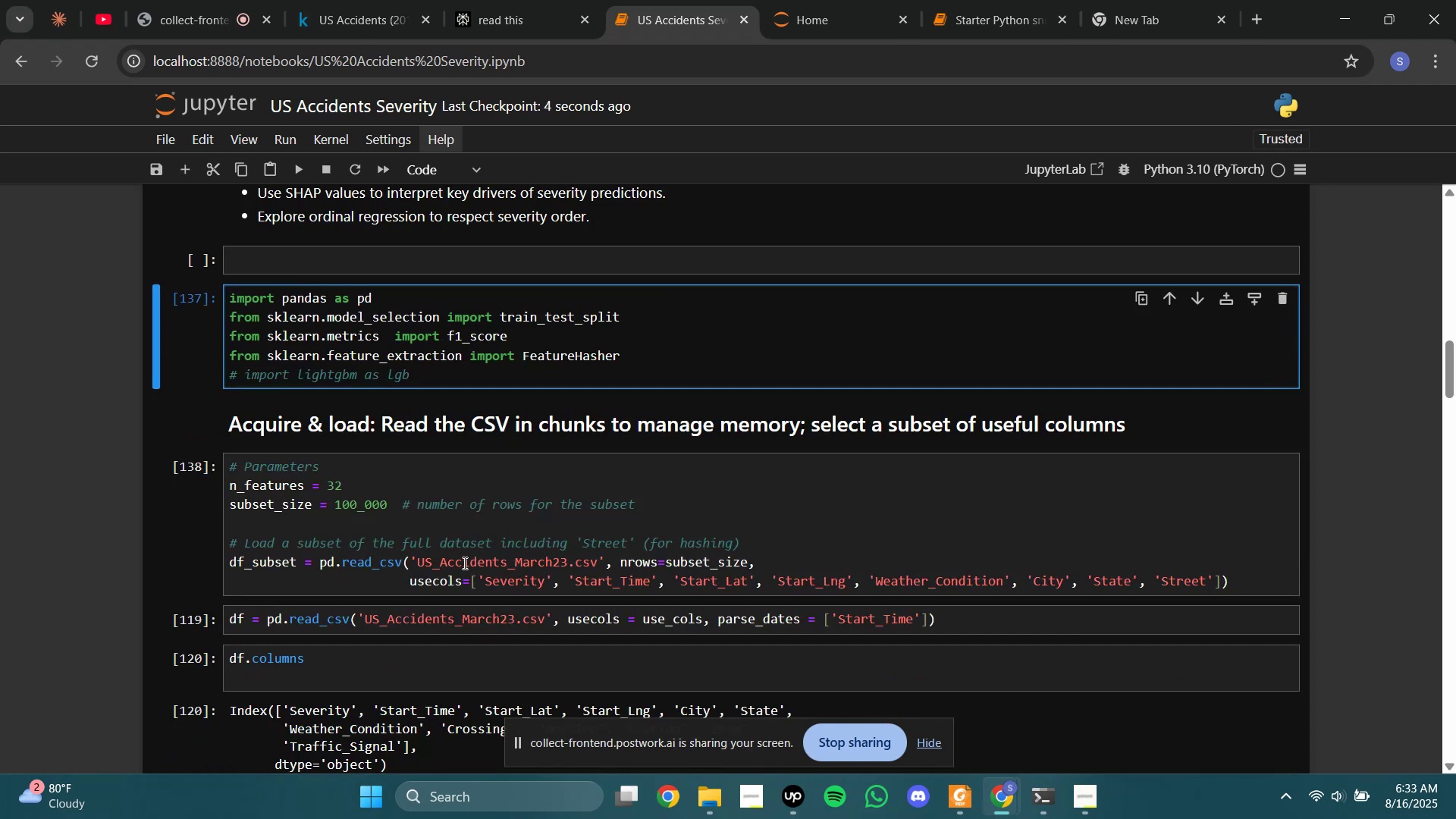 
left_click([463, 563])
 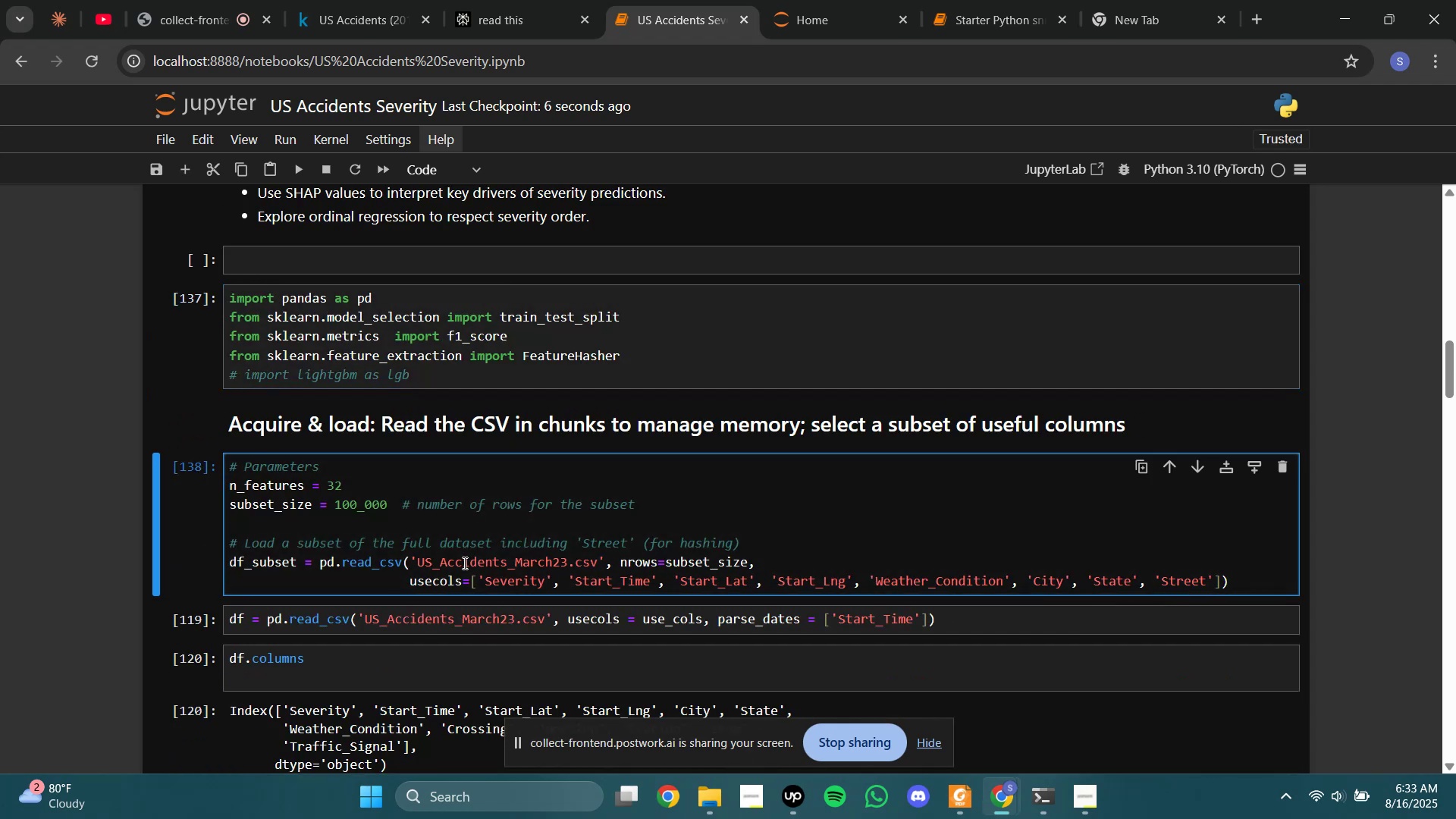 
key(Control+S)
 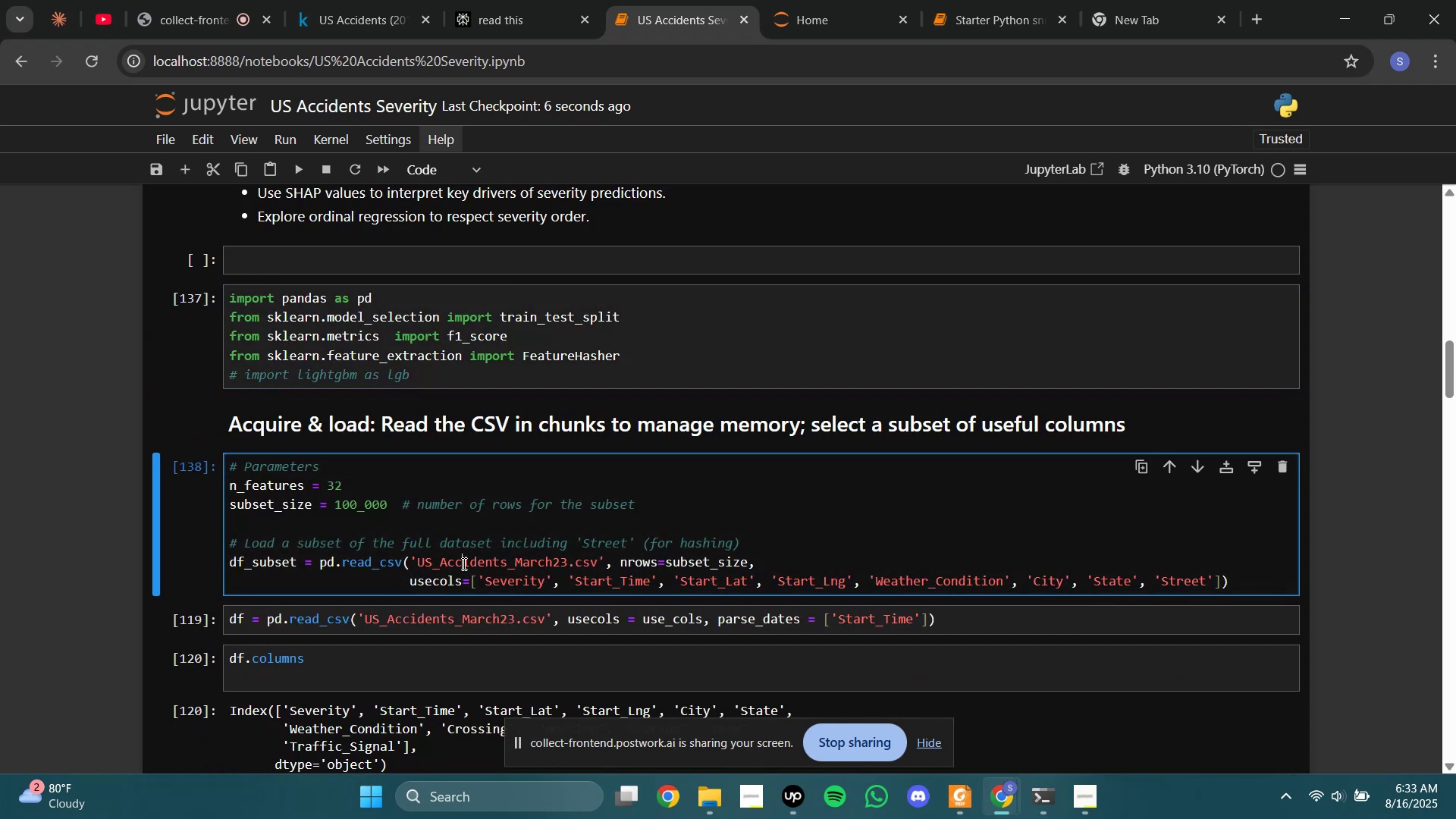 
scroll: coordinate [387, 547], scroll_direction: down, amount: 3.0
 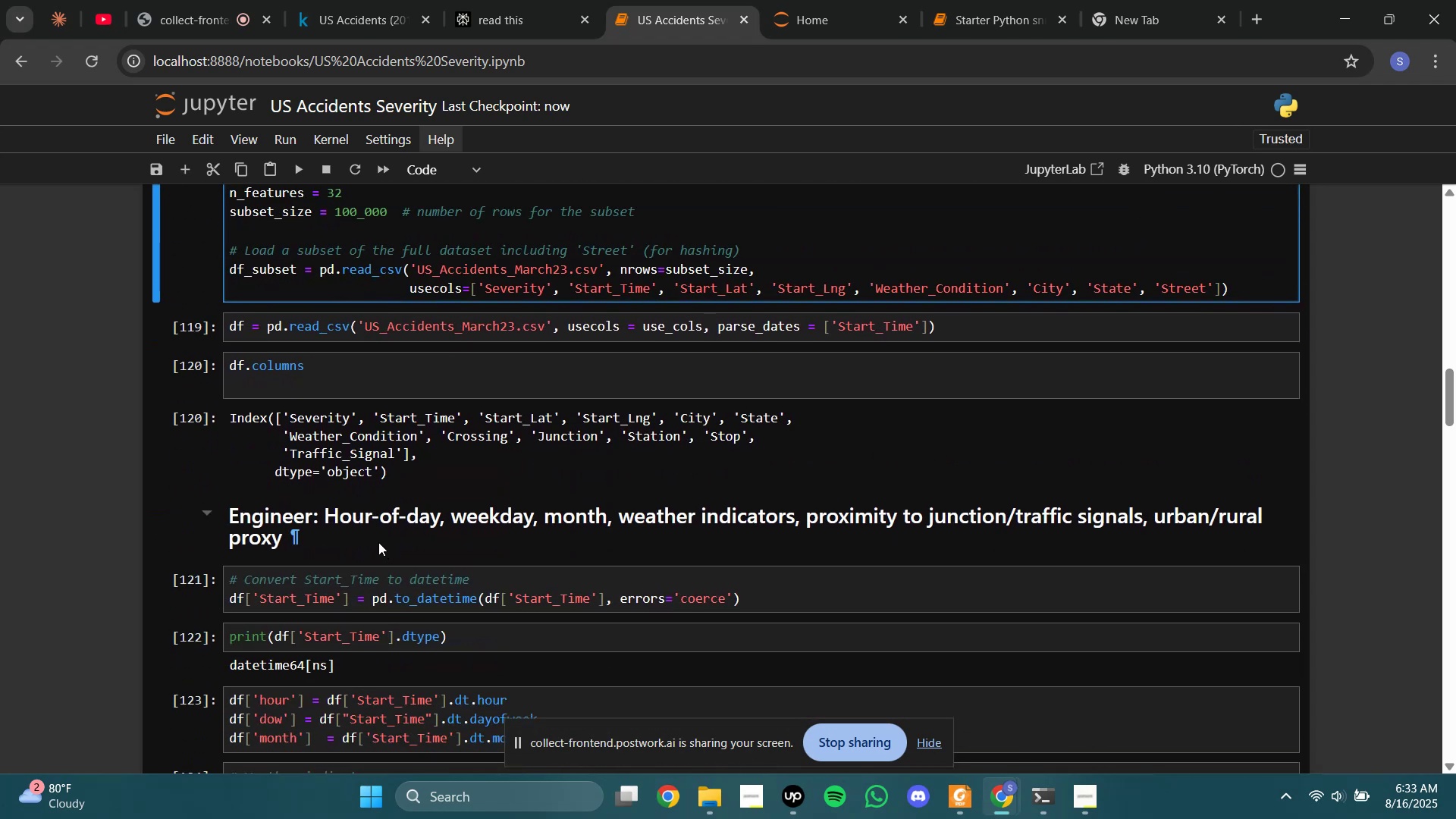 
scroll: coordinate [375, 535], scroll_direction: none, amount: 0.0
 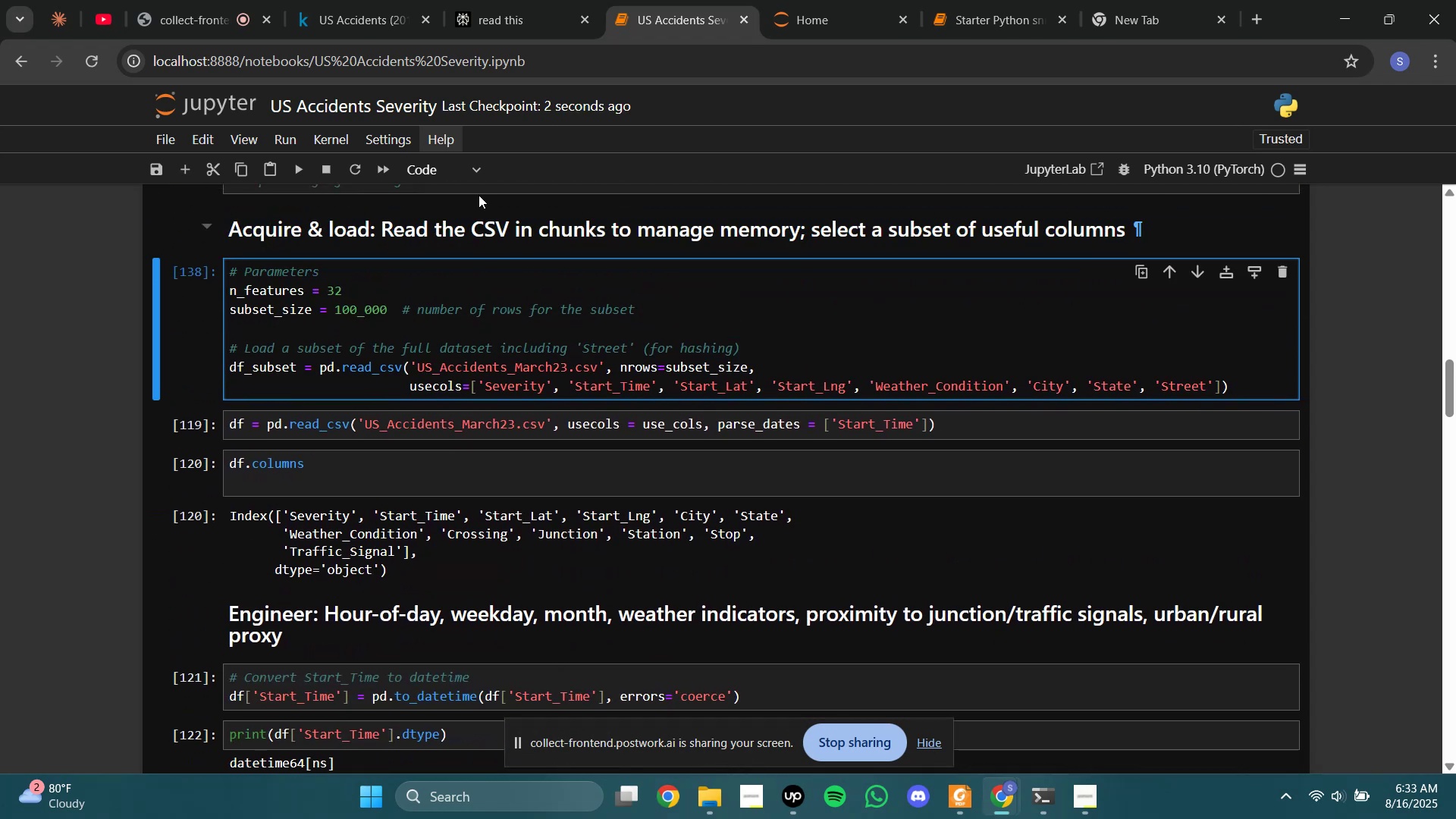 
left_click([492, 0])
 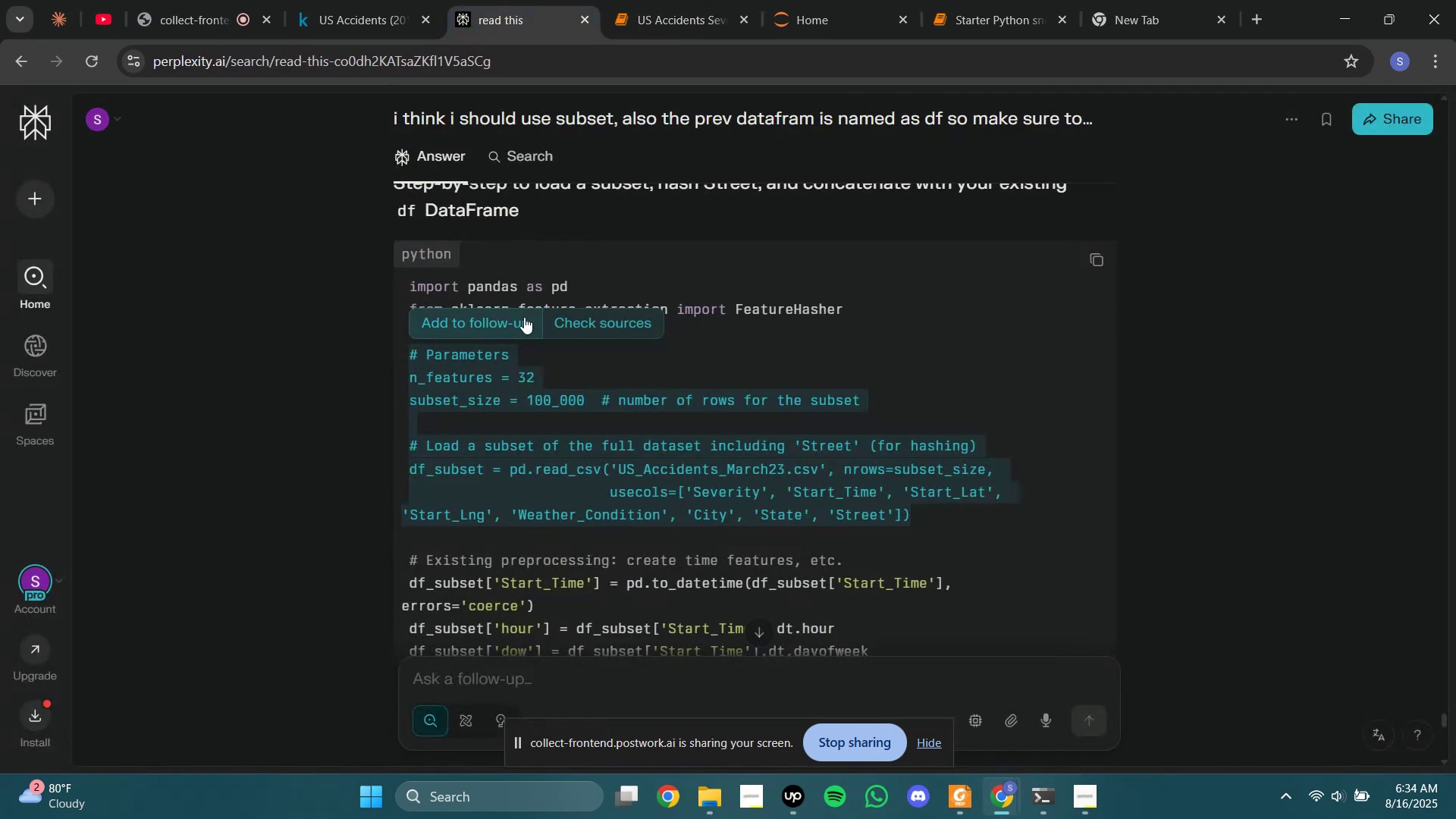 
left_click([687, 463])
 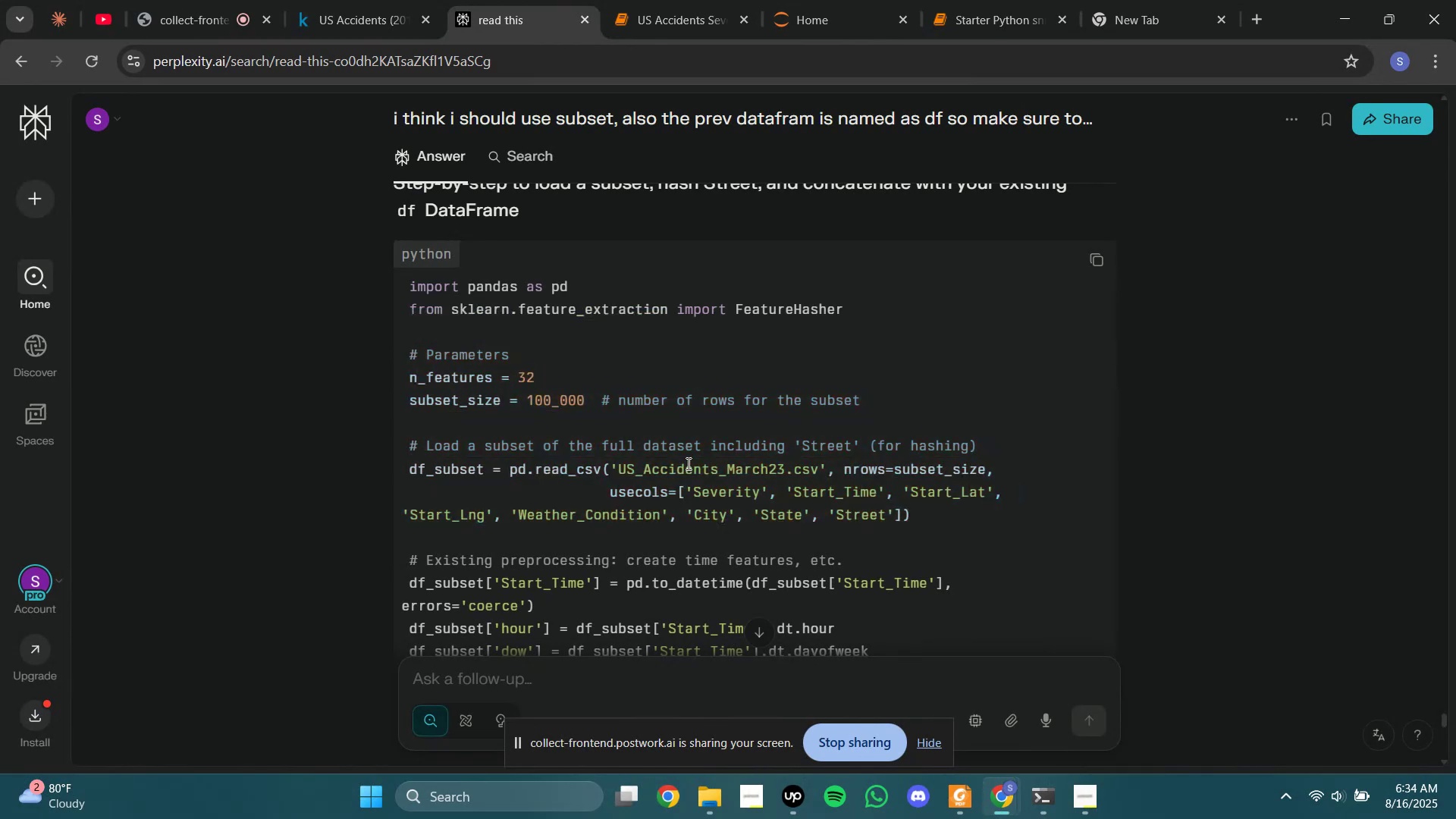 
scroll: coordinate [687, 463], scroll_direction: none, amount: 0.0
 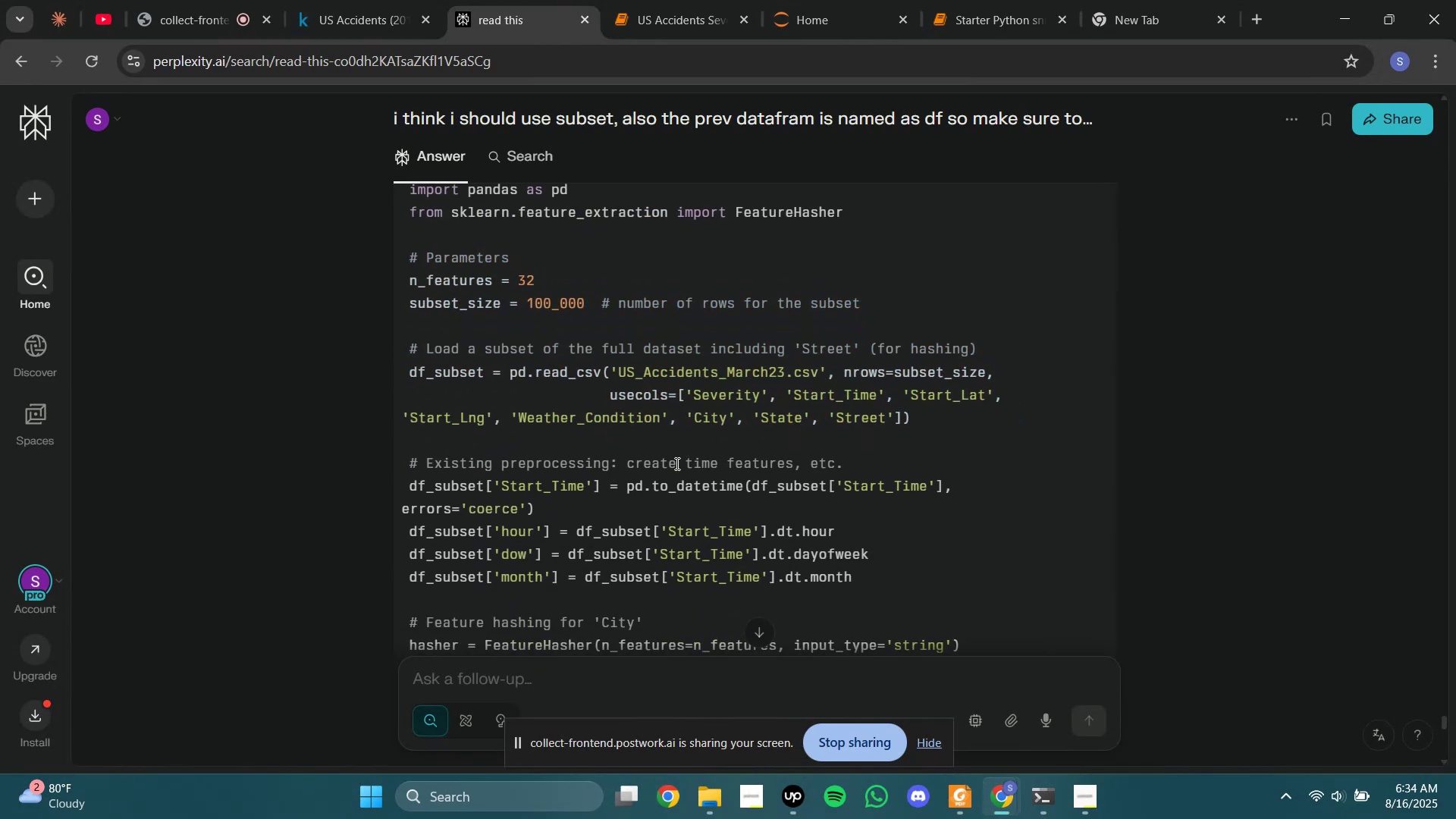 
scroll: coordinate [676, 463], scroll_direction: down, amount: 2.0
 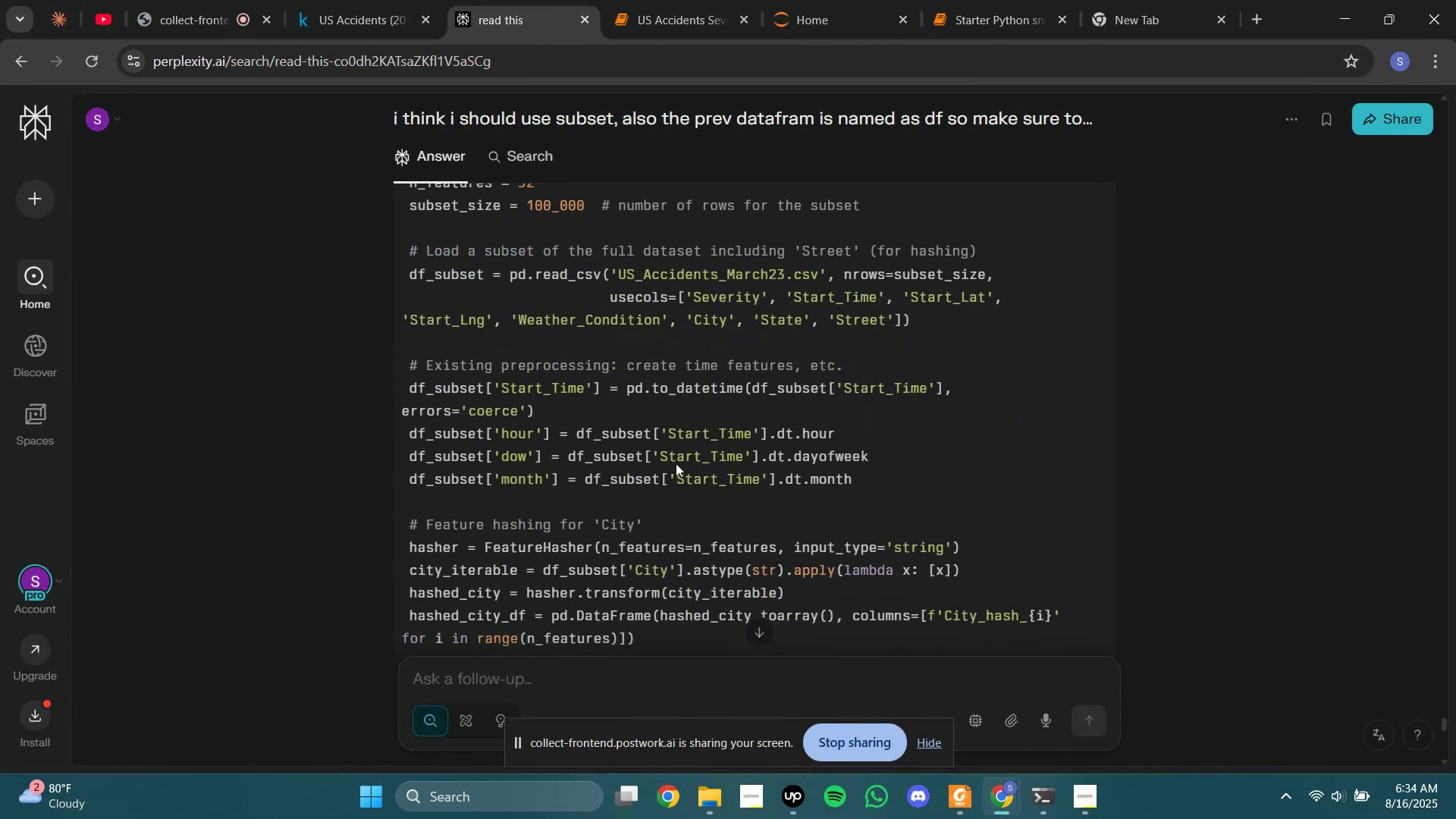 
scroll: coordinate [673, 459], scroll_direction: none, amount: 0.0
 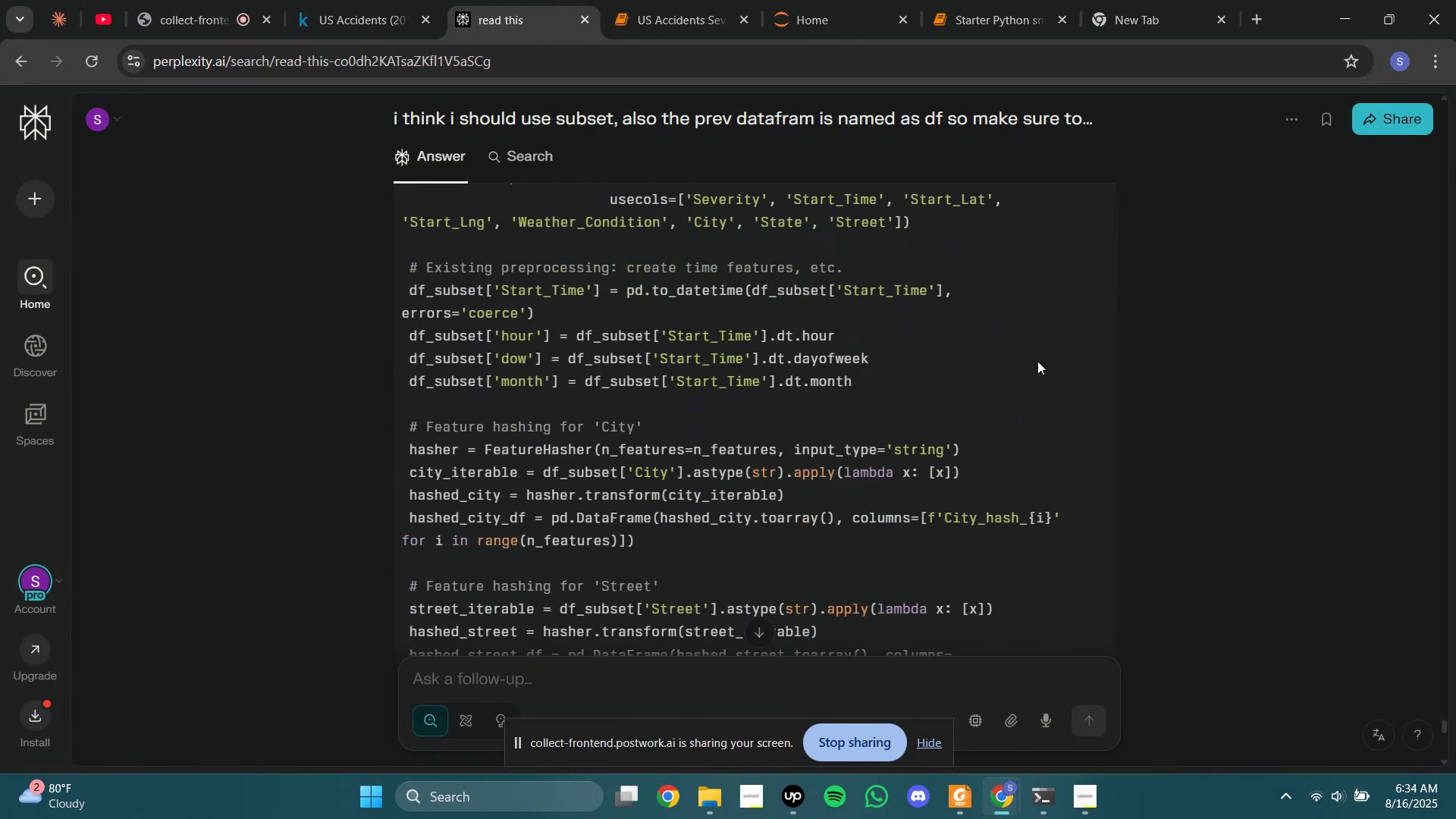 
scroll: coordinate [729, 378], scroll_direction: down, amount: 1.0
 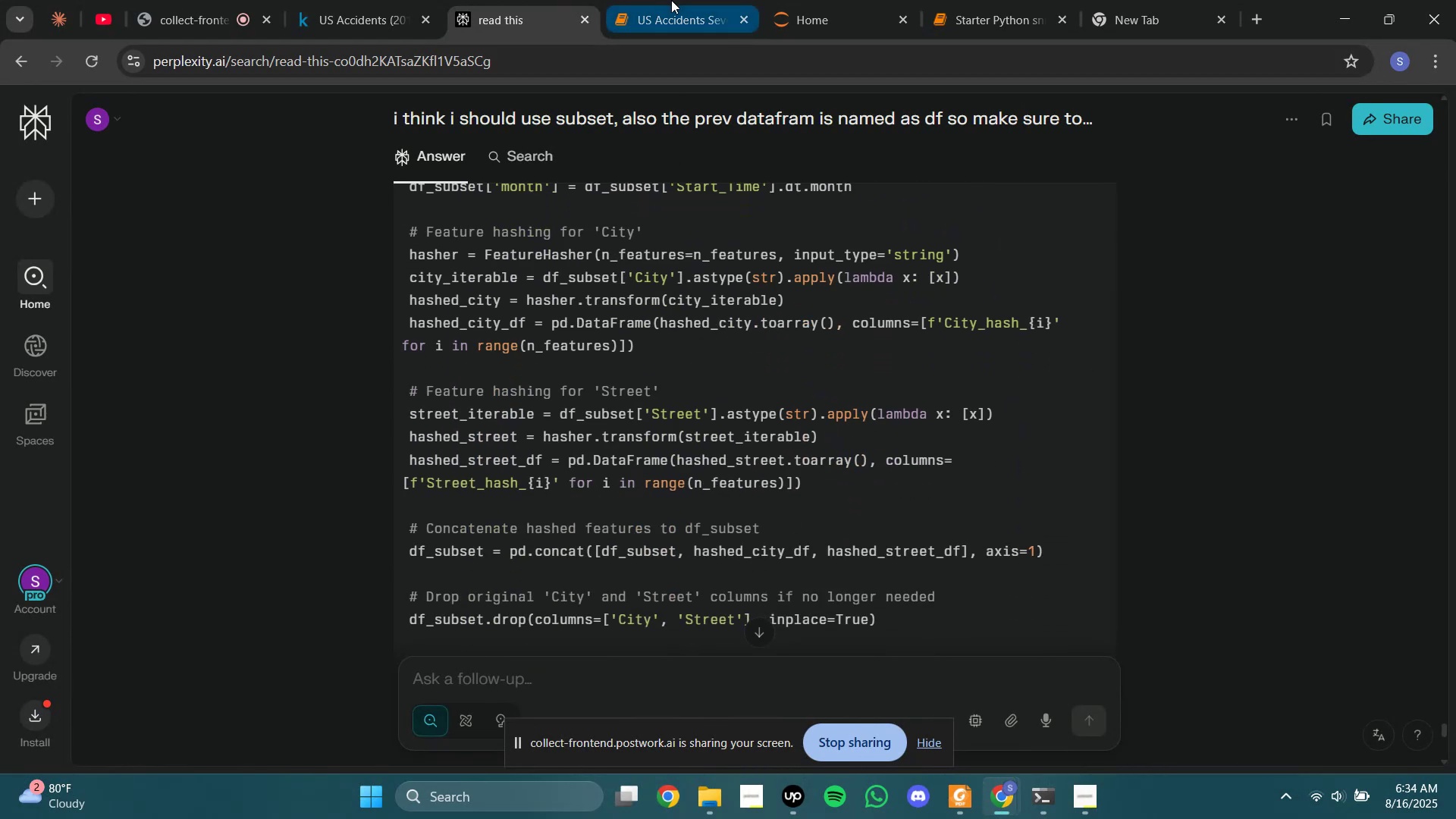 
left_click([671, 0])
 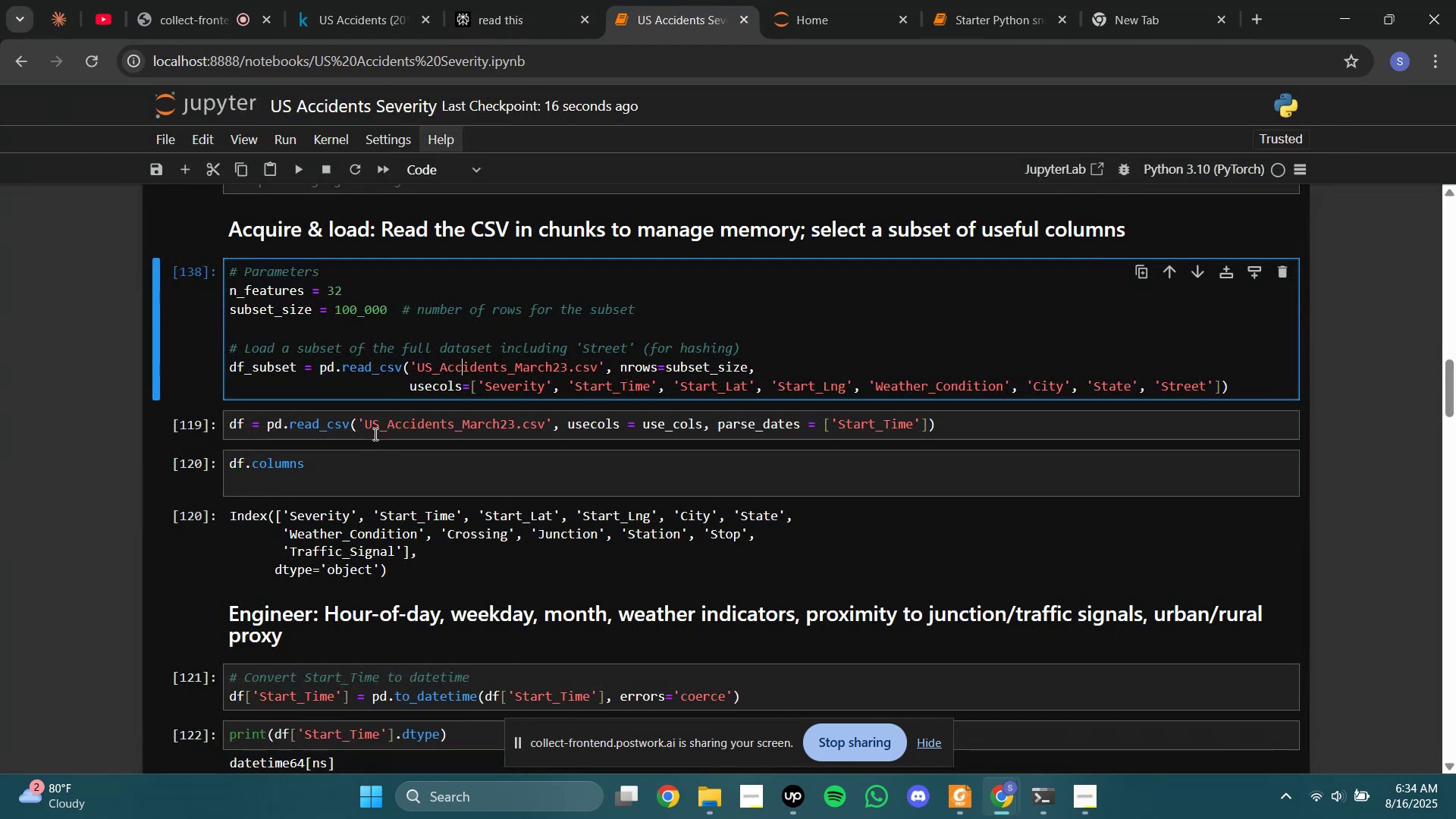 
left_click([374, 434])
 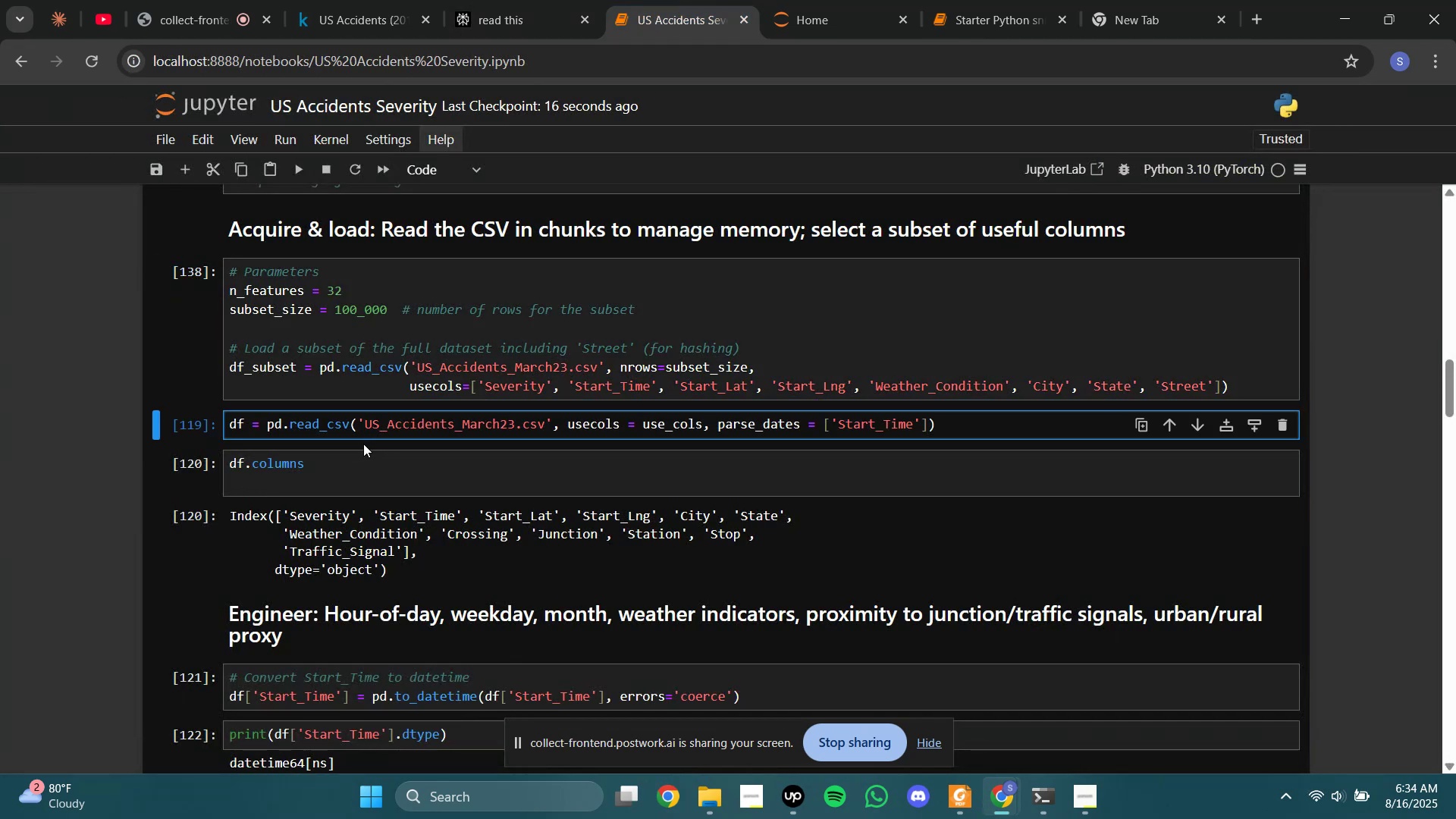 
key(Shift+Enter)
 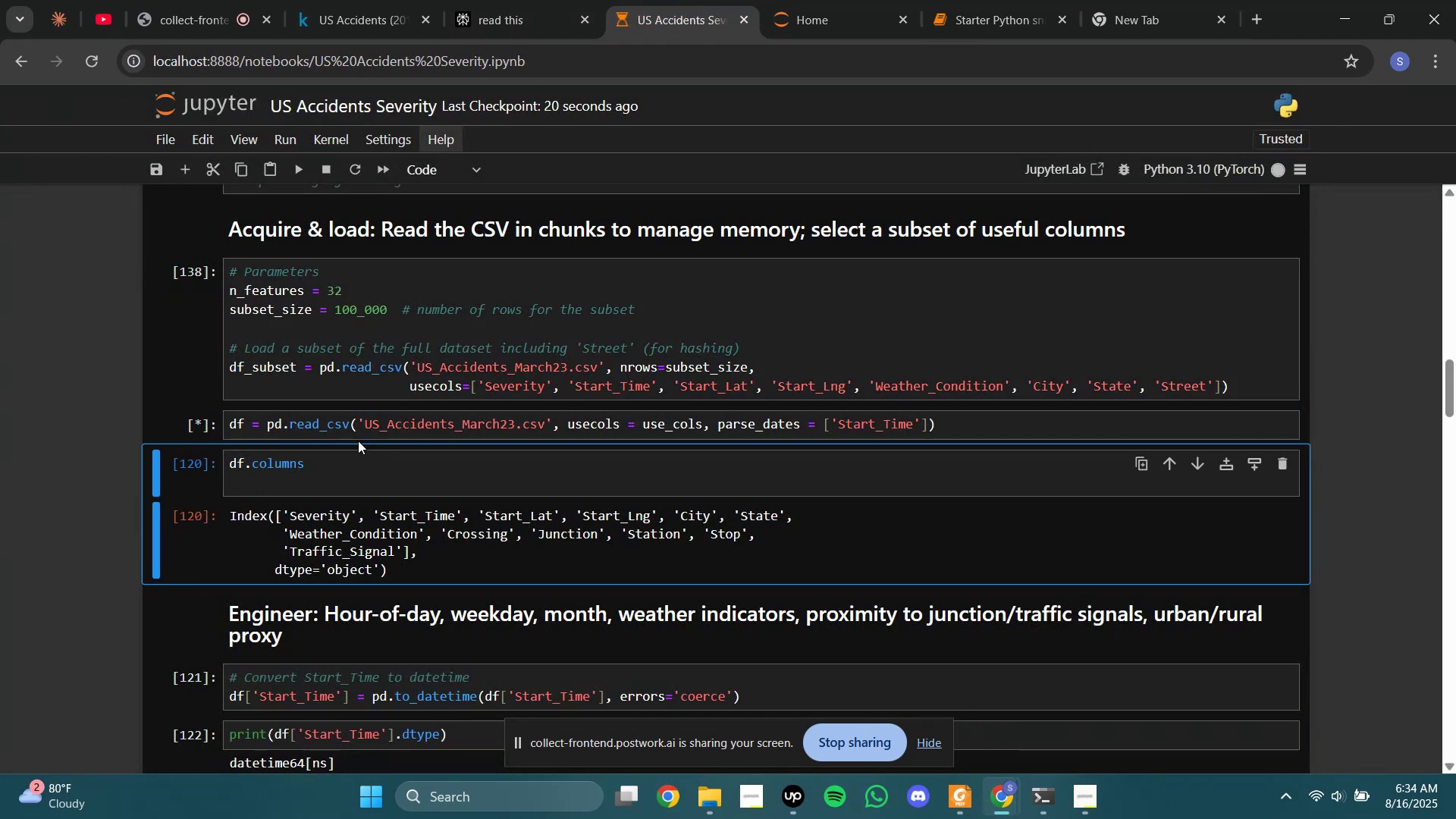 
wait(5.02)
 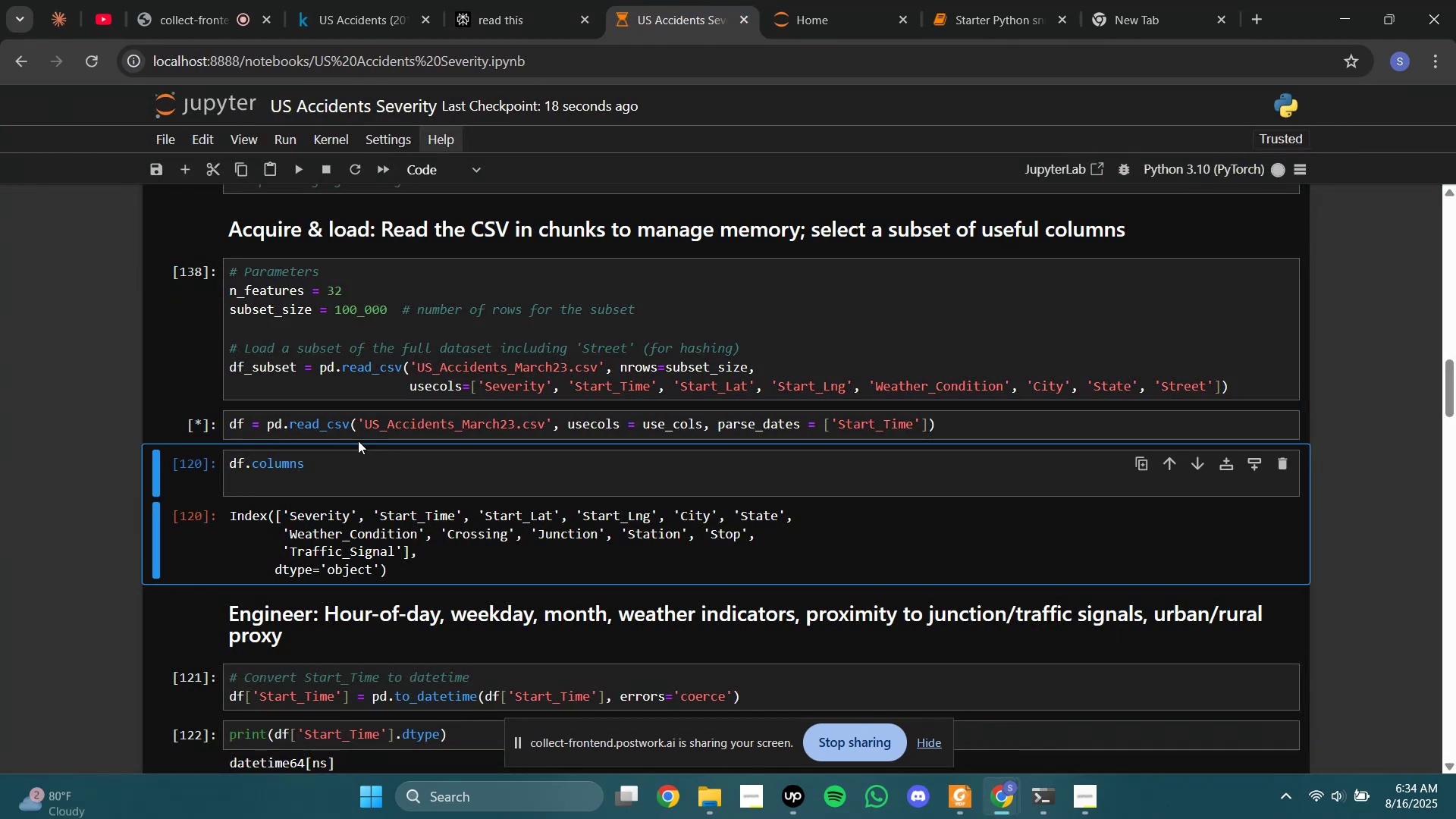 
left_click([360, 465])
 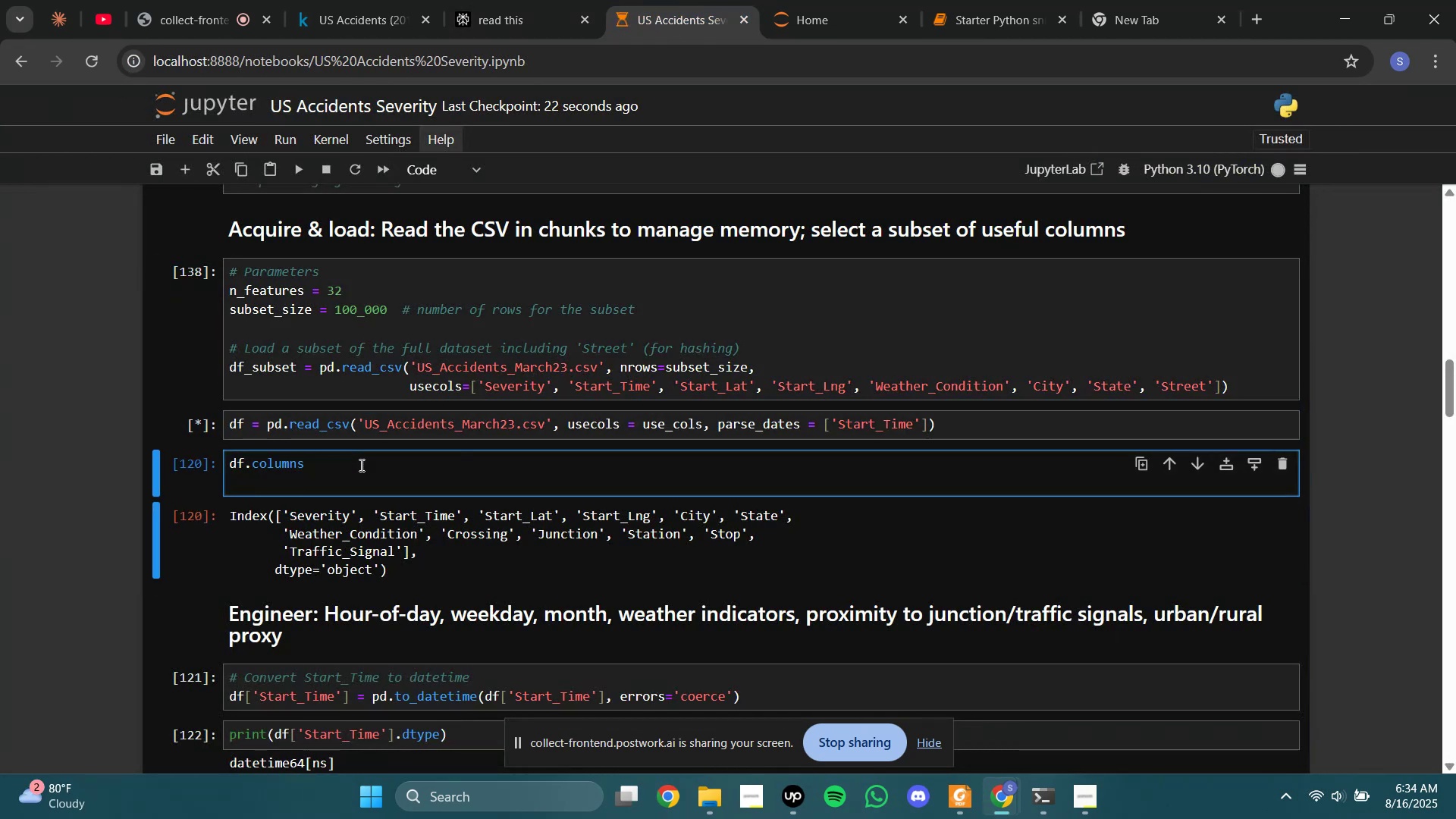 
key(Control+S)
 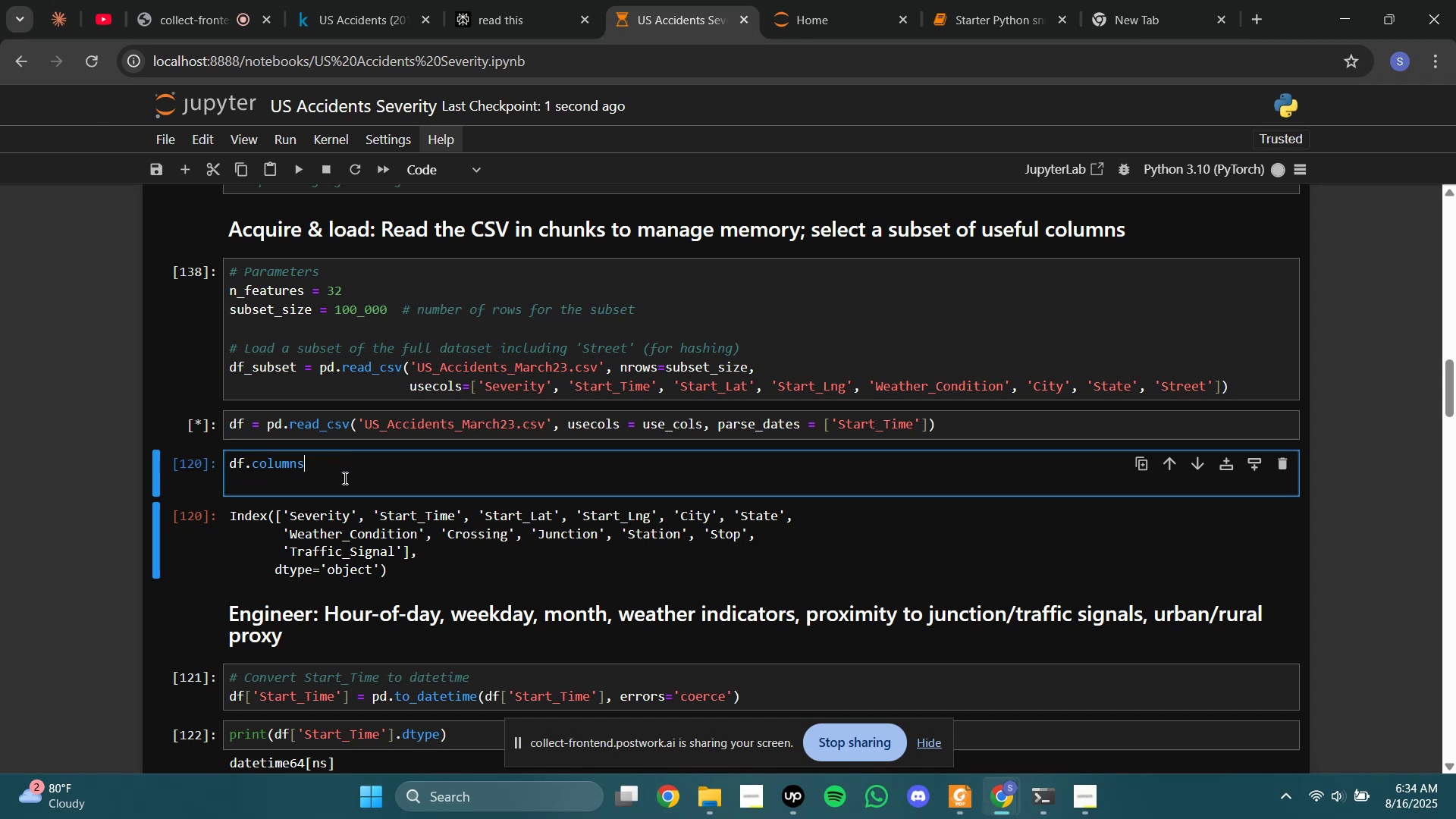 
wait(8.73)
 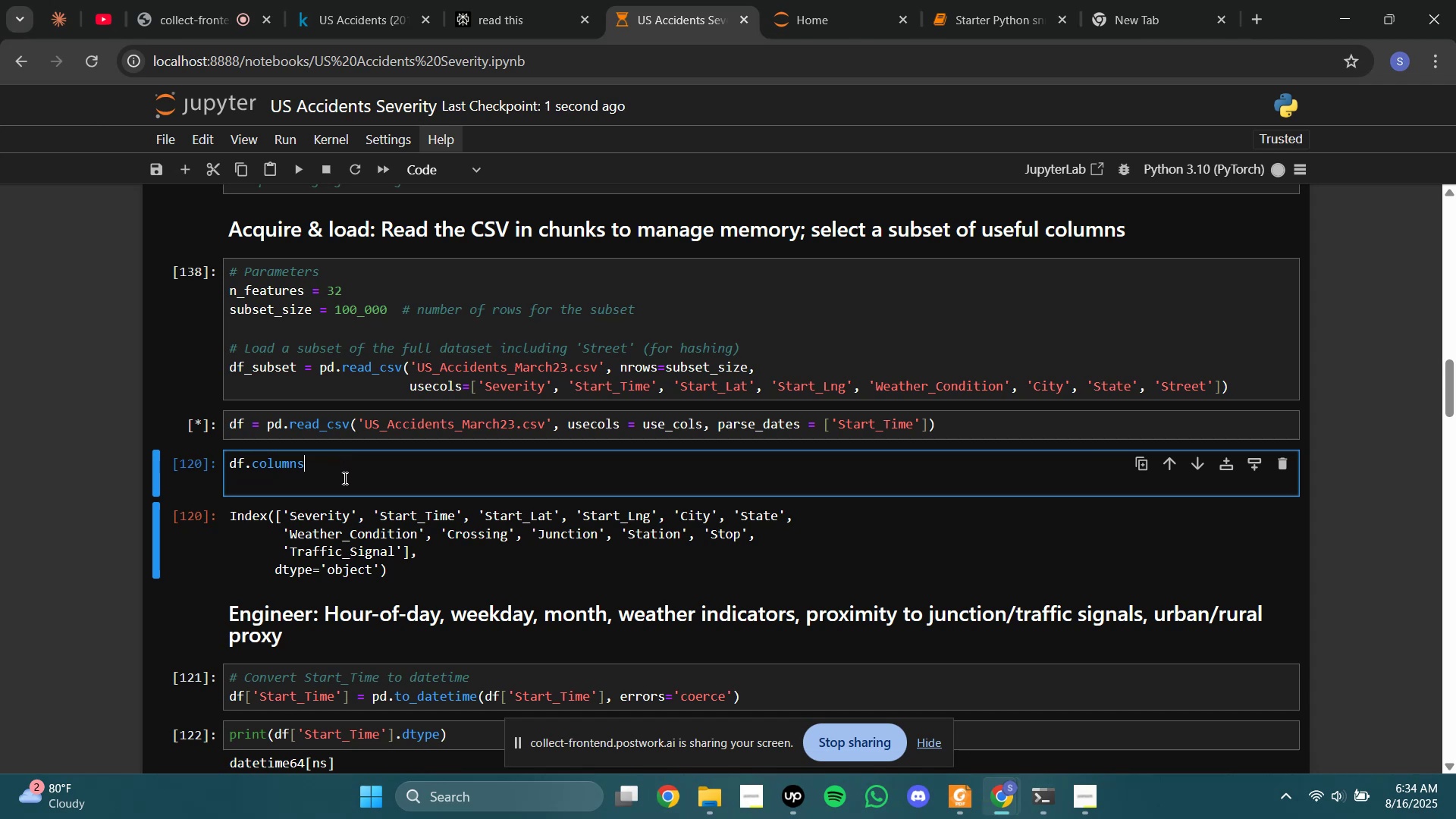 
left_click([786, 802])
 